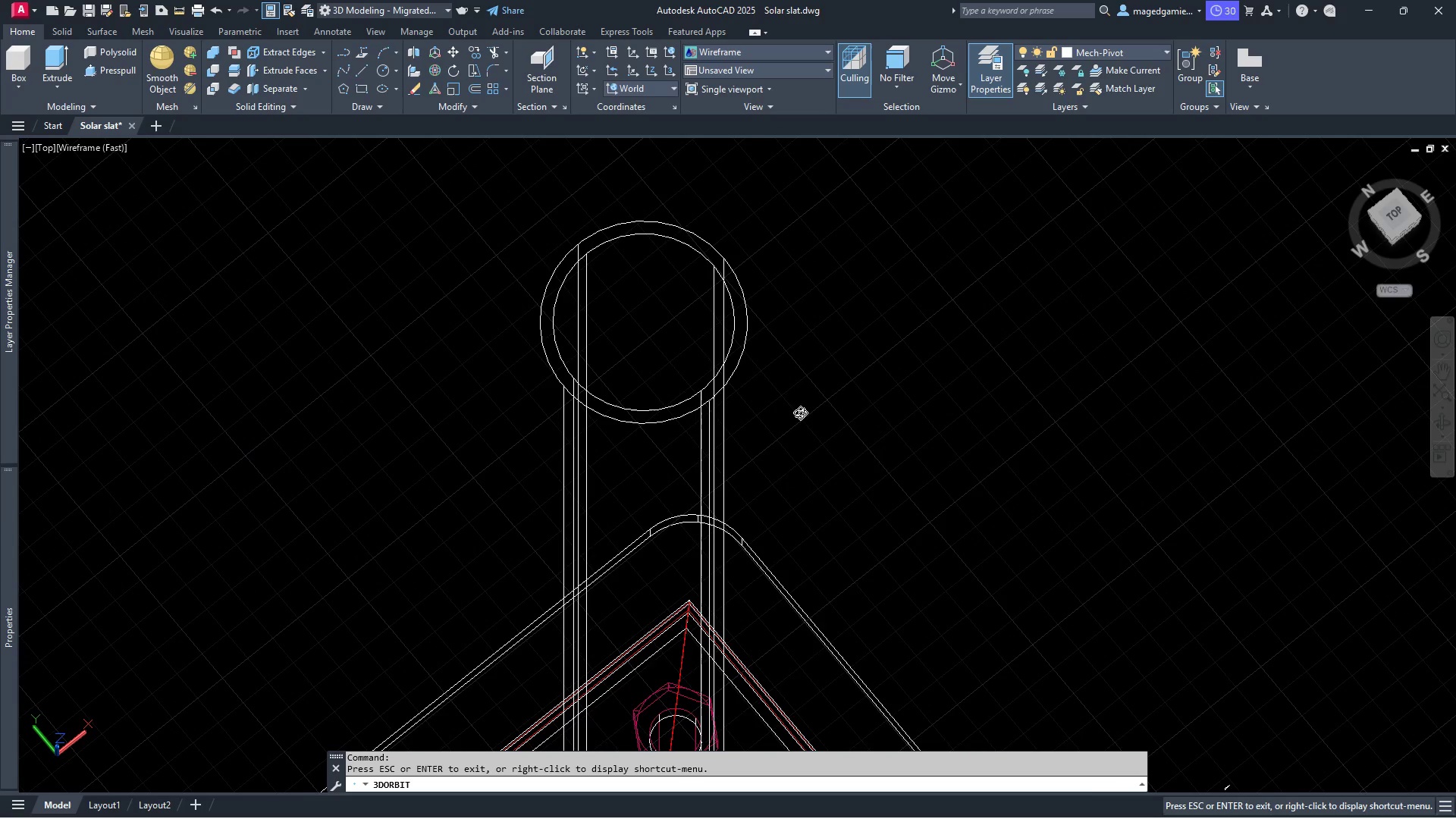 
left_click([841, 417])
 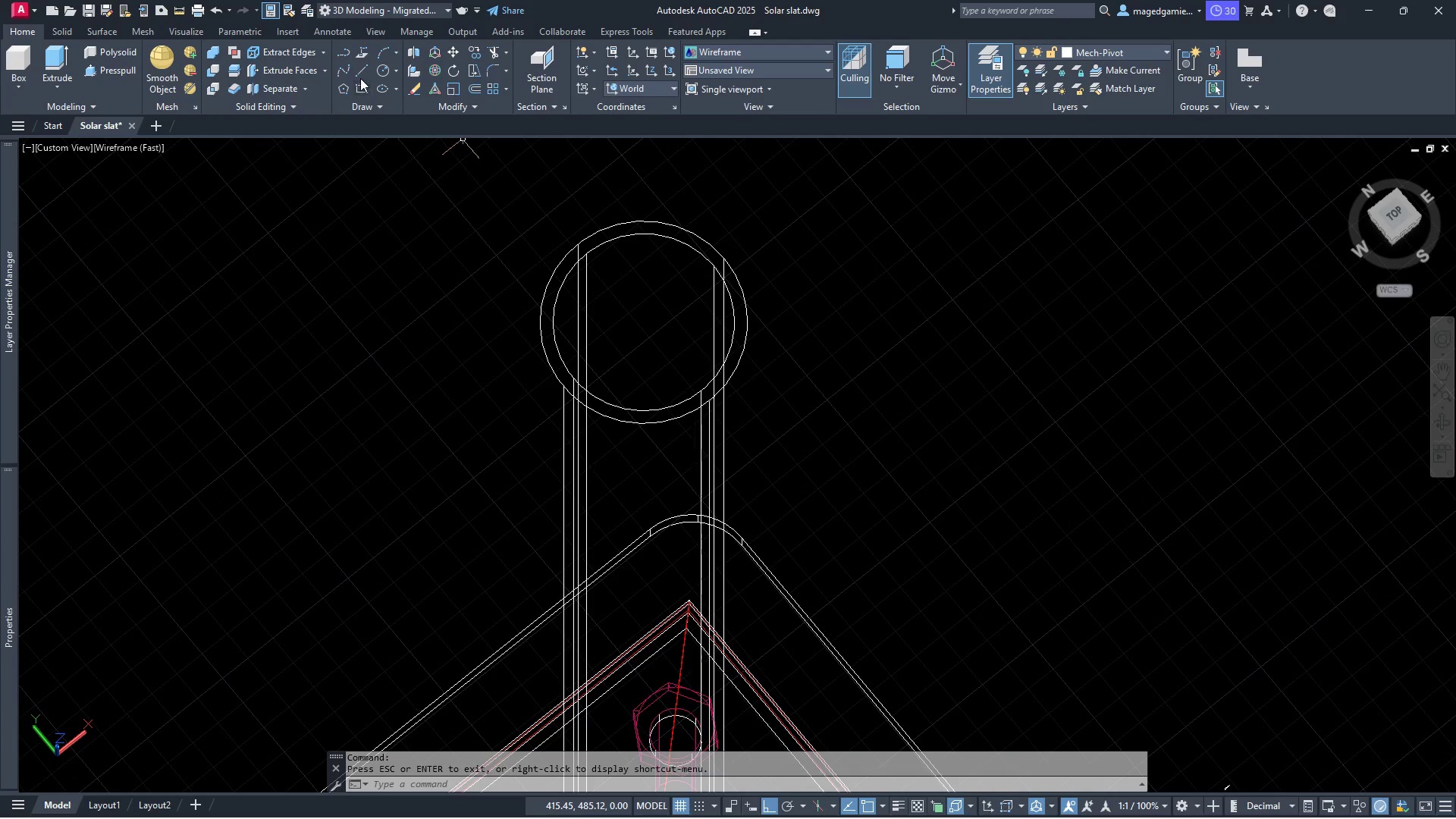 
mouse_move([382, 113])
 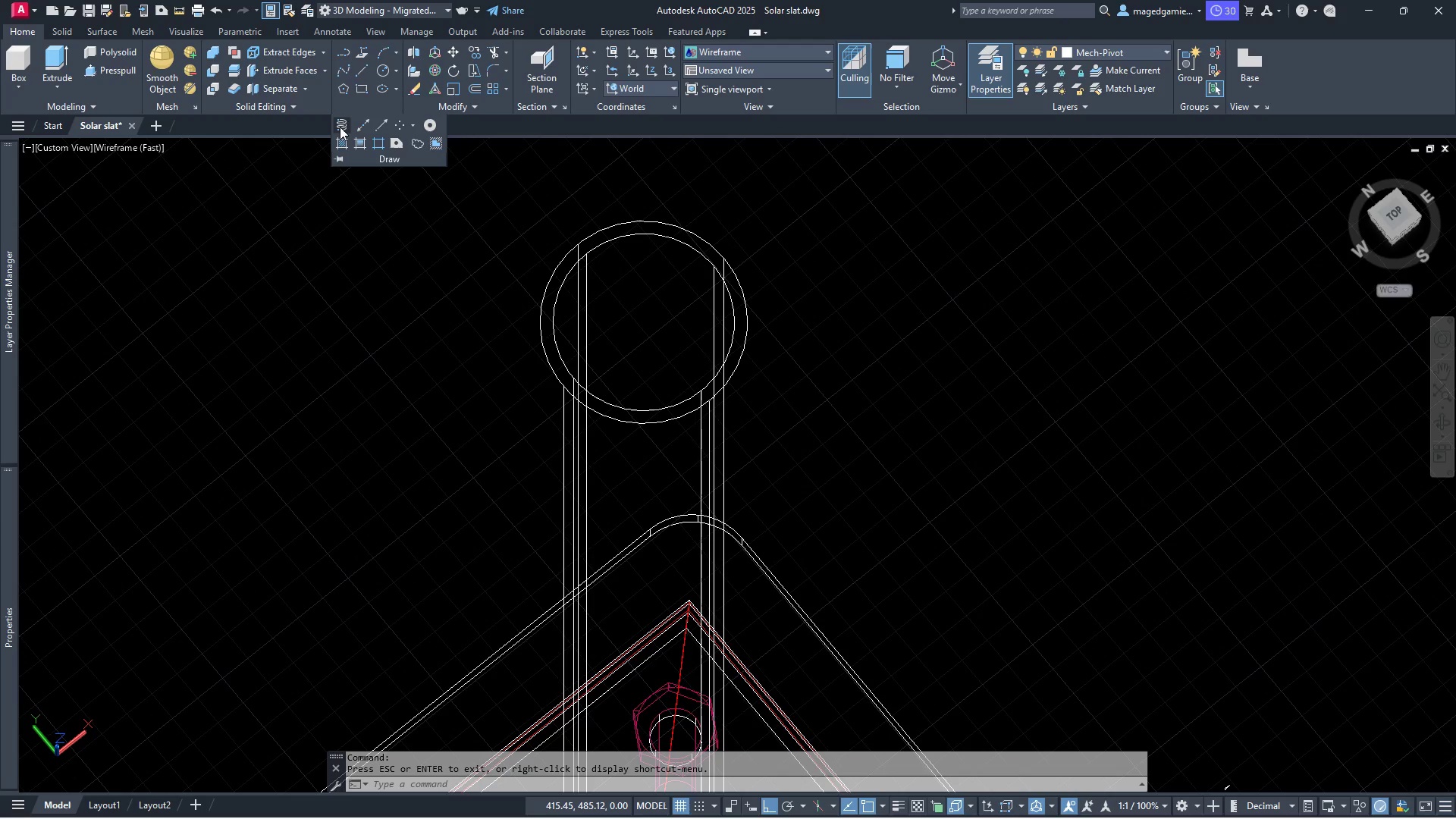 
left_click([340, 127])
 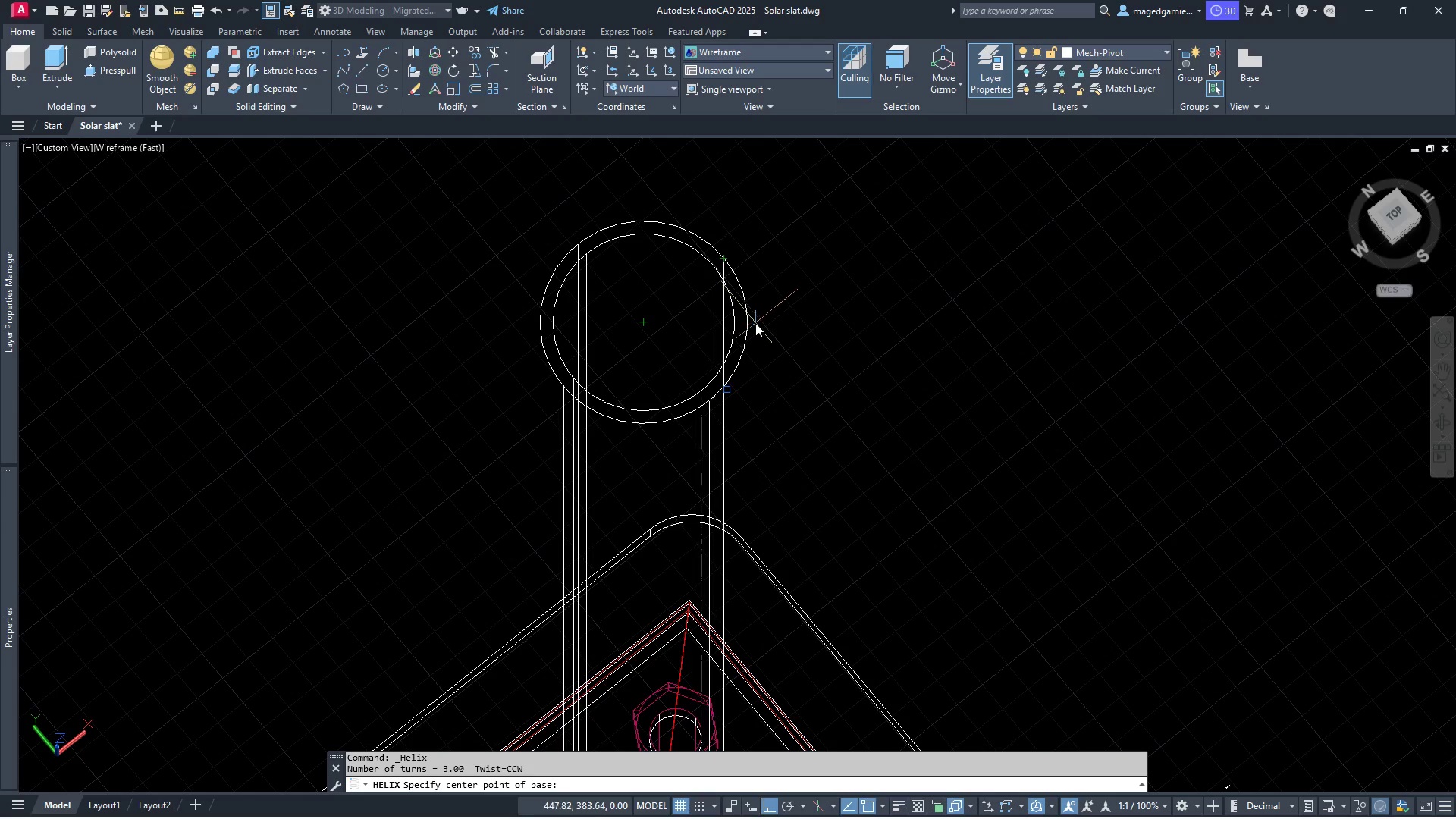 
wait(13.31)
 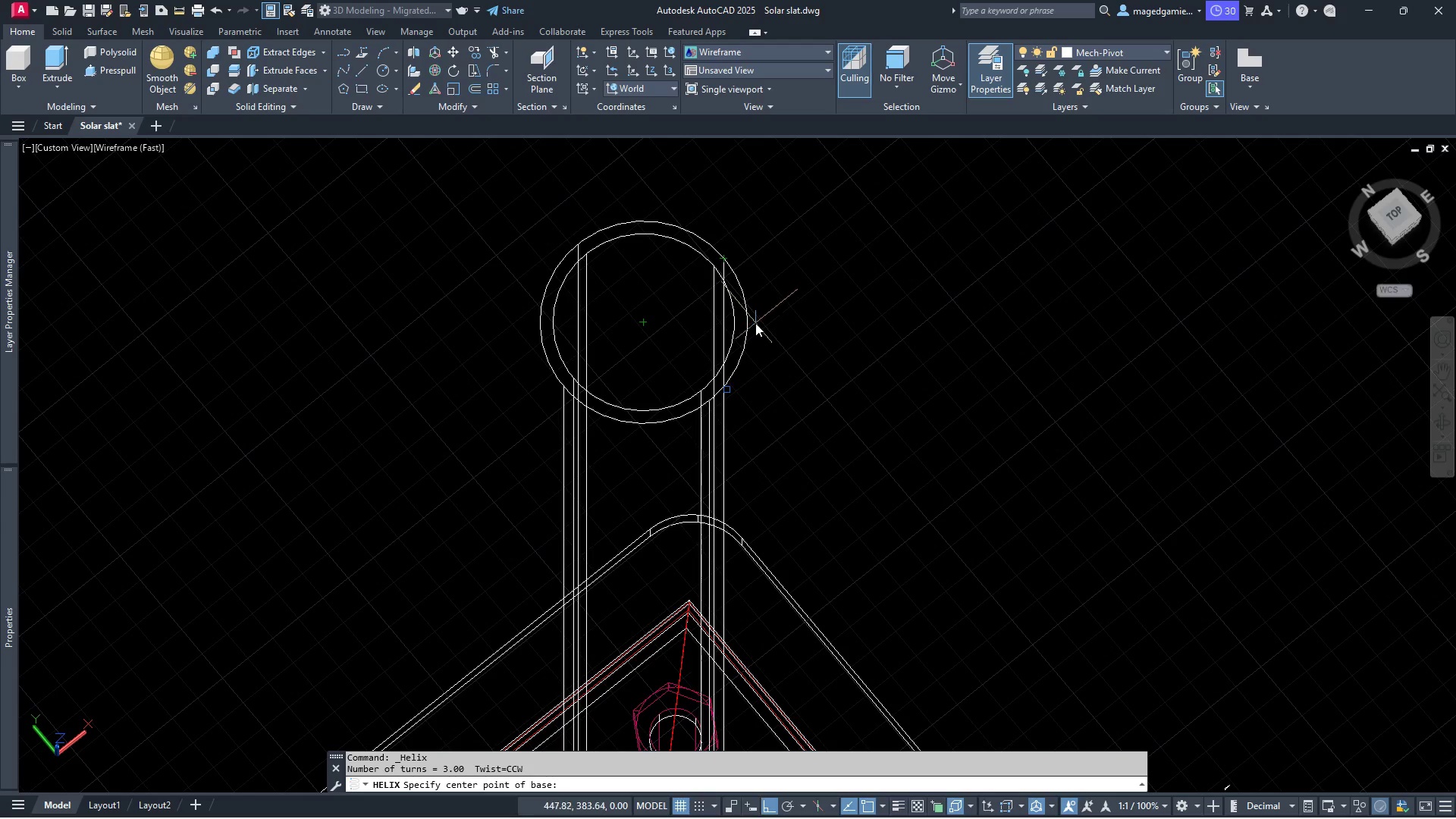 
left_click([644, 320])
 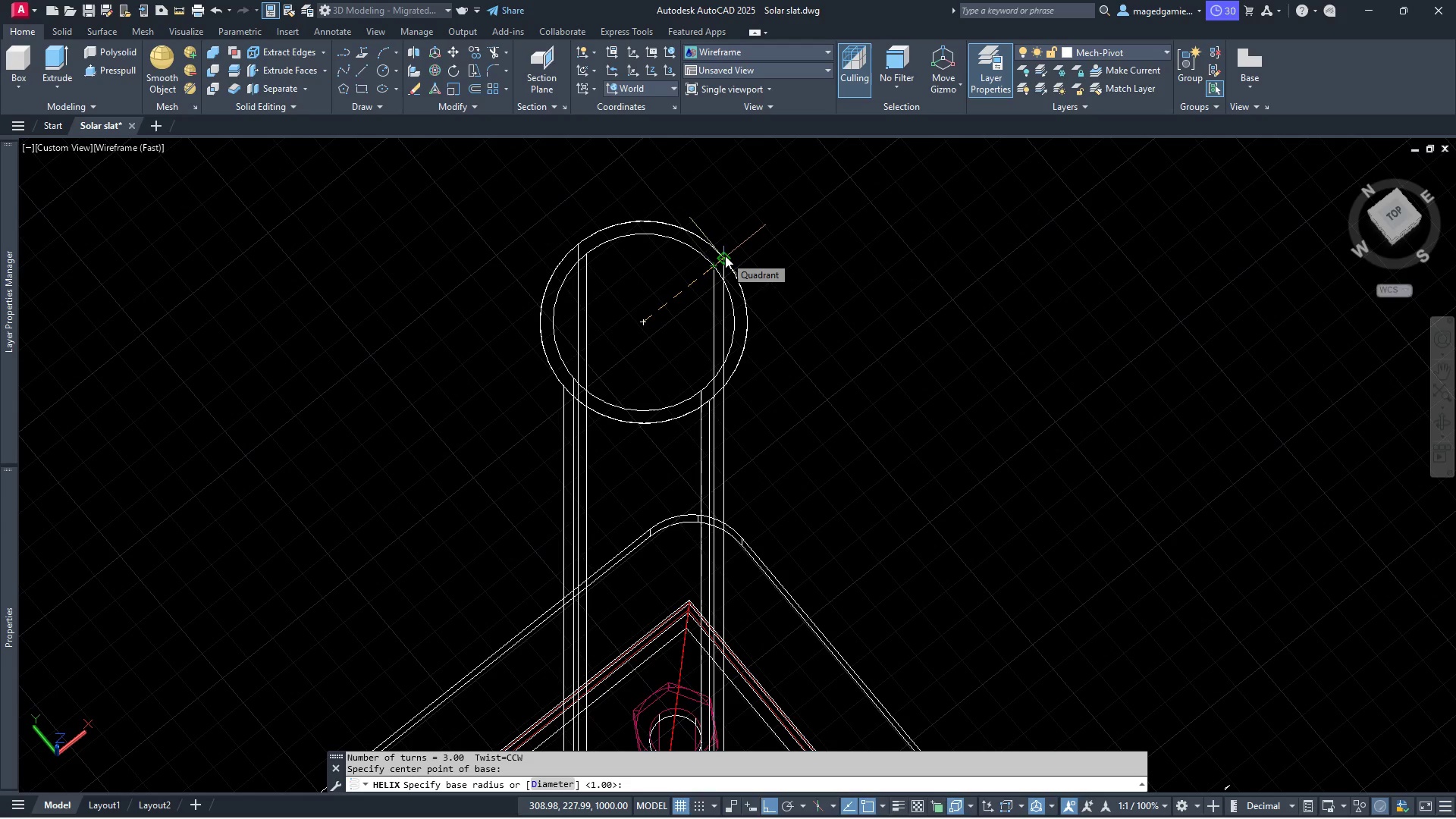 
left_click([725, 256])
 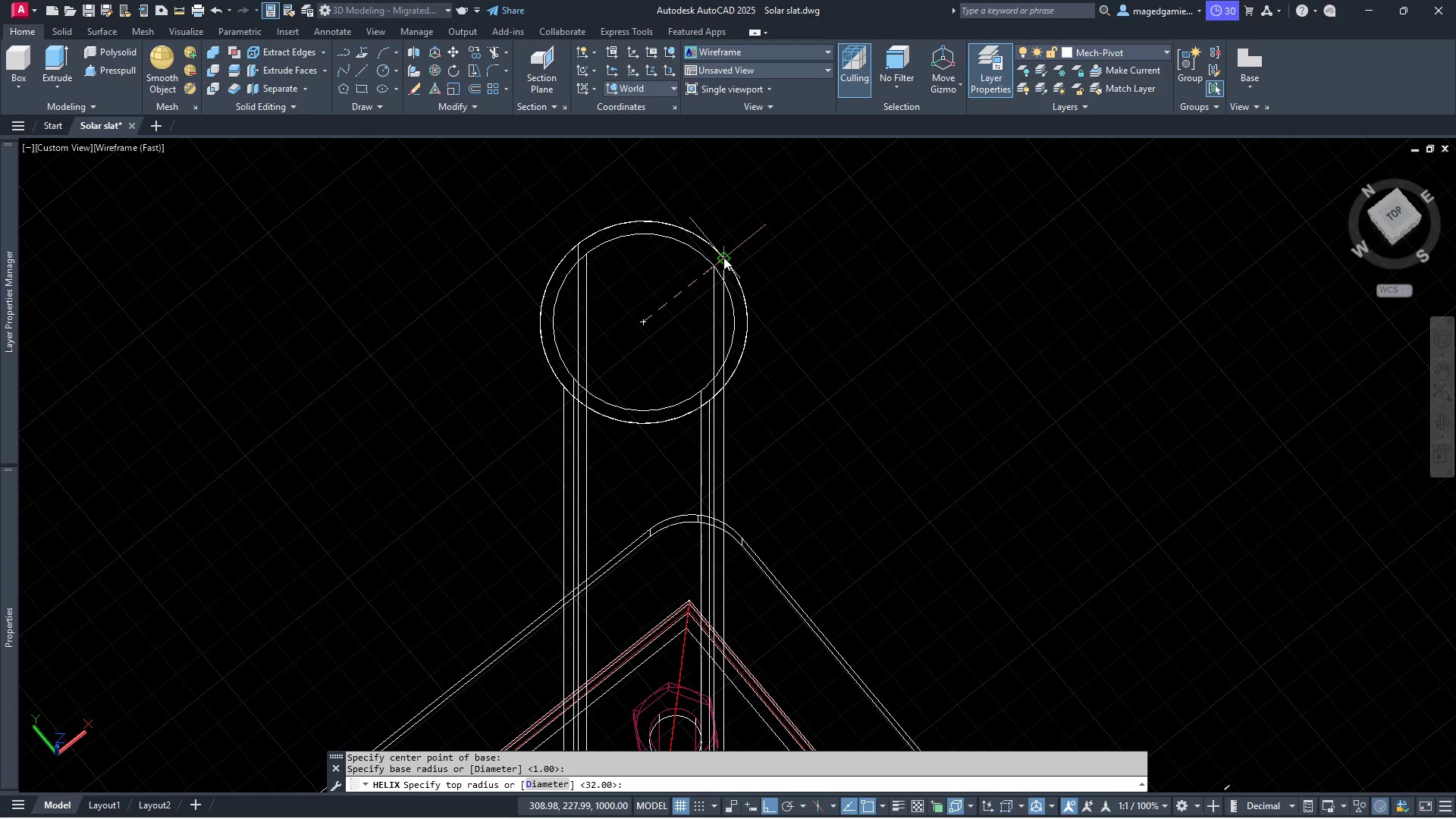 
left_click([723, 257])
 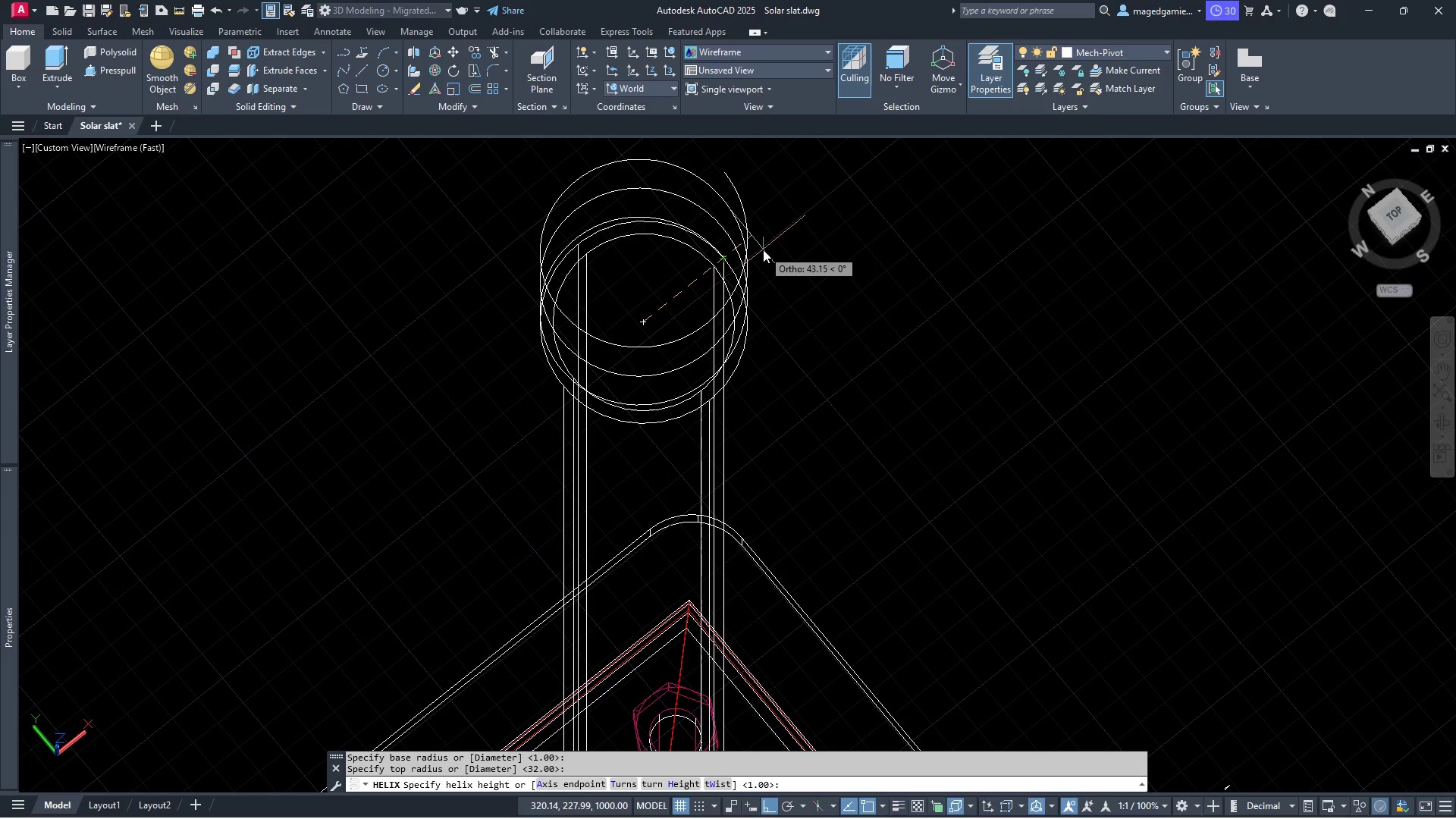 
wait(8.23)
 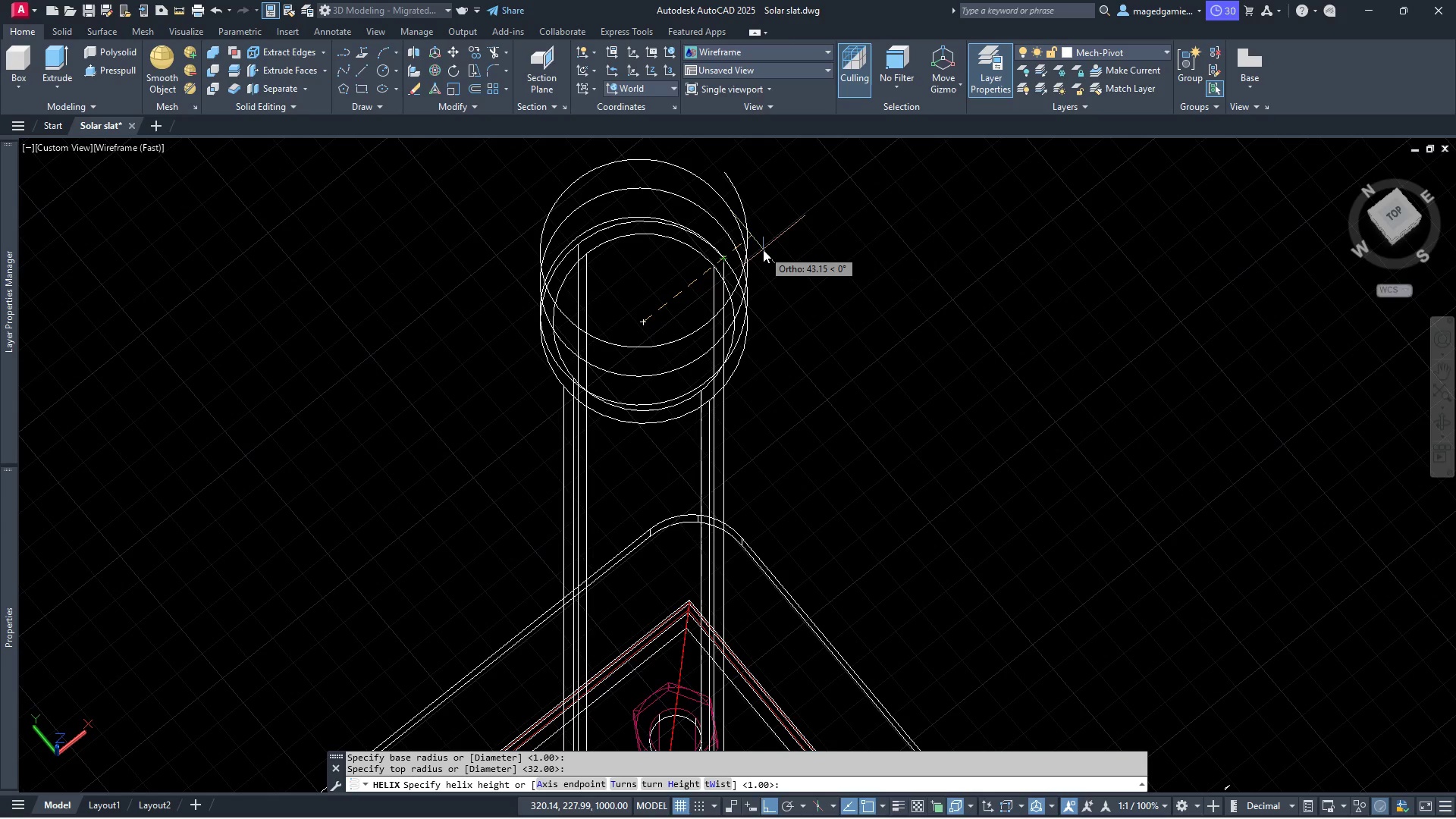 
key(6)
 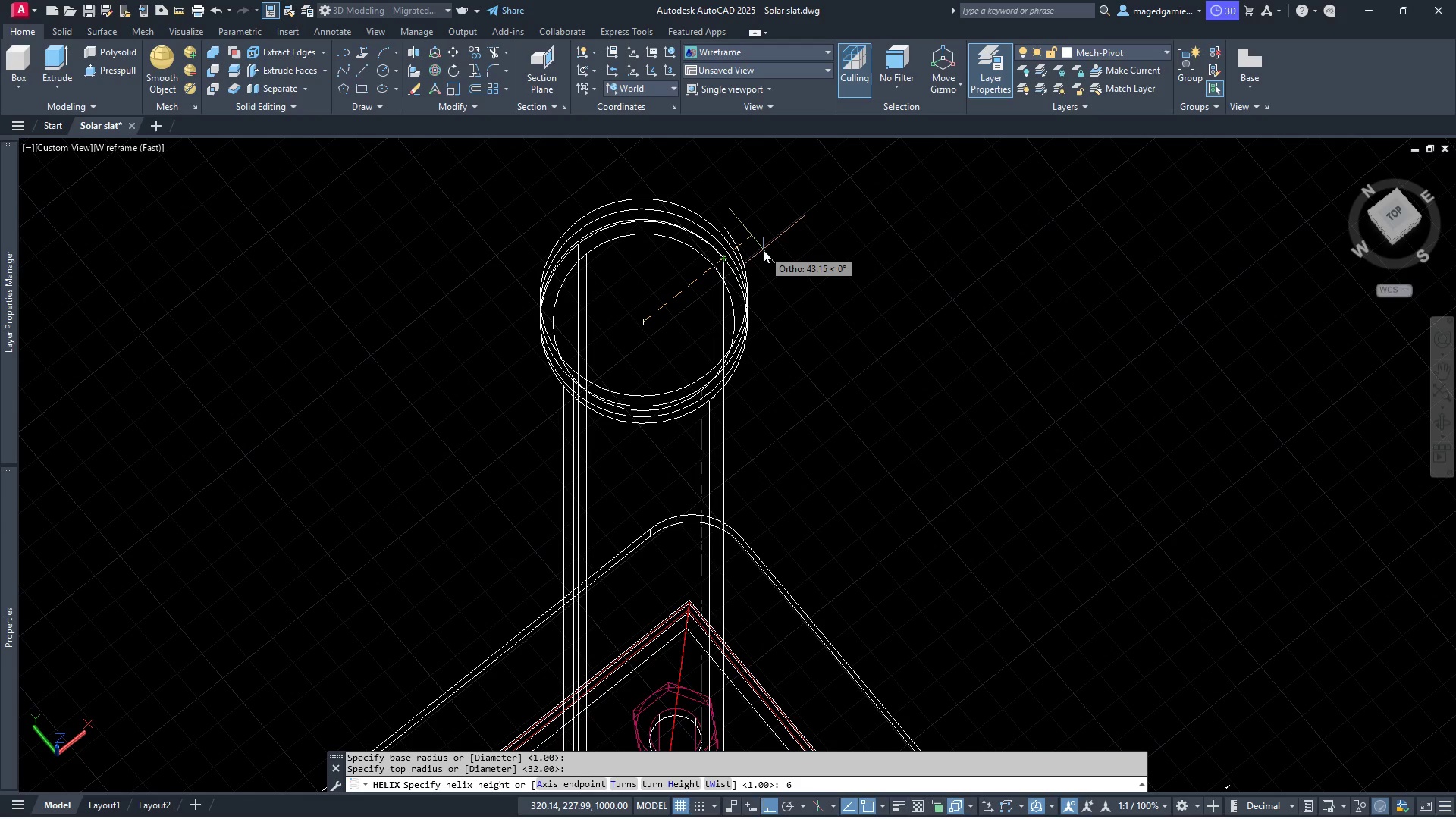 
key(Enter)
 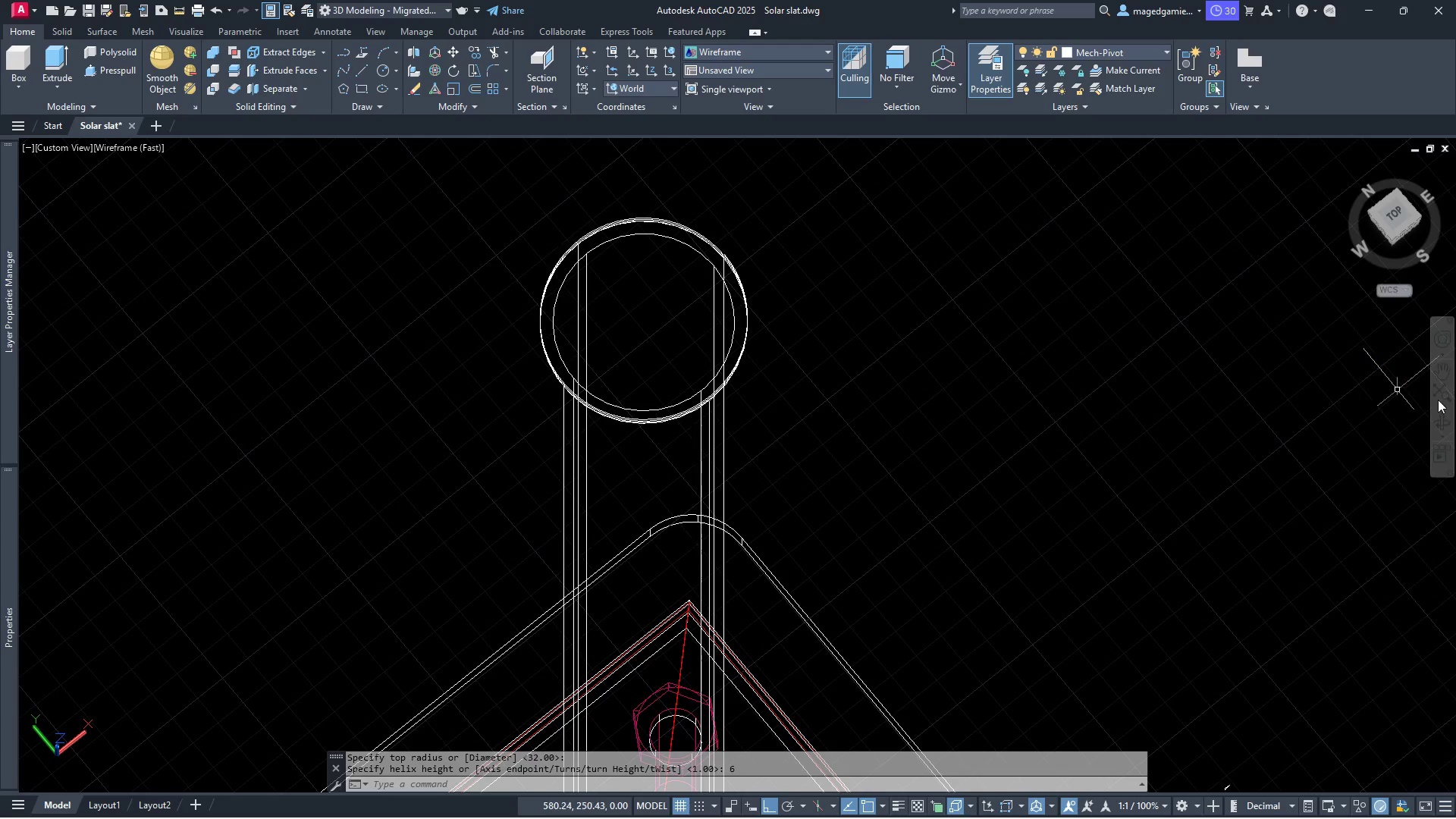 
left_click([1443, 419])
 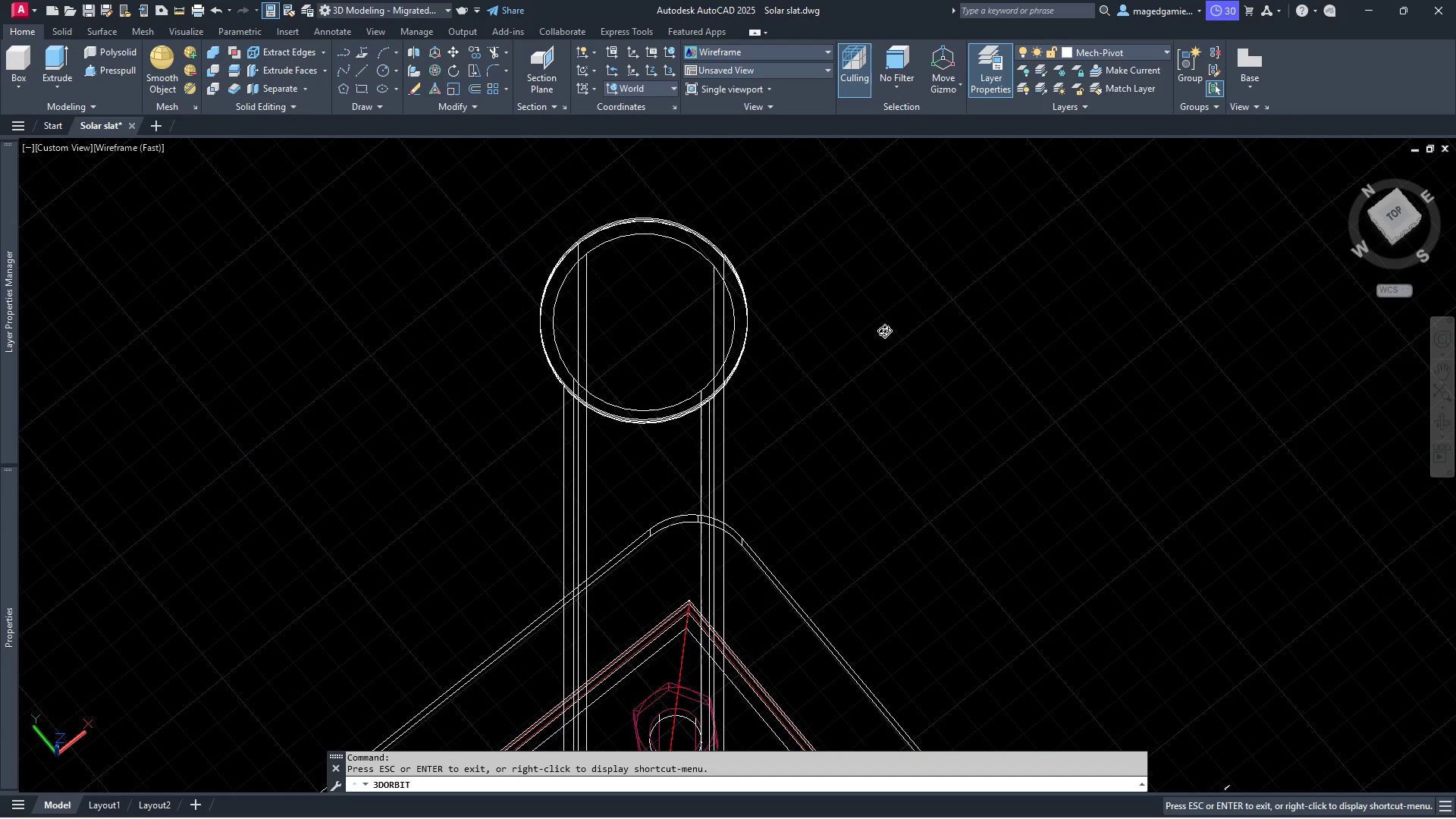 
left_click_drag(start_coordinate=[871, 322], to_coordinate=[855, 193])
 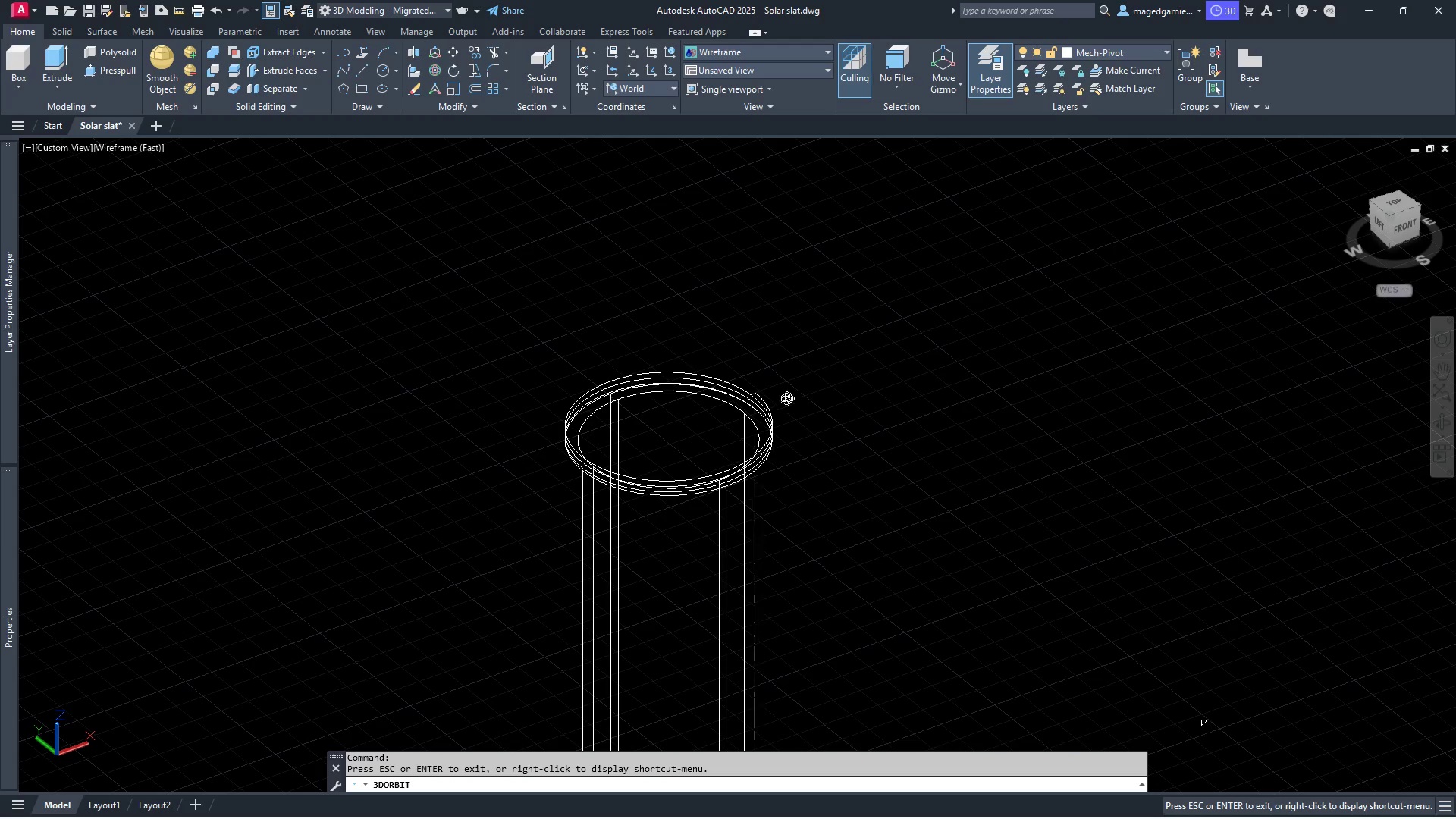 
scroll: coordinate [768, 409], scroll_direction: down, amount: 1.0
 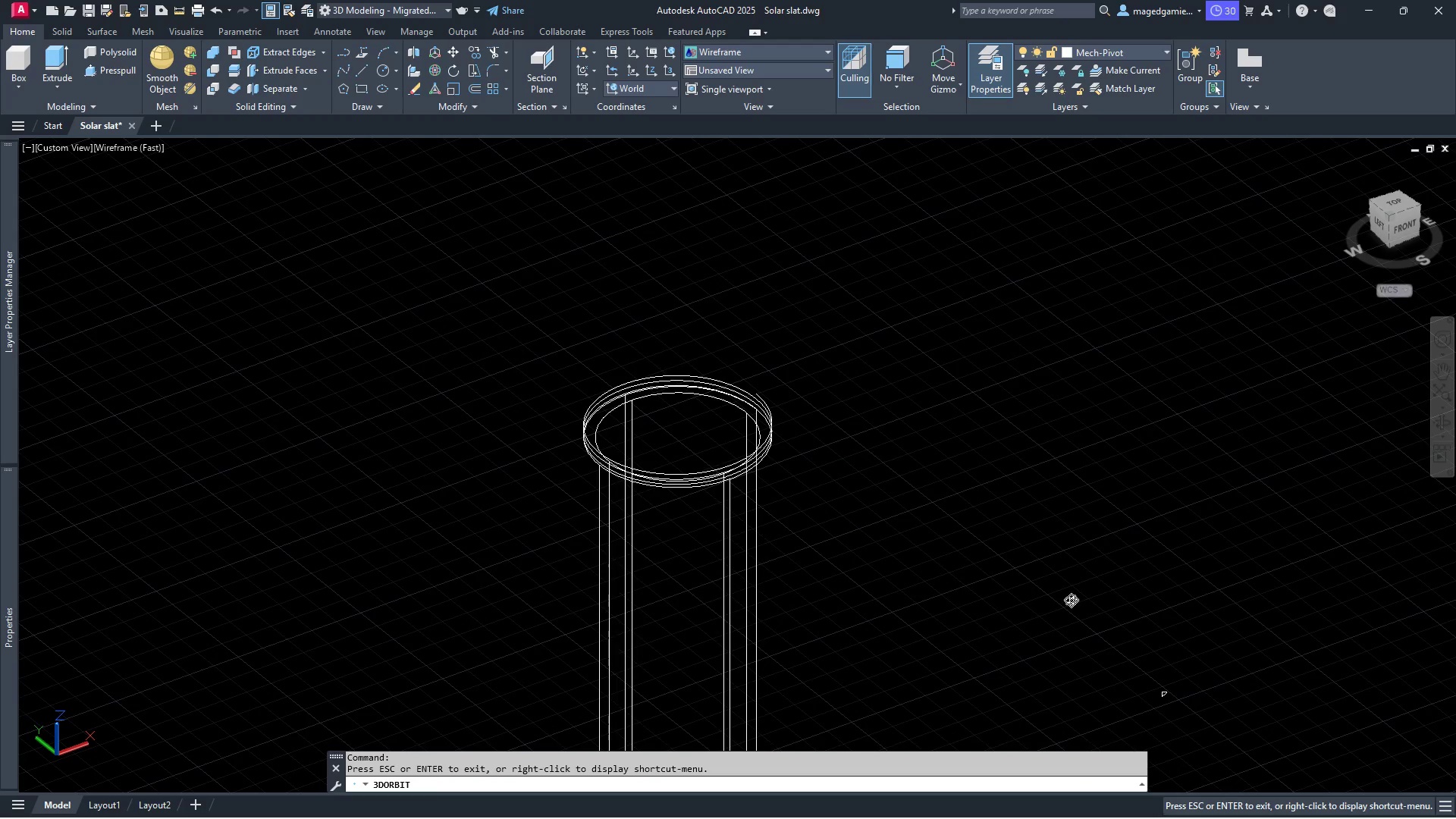 
scroll: coordinate [1171, 639], scroll_direction: up, amount: 26.0
 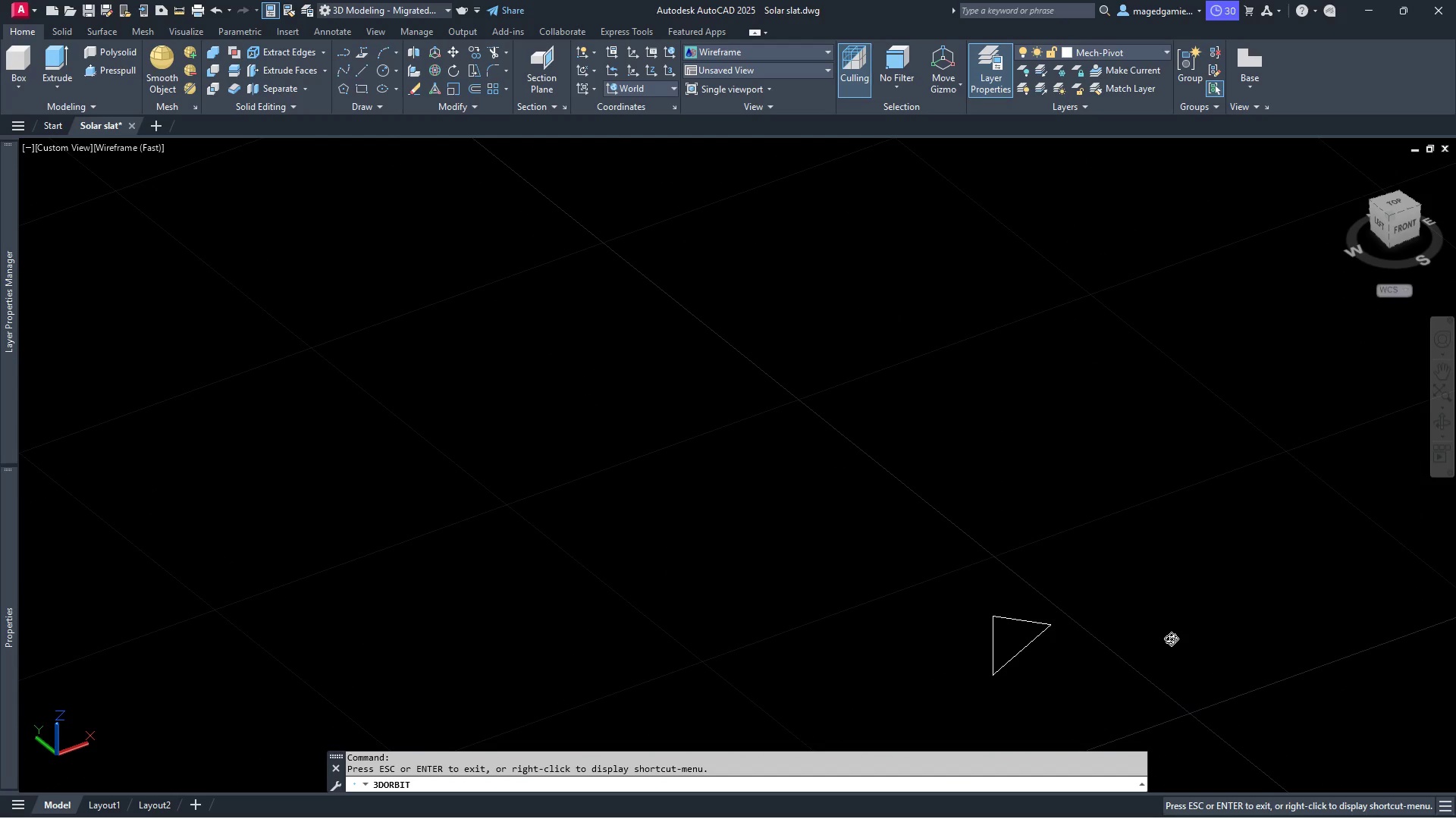 
scroll: coordinate [1171, 639], scroll_direction: down, amount: 27.0
 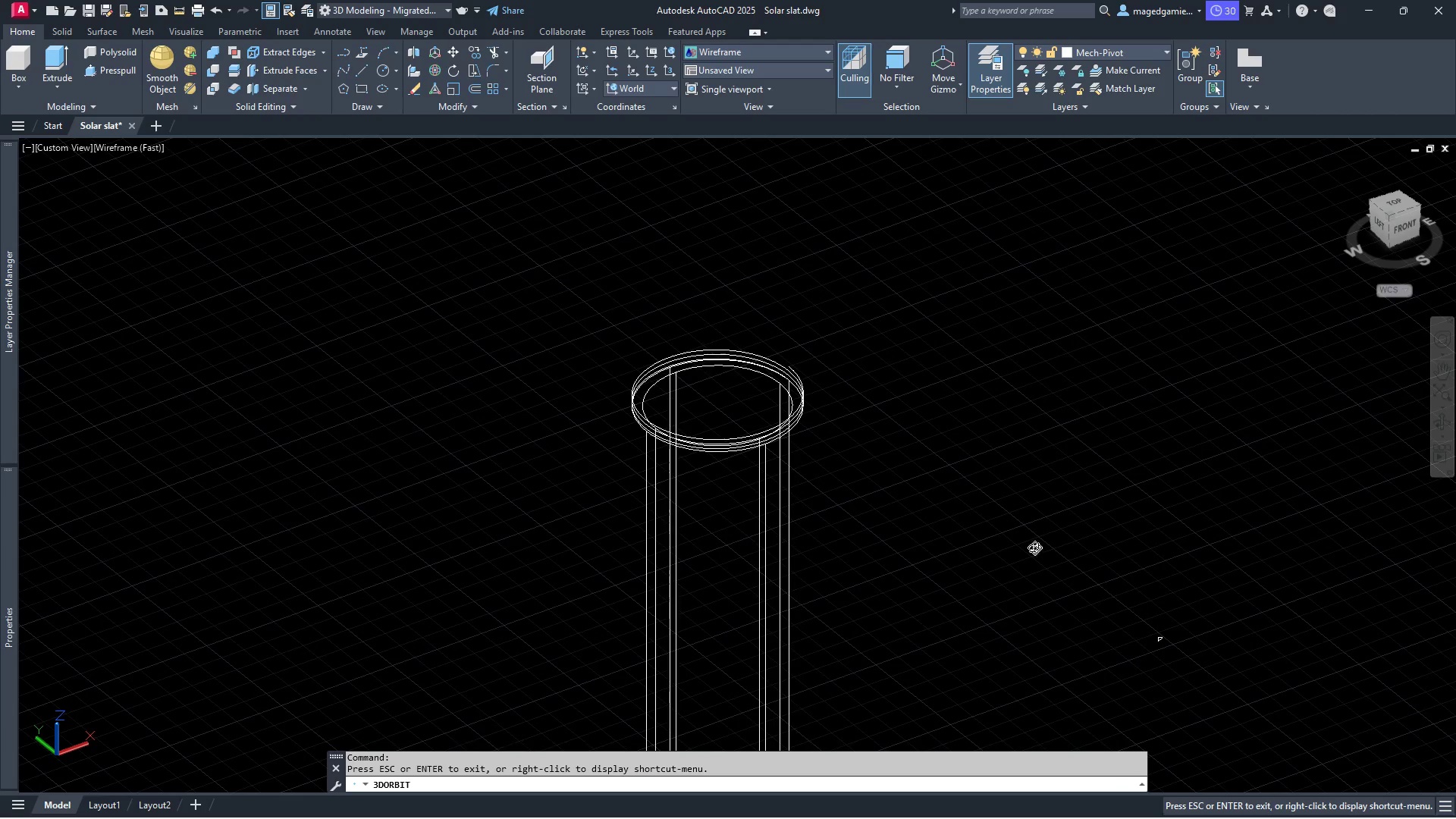 
key(Escape)
 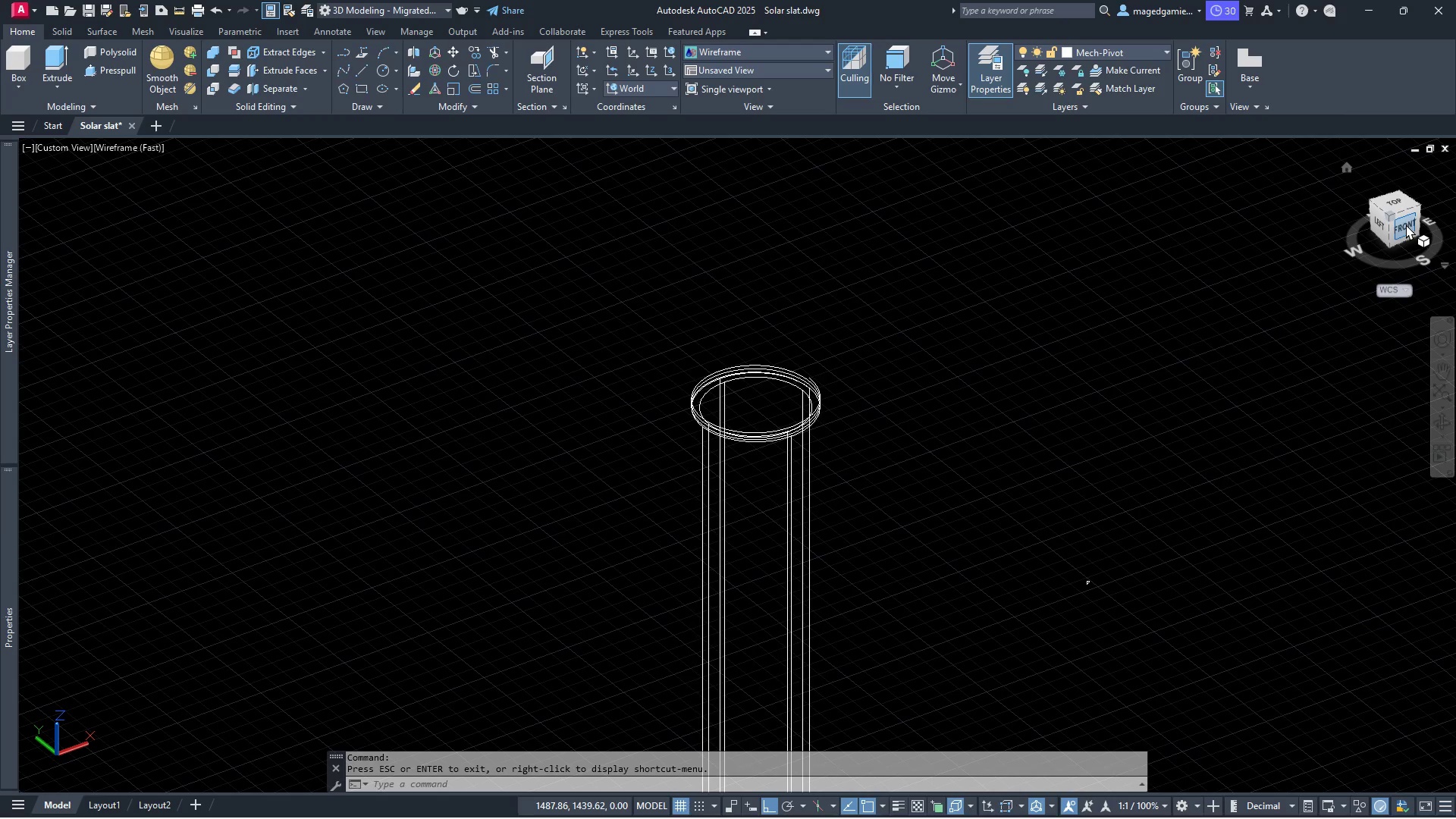 
scroll: coordinate [865, 406], scroll_direction: down, amount: 3.0
 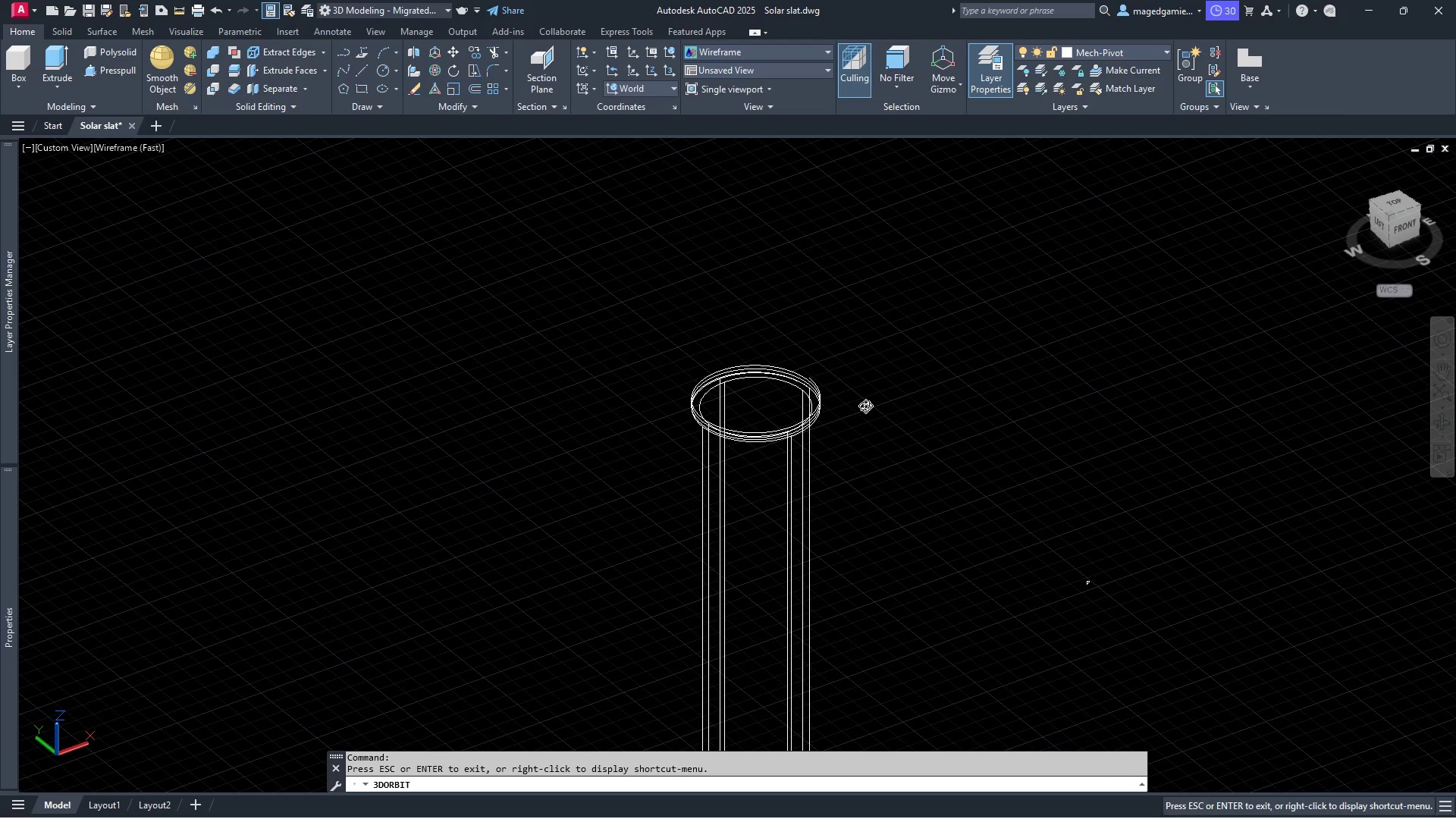 
left_click([1406, 224])
 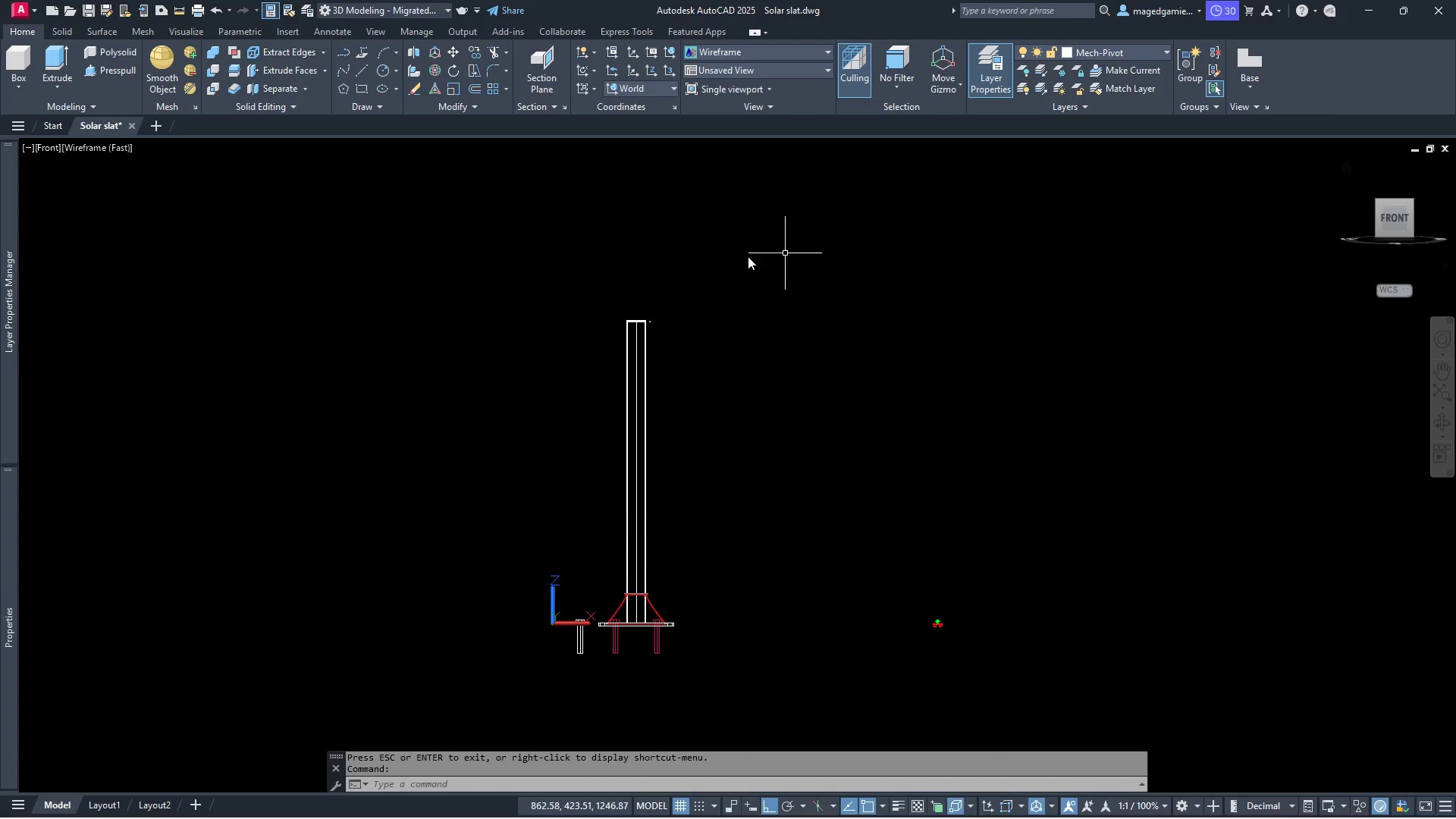 
scroll: coordinate [817, 395], scroll_direction: up, amount: 14.0
 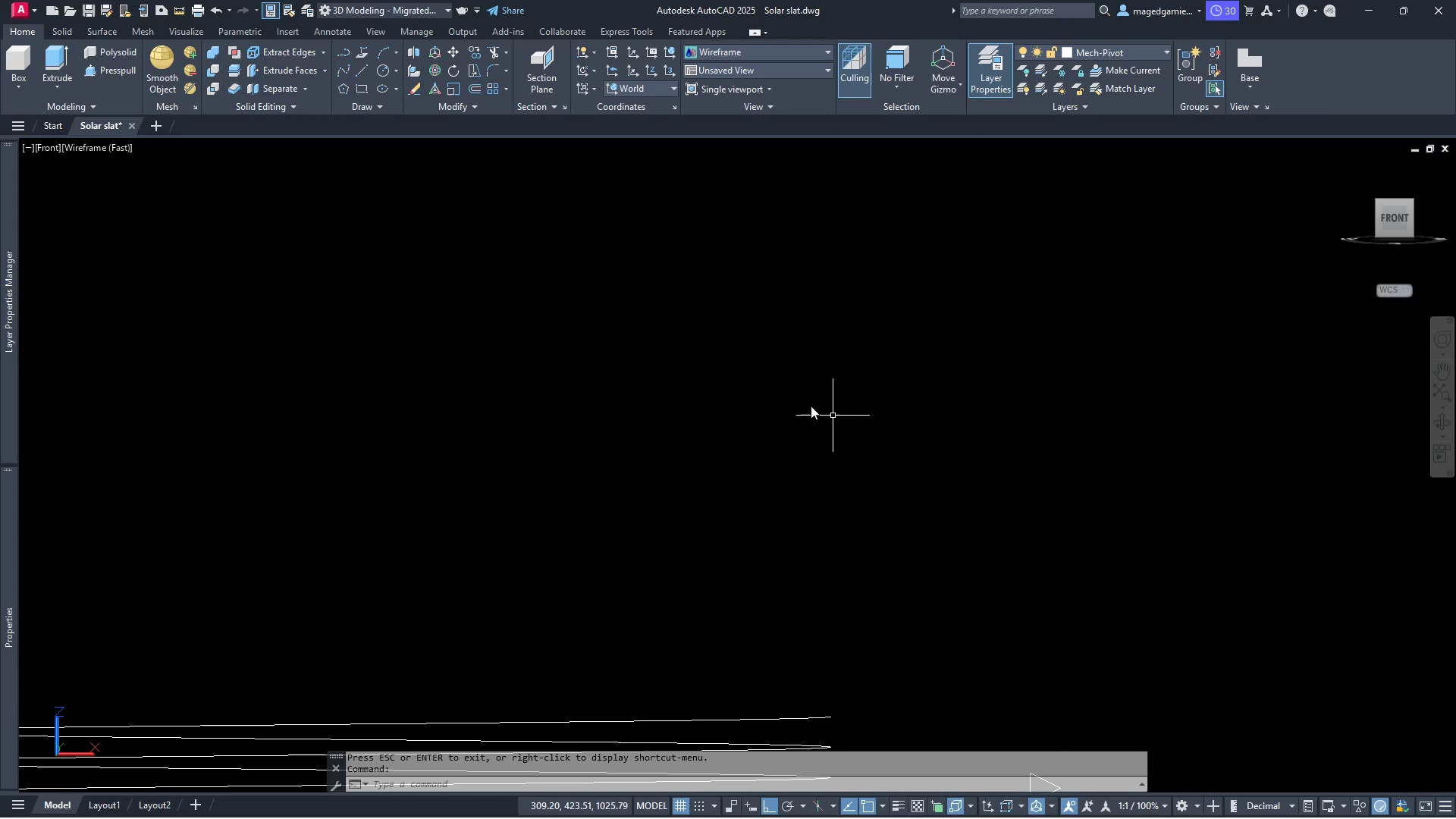 
scroll: coordinate [756, 385], scroll_direction: down, amount: 1.0
 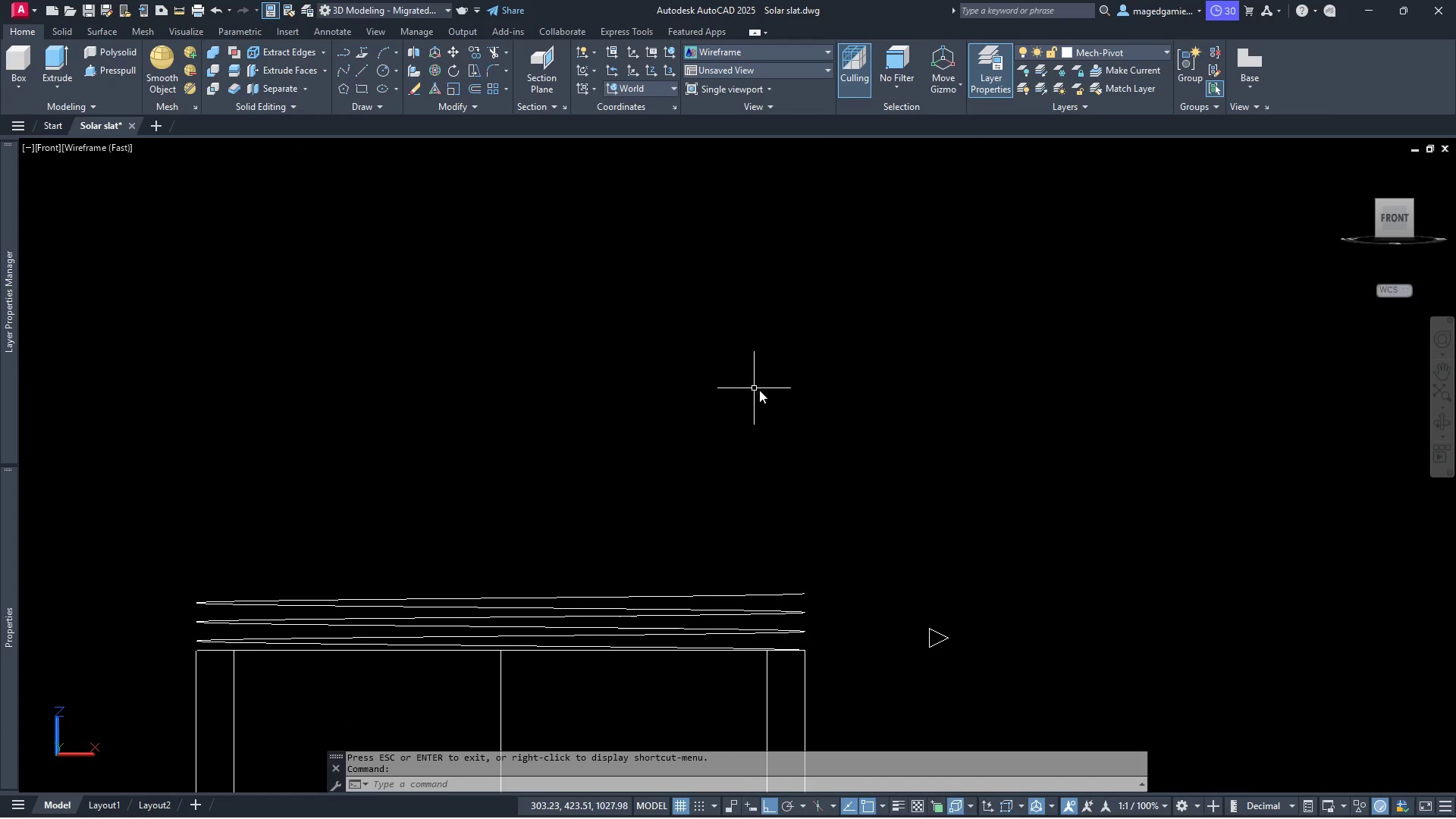 
key(Escape)
 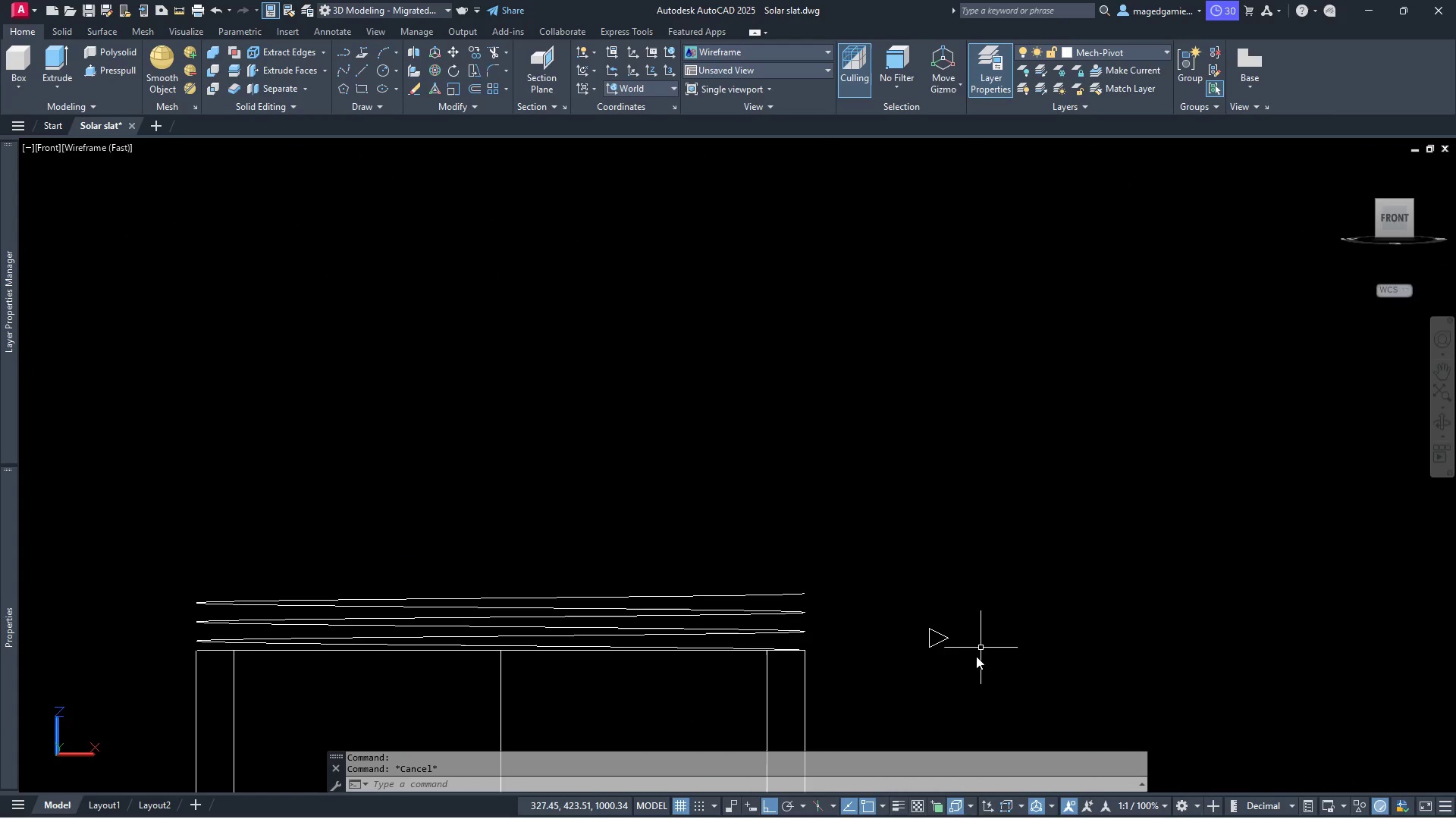 
left_click_drag(start_coordinate=[971, 663], to_coordinate=[964, 660])
 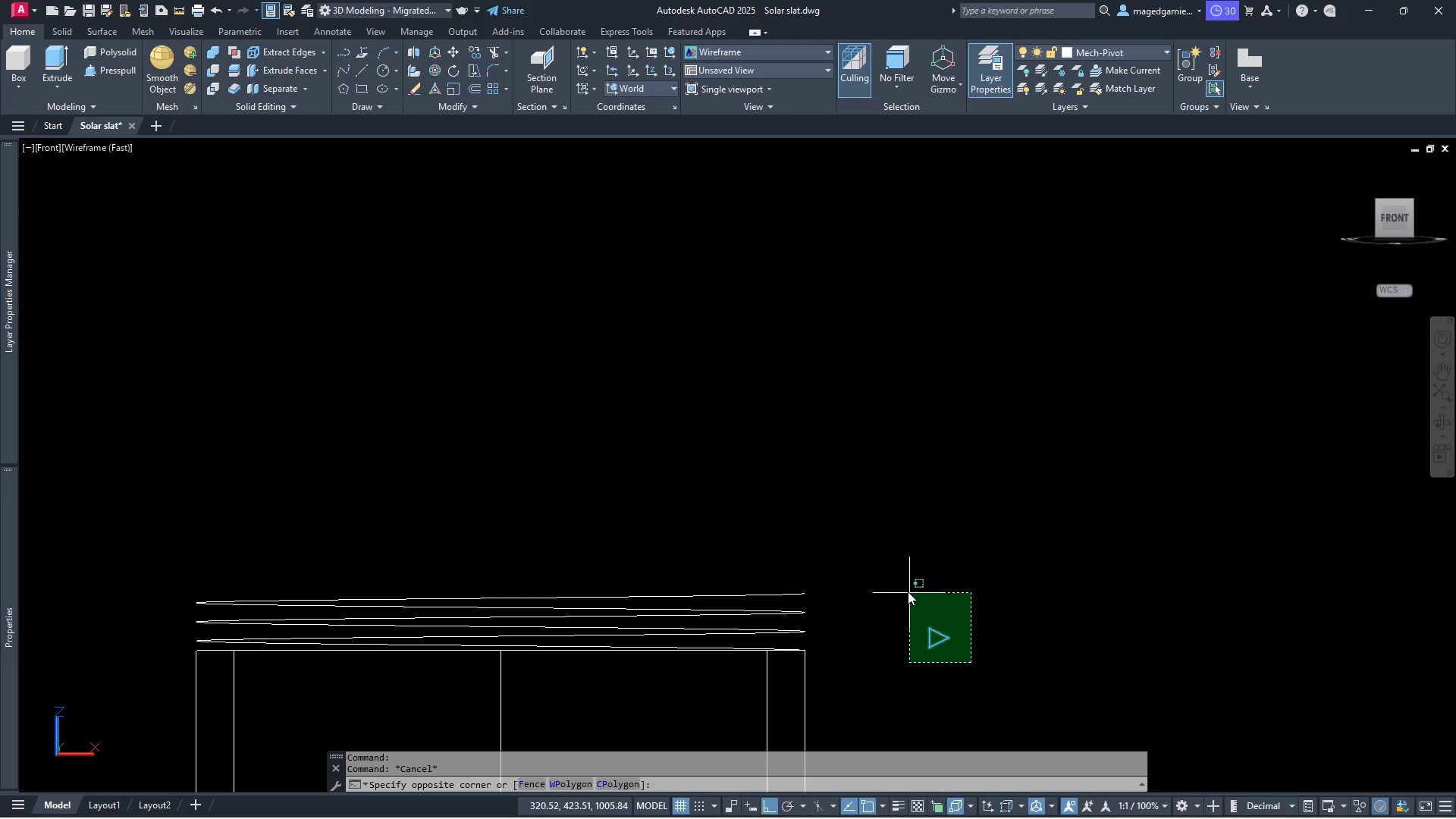 
left_click([908, 592])
 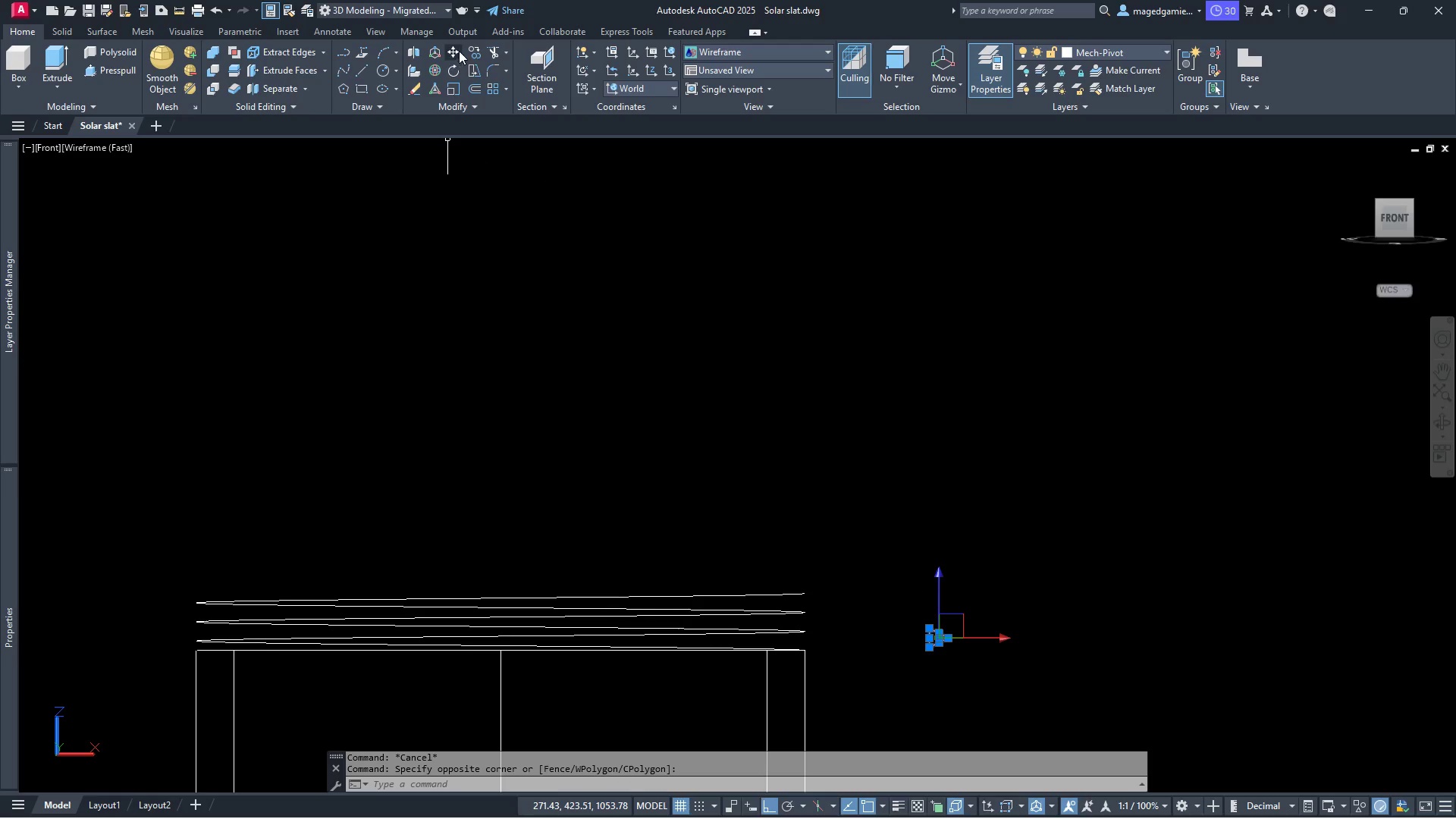 
left_click([452, 47])
 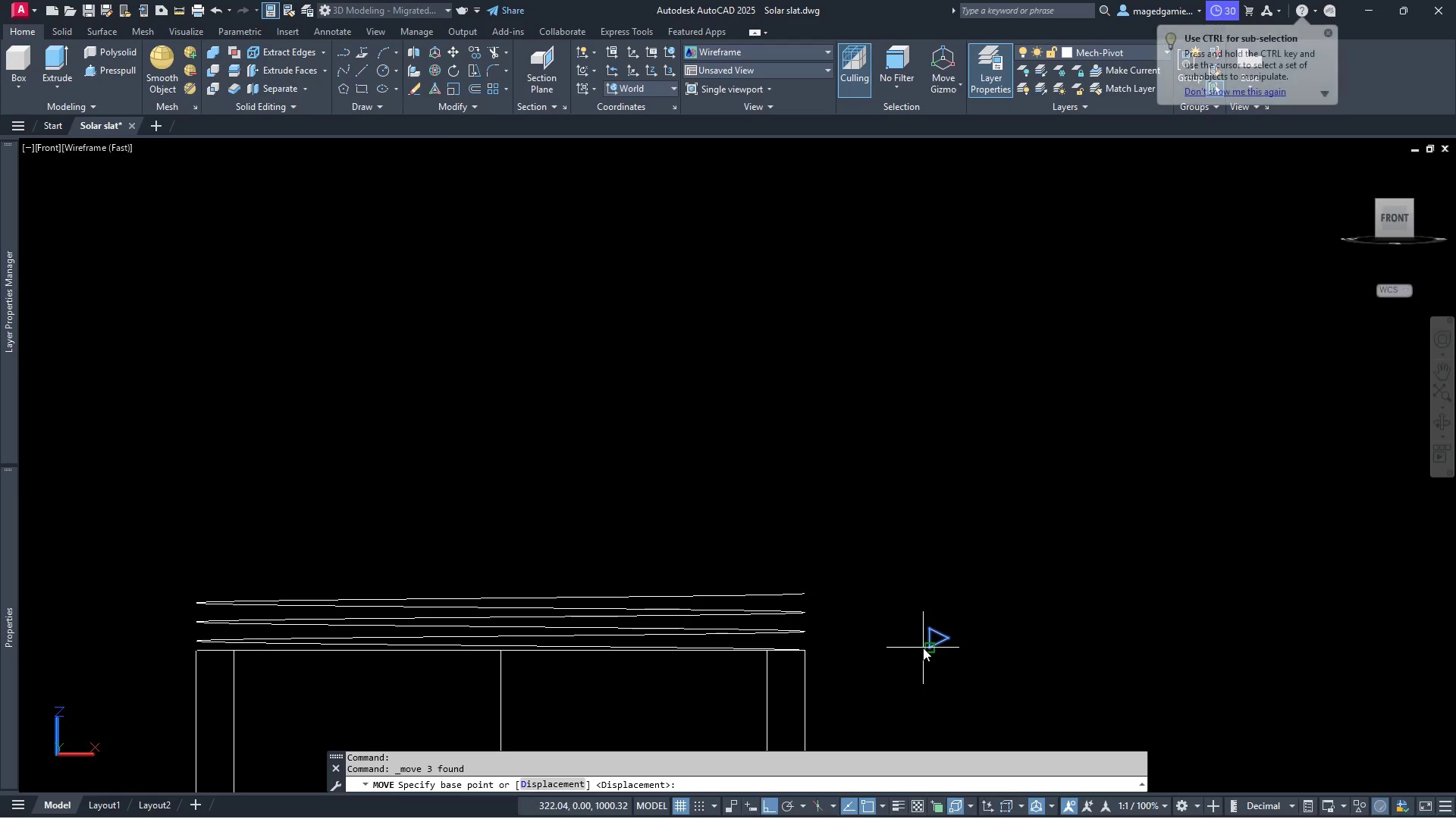 
left_click([926, 649])
 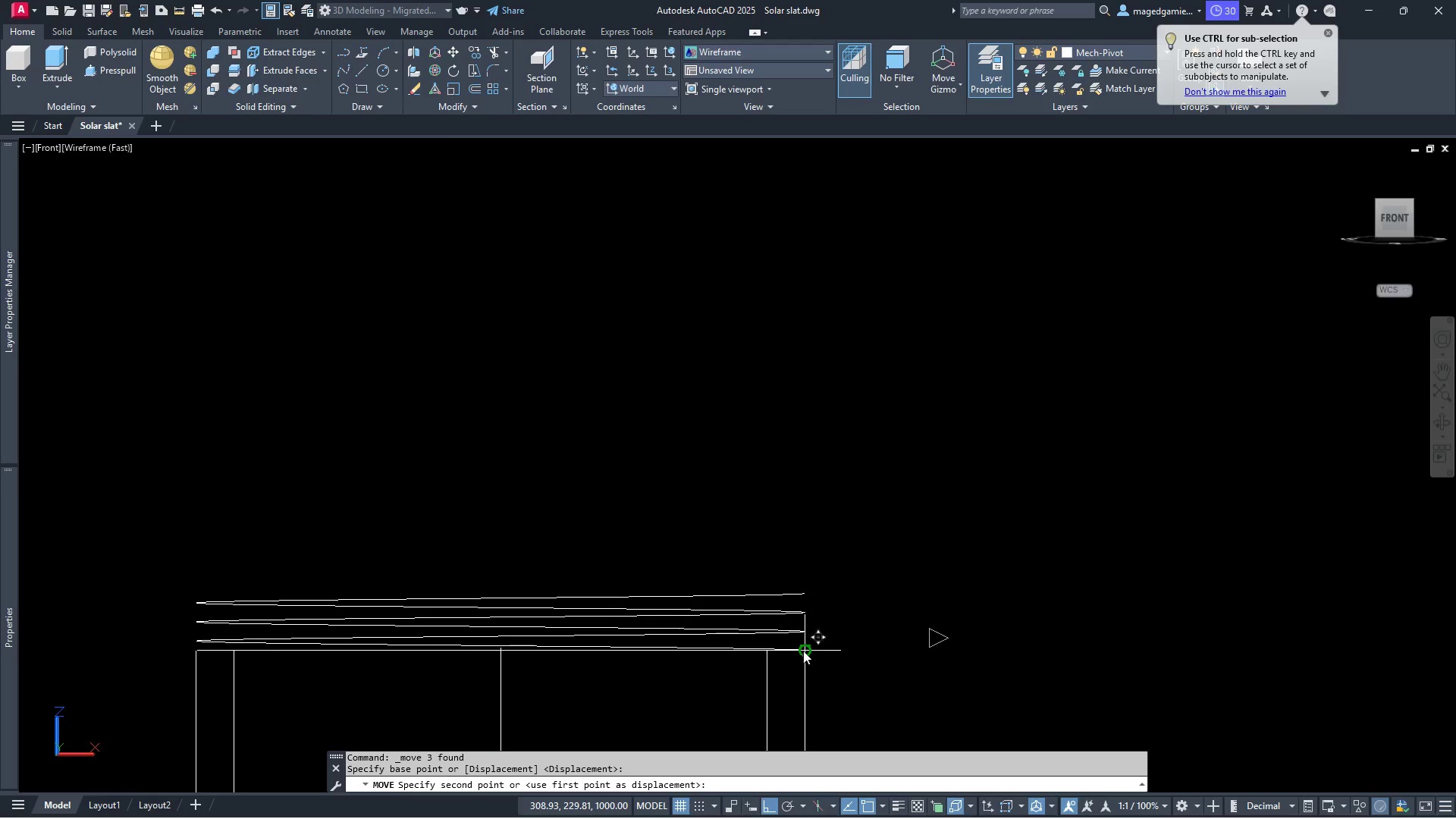 
left_click([803, 651])
 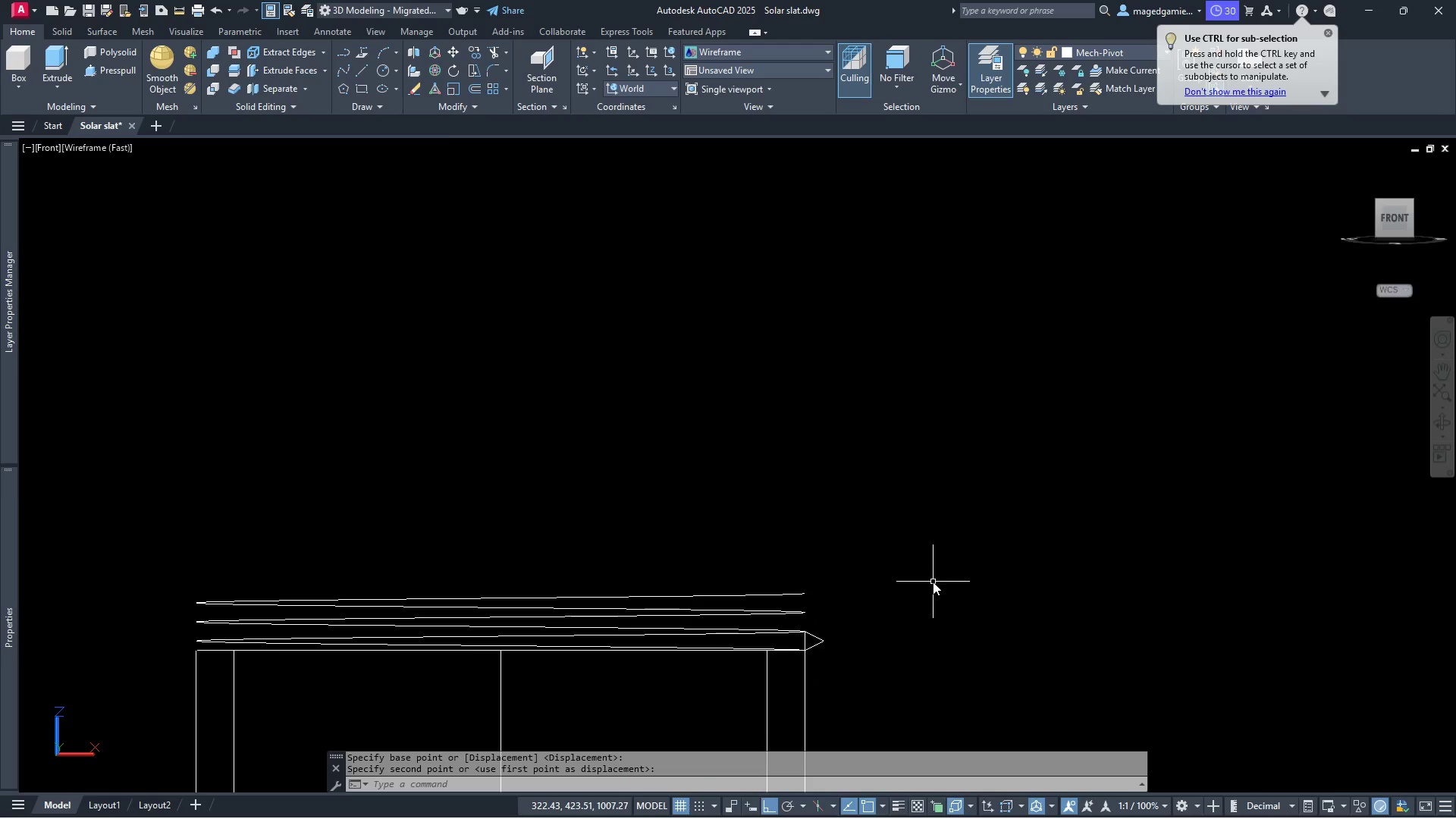 
key(Escape)
 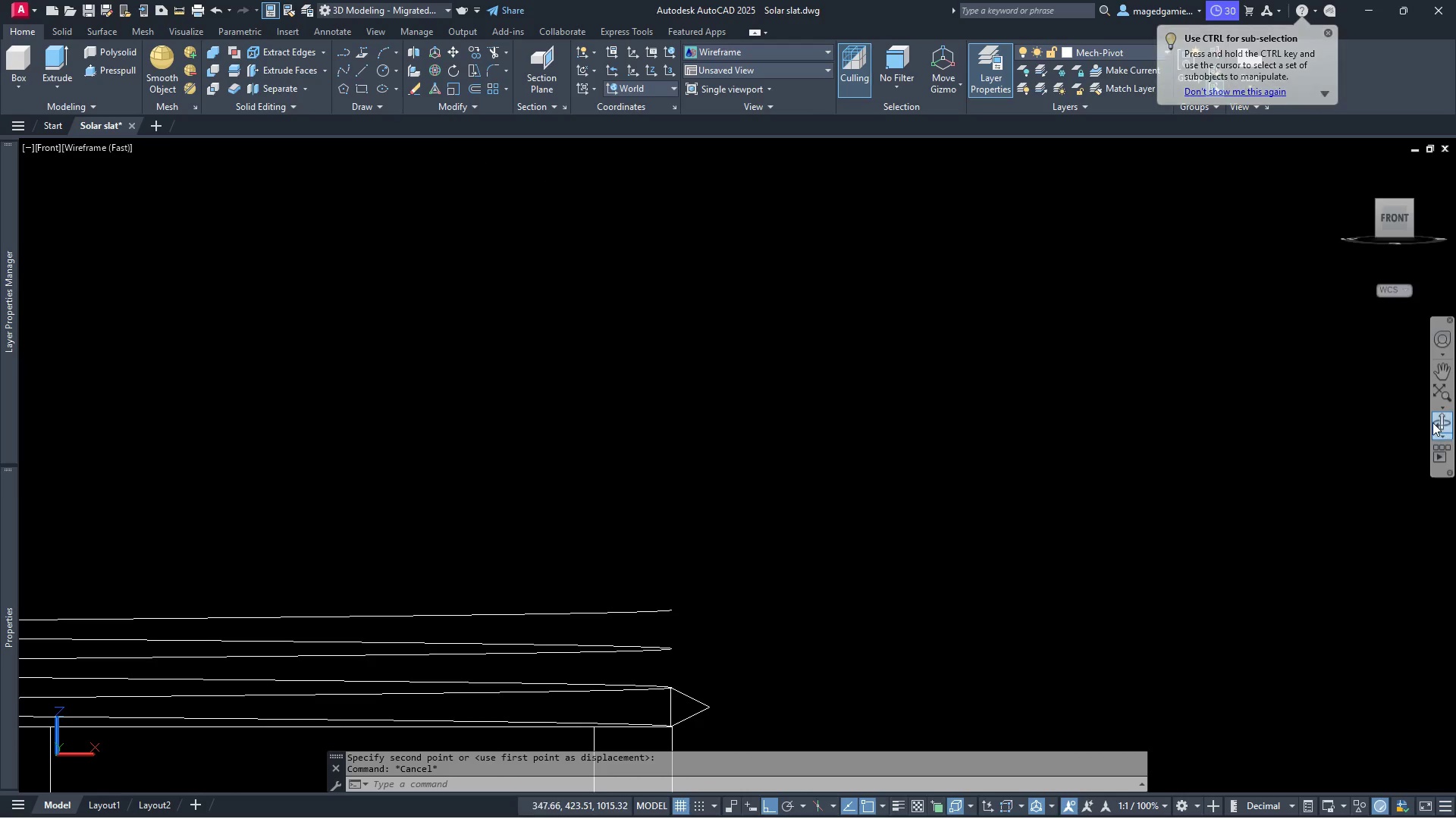 
scroll: coordinate [933, 578], scroll_direction: up, amount: 2.0
 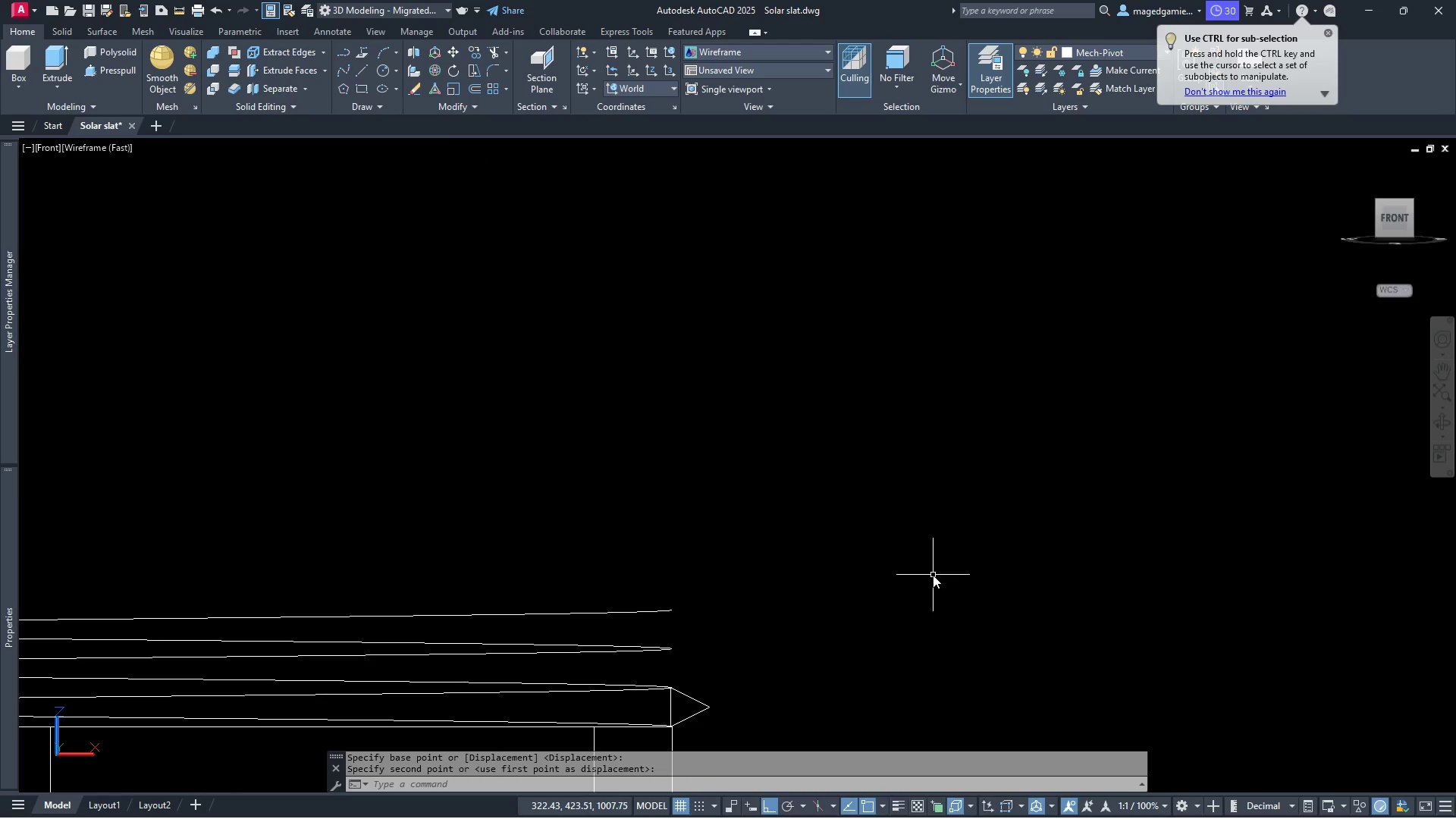 
left_click([1442, 425])
 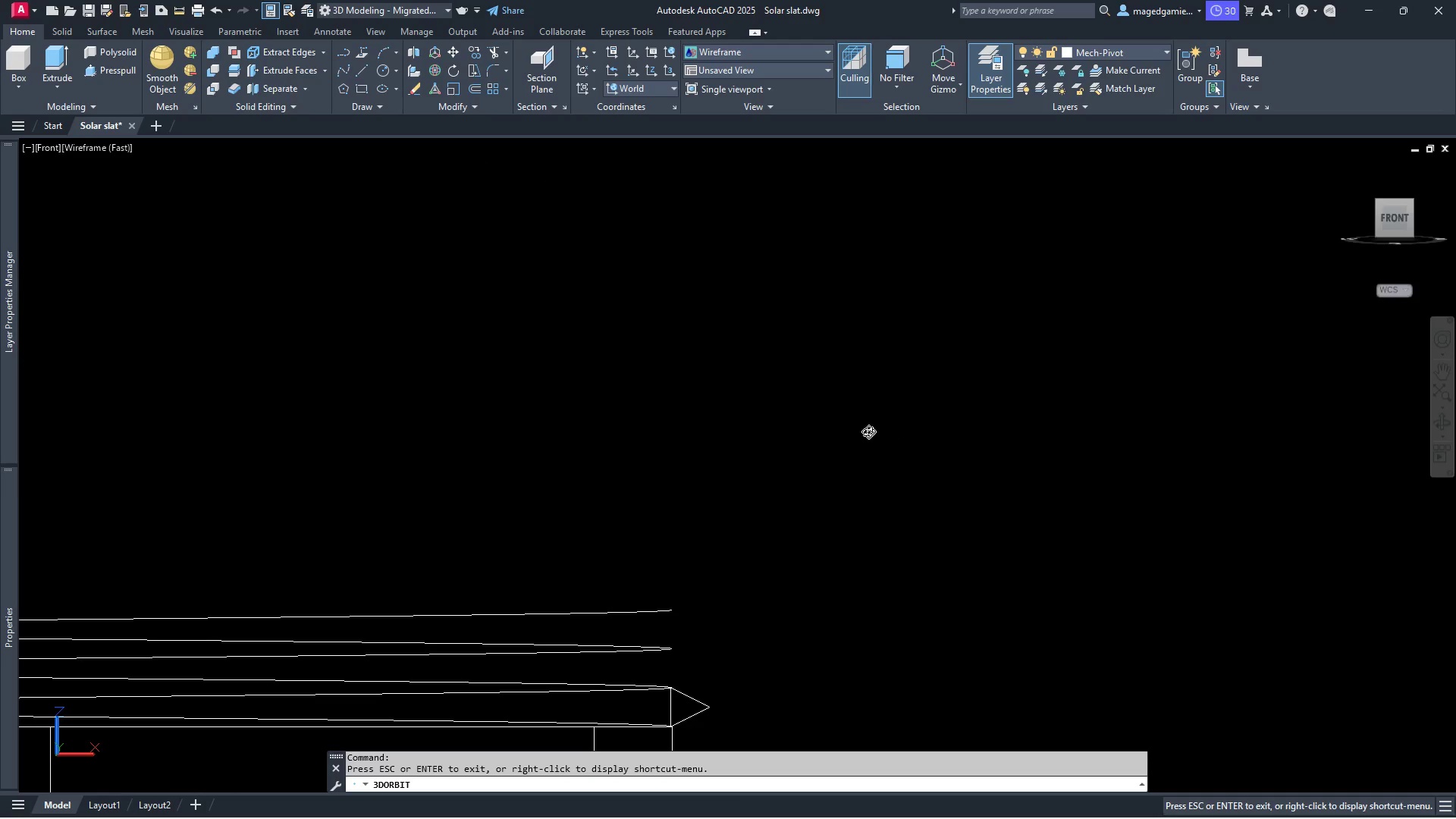 
left_click_drag(start_coordinate=[866, 438], to_coordinate=[878, 454])
 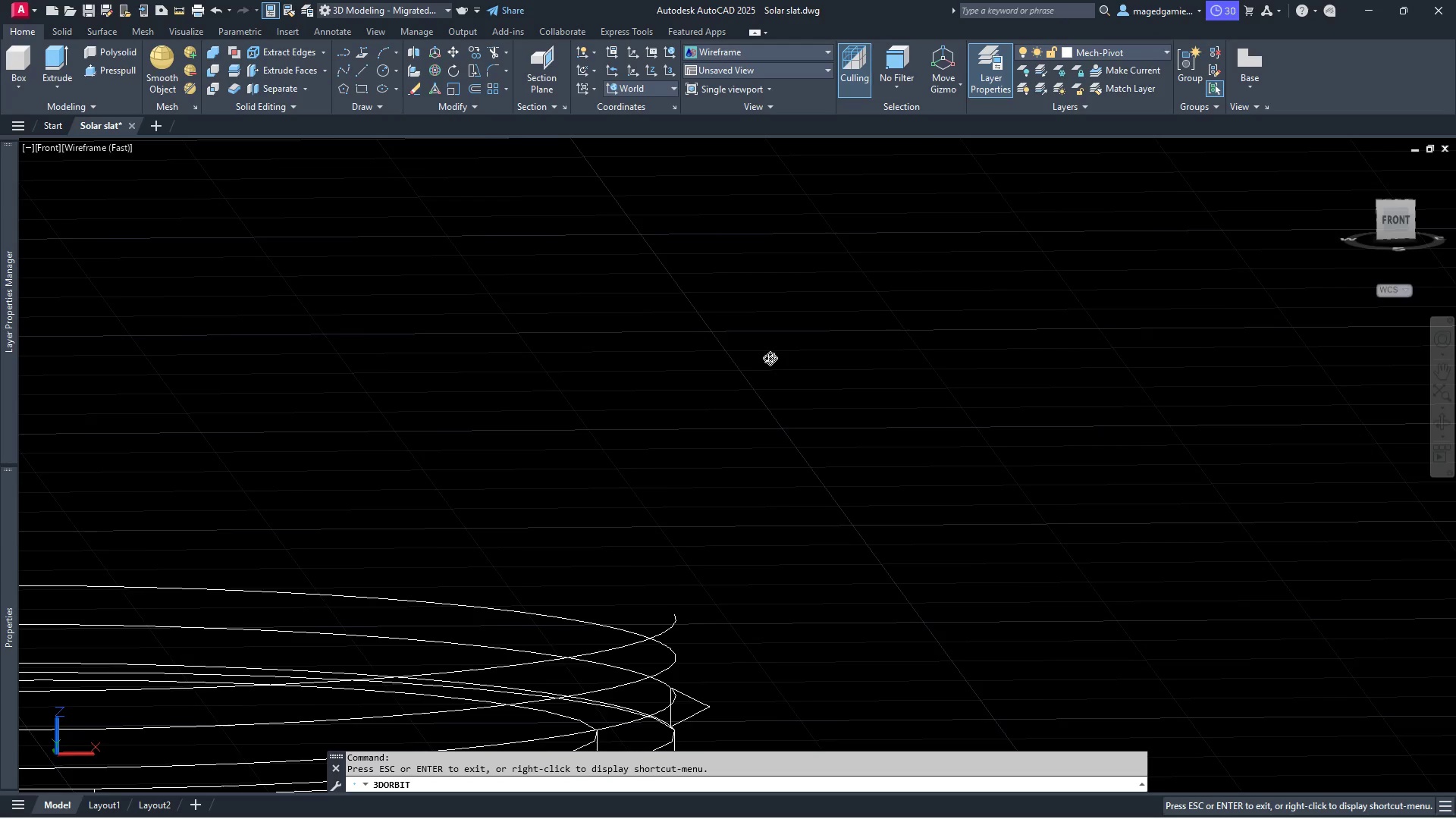 
scroll: coordinate [768, 344], scroll_direction: down, amount: 6.0
 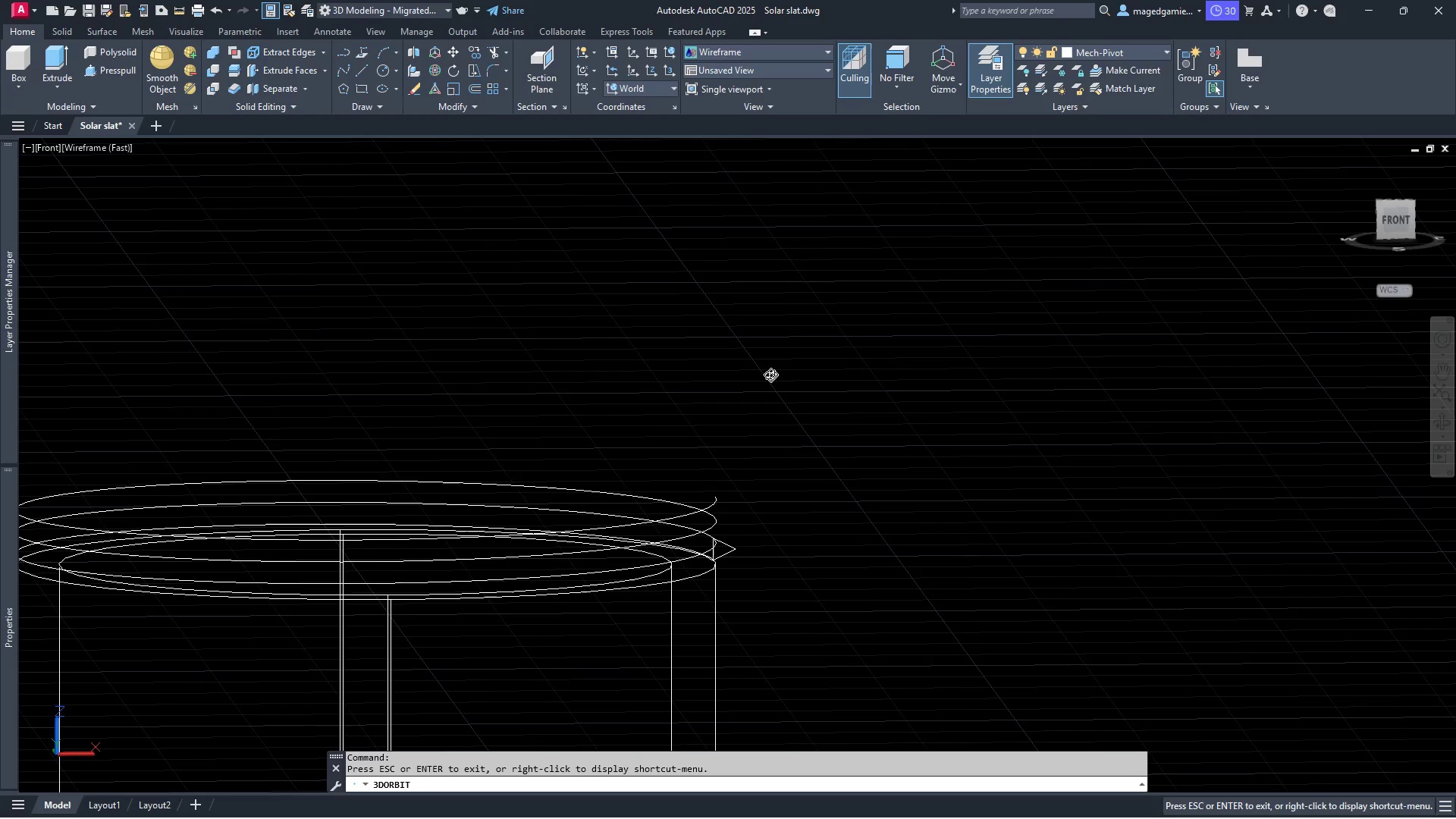 
scroll: coordinate [770, 375], scroll_direction: up, amount: 2.0
 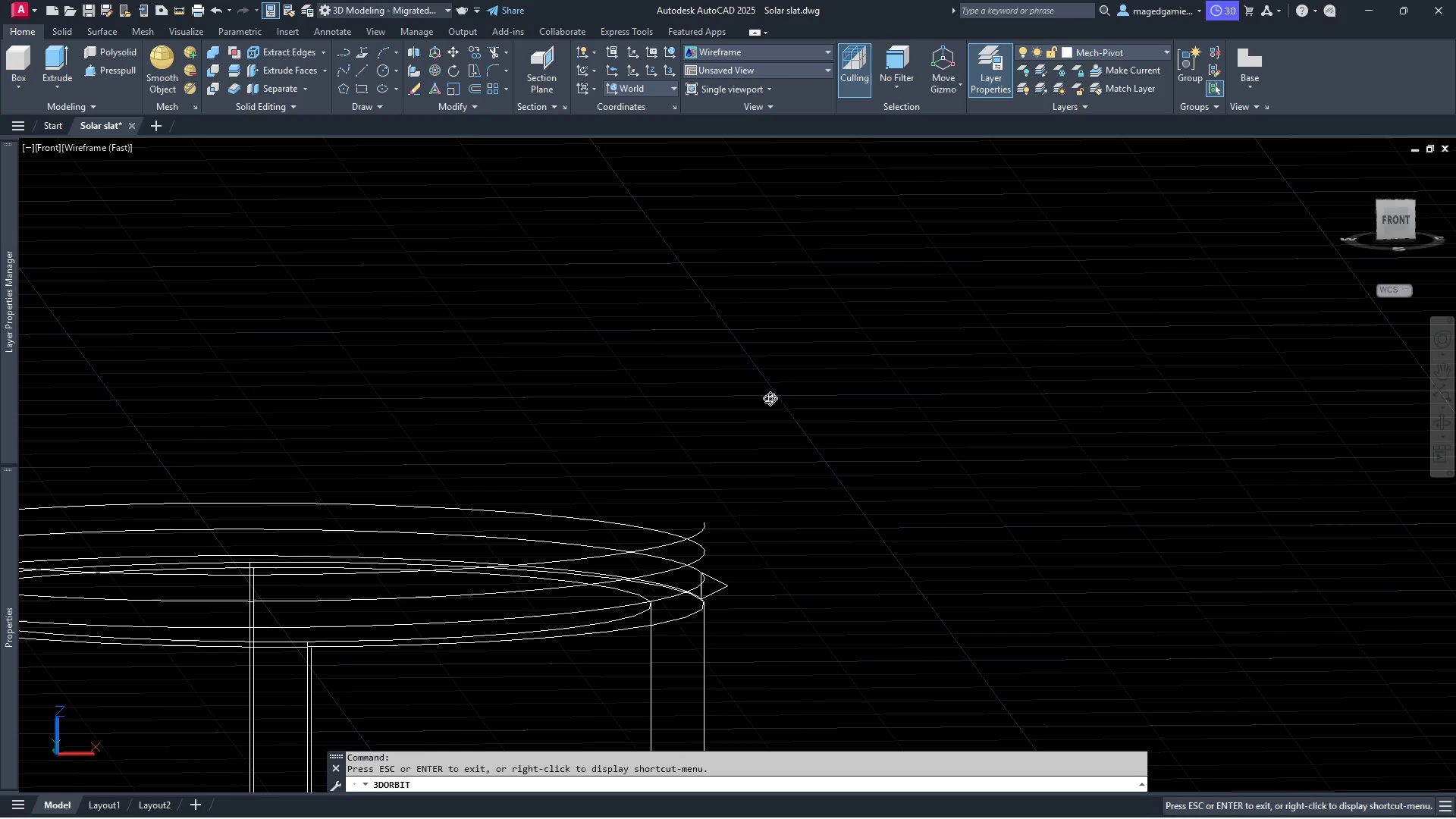 
key(Escape)
 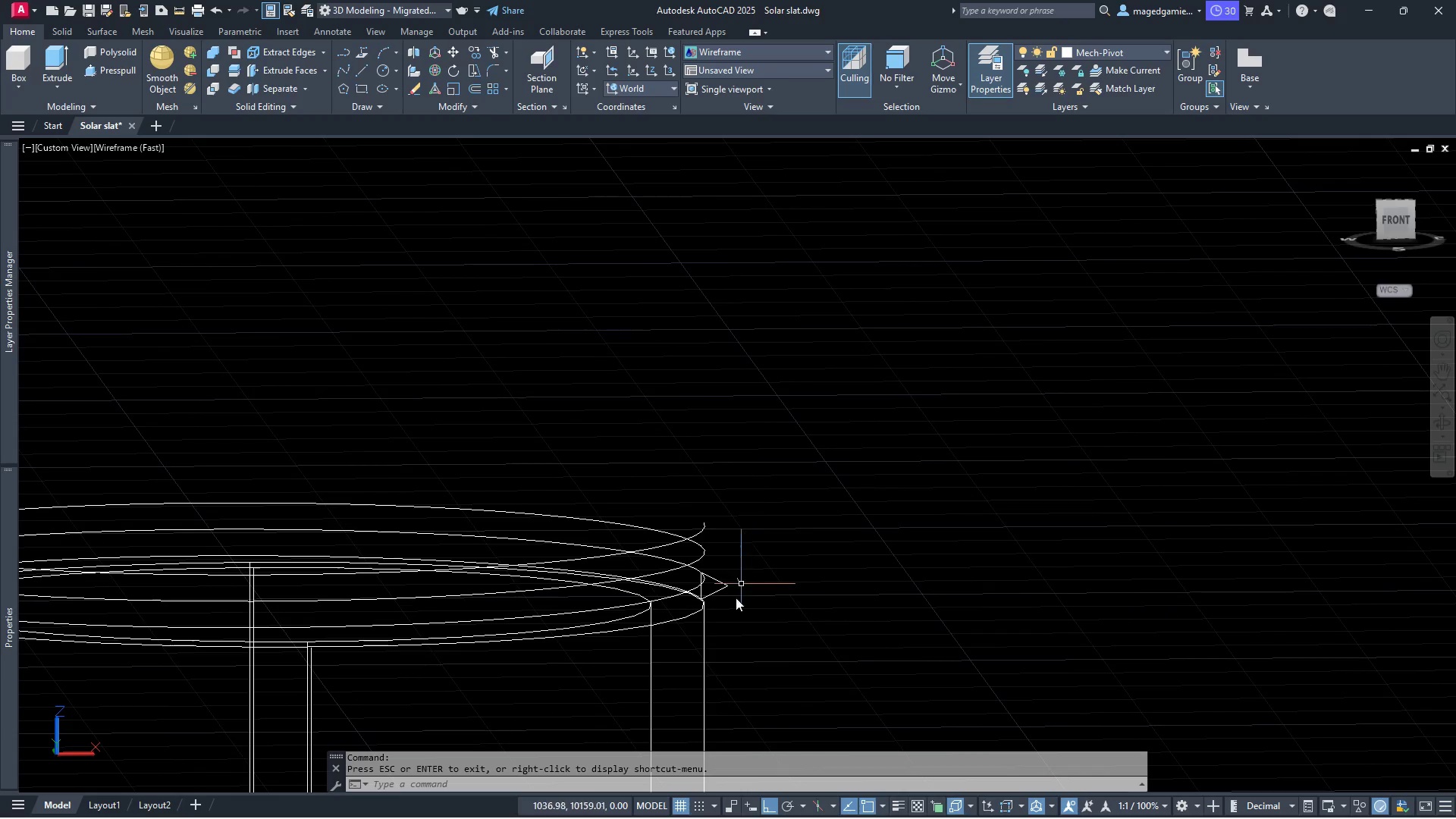 
scroll: coordinate [732, 610], scroll_direction: up, amount: 3.0
 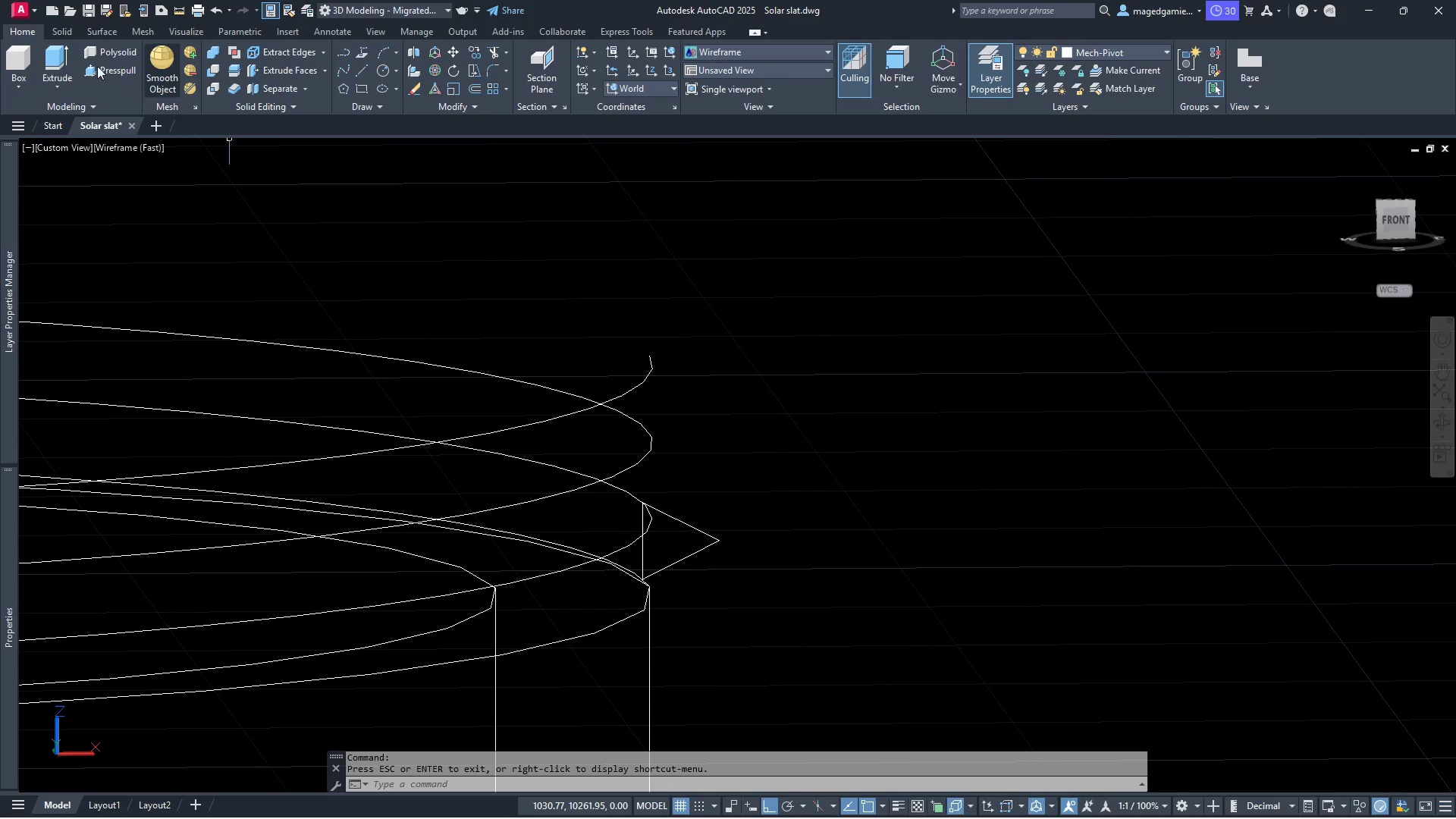 
left_click([56, 88])
 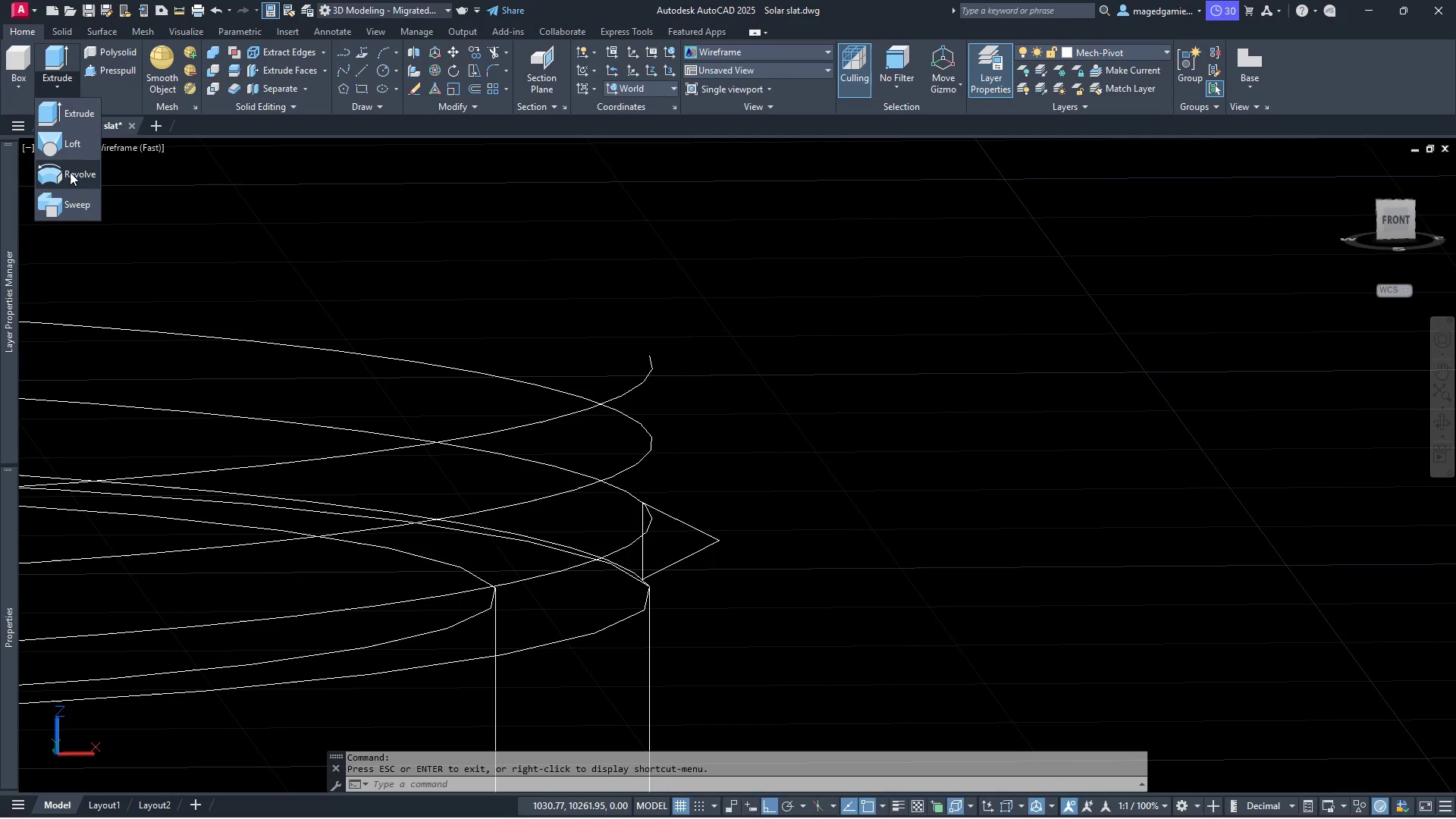 
left_click([73, 204])
 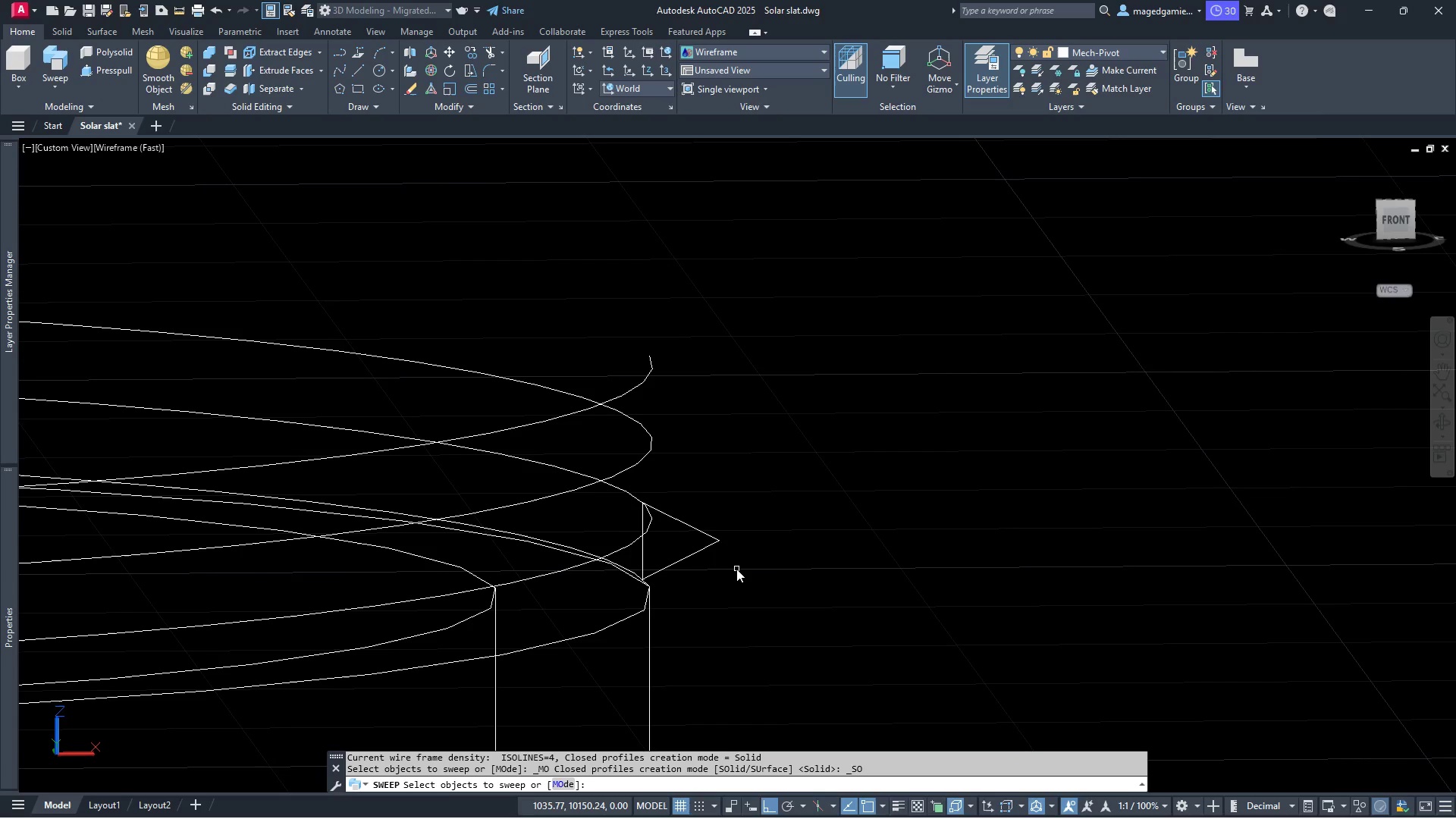 
key(Escape)
 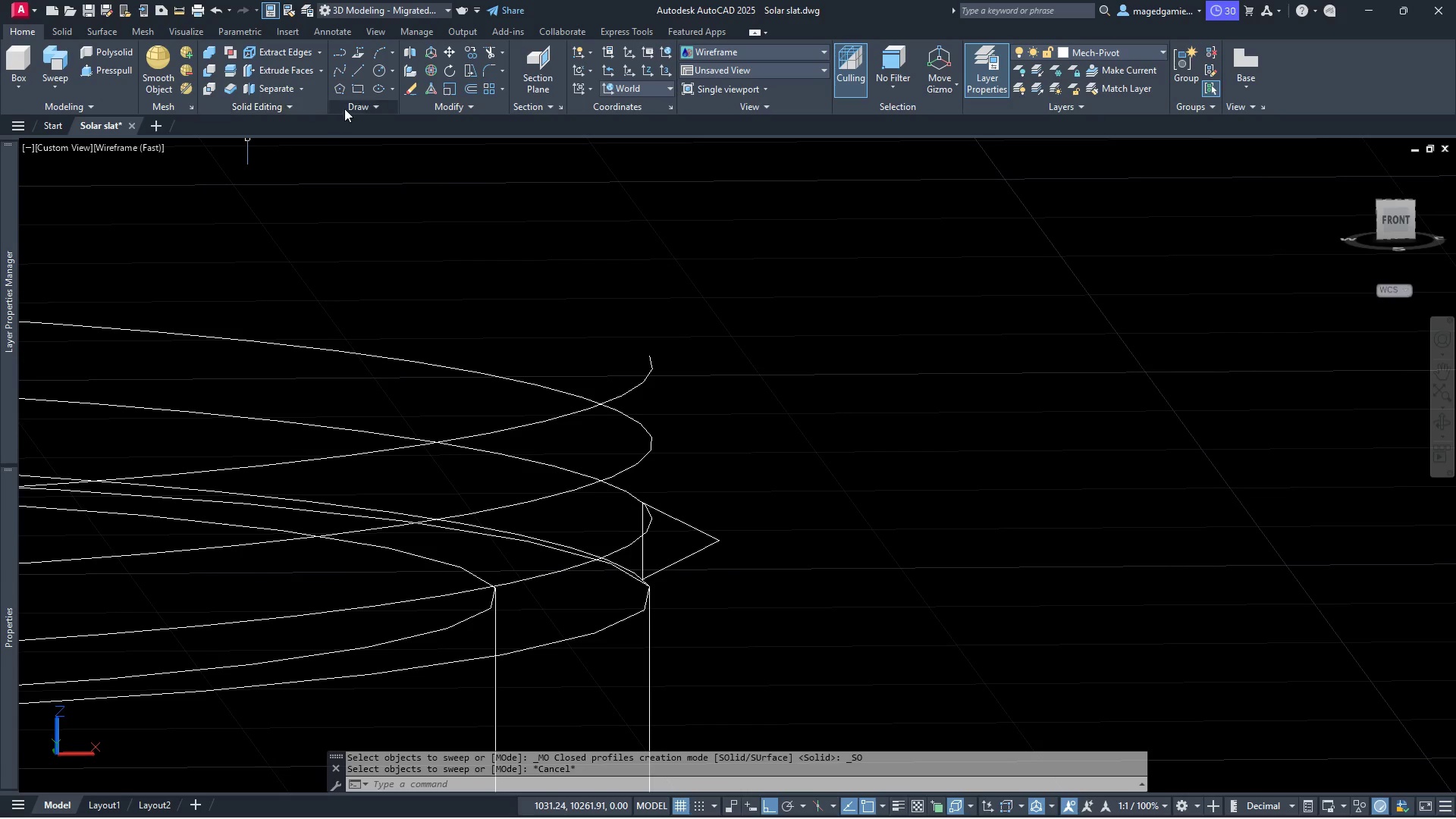 
left_click([344, 108])
 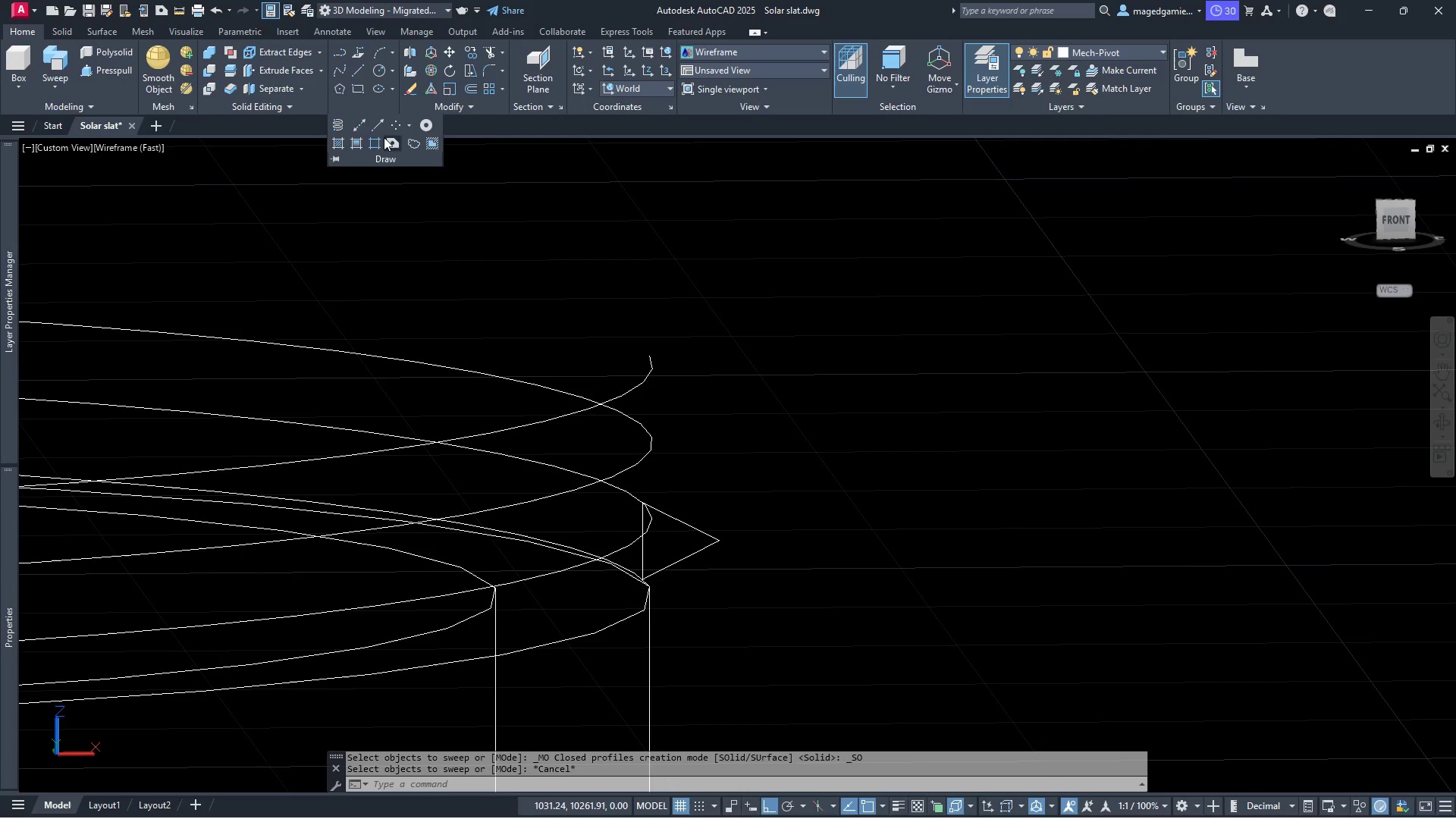 
left_click([395, 143])
 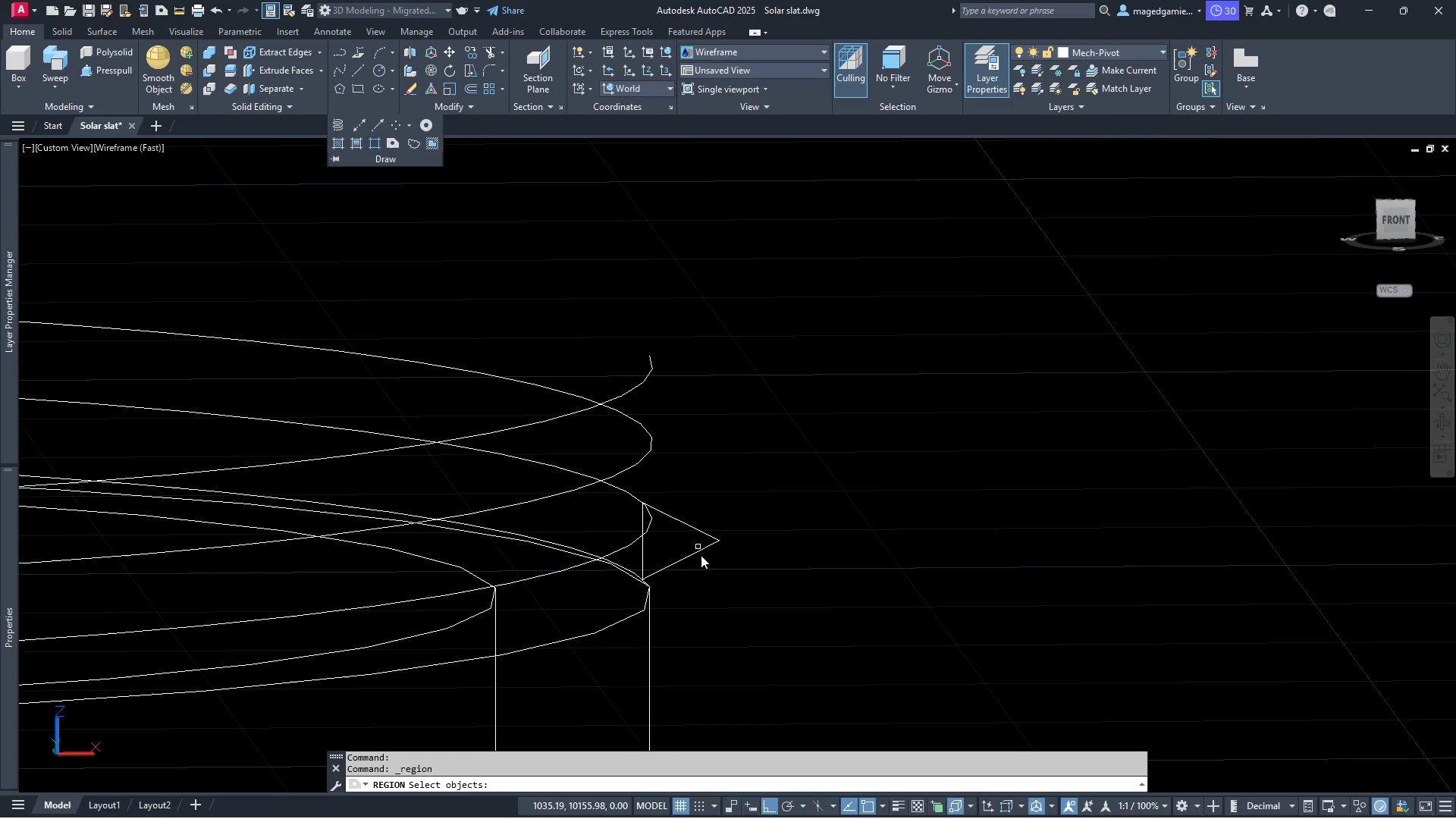 
left_click_drag(start_coordinate=[713, 573], to_coordinate=[708, 564])
 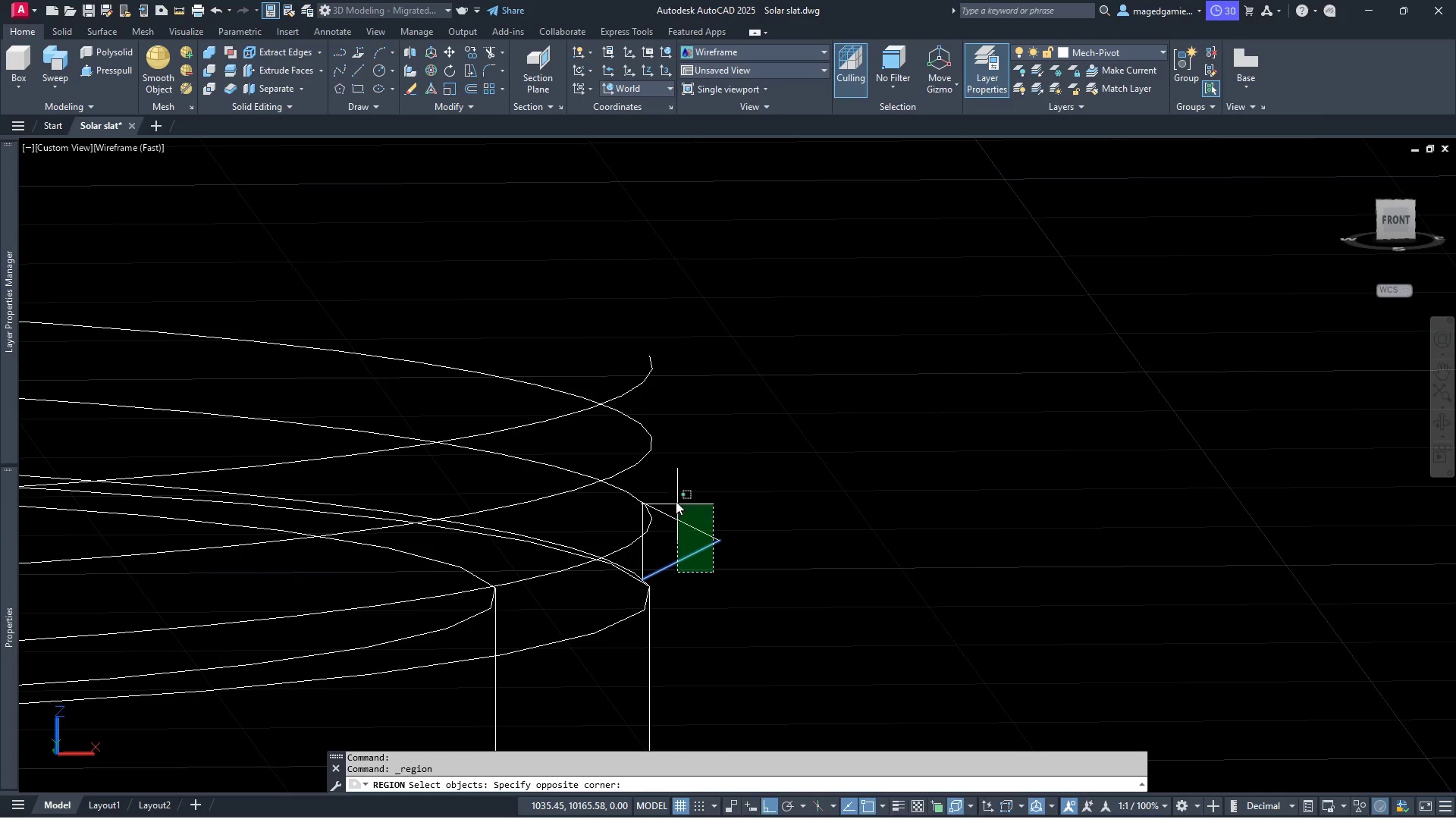 
left_click([676, 501])
 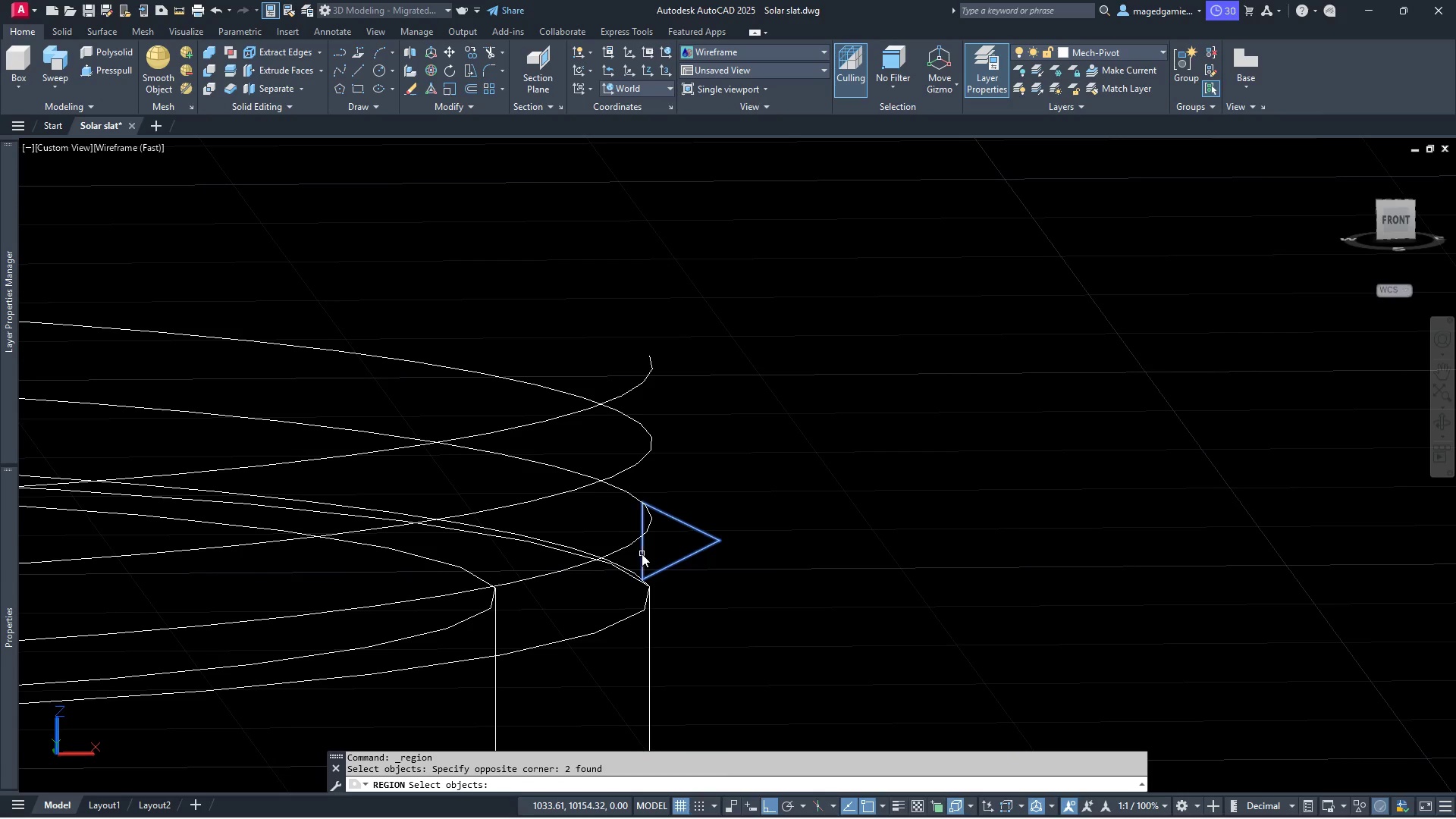 
left_click([643, 555])
 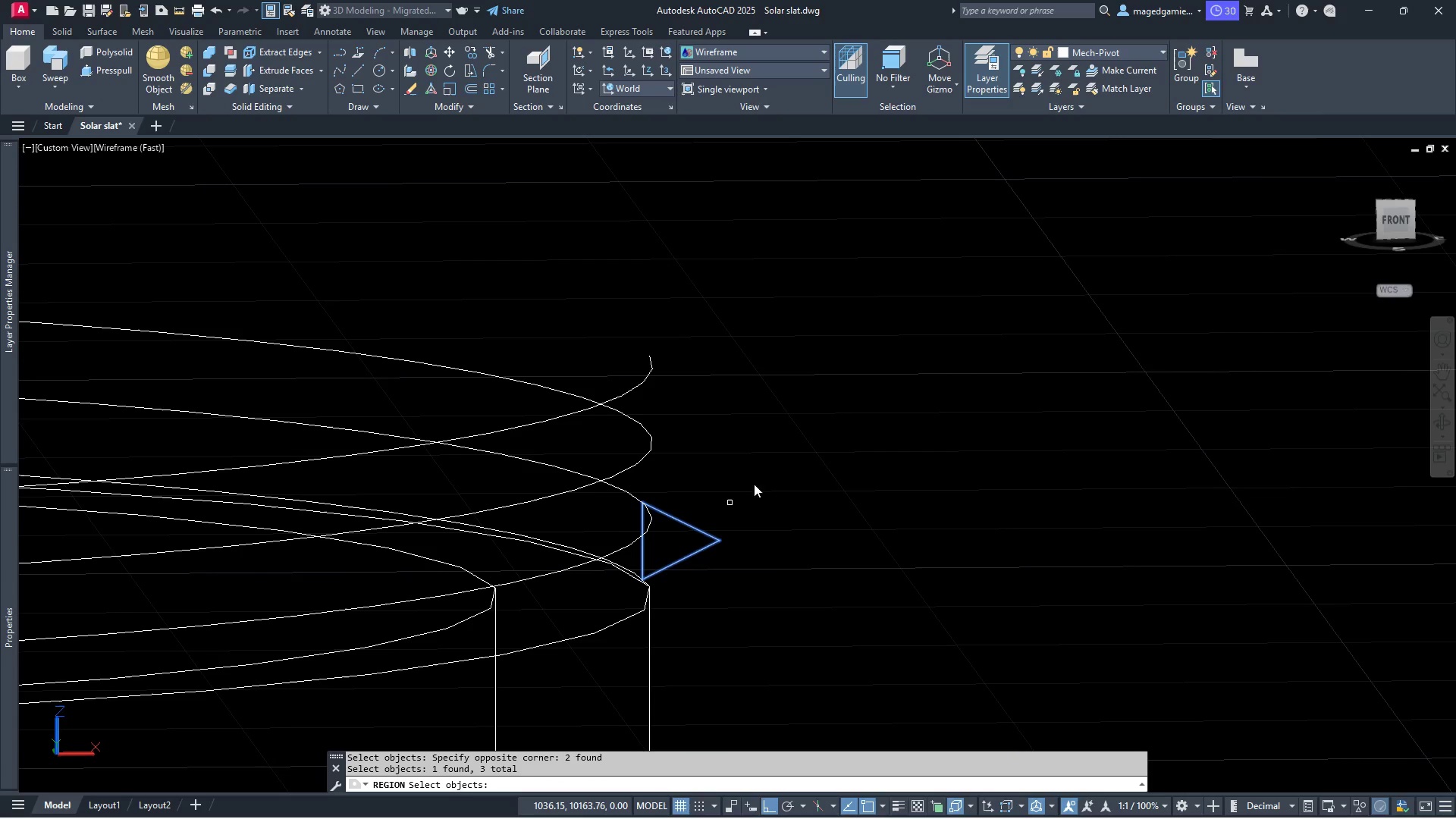 
right_click([764, 474])
 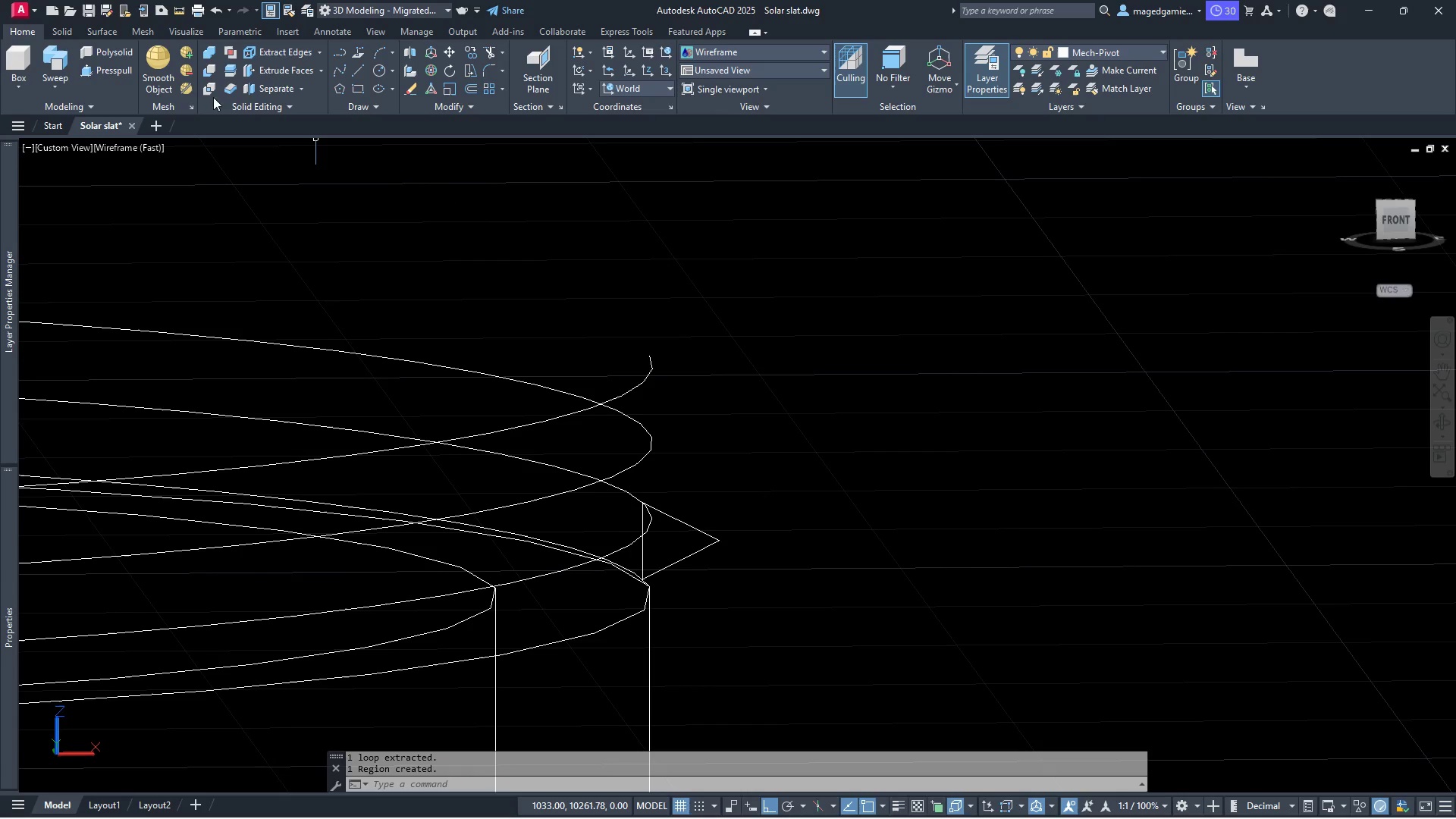 
left_click([55, 54])
 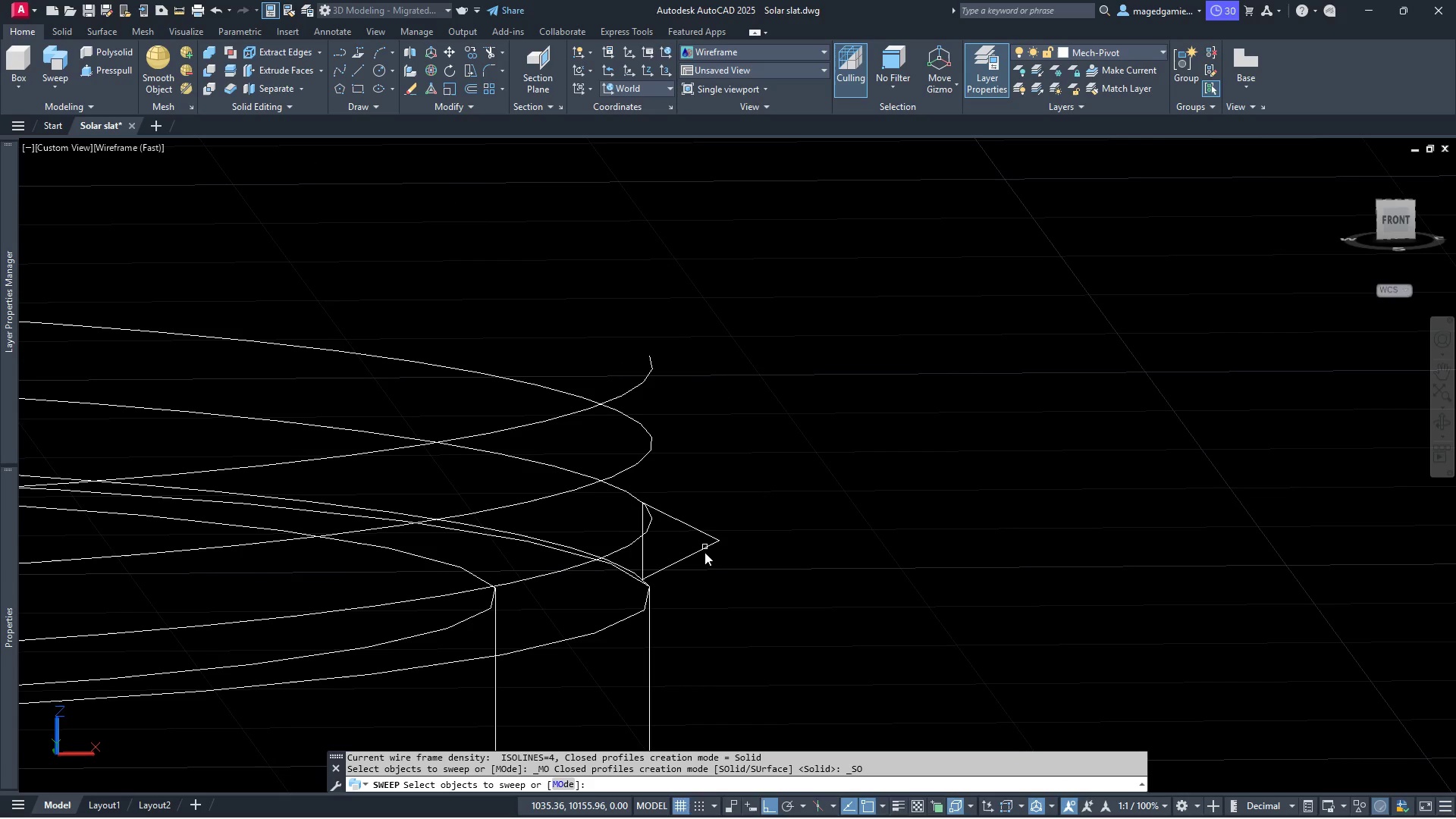 
wait(5.08)
 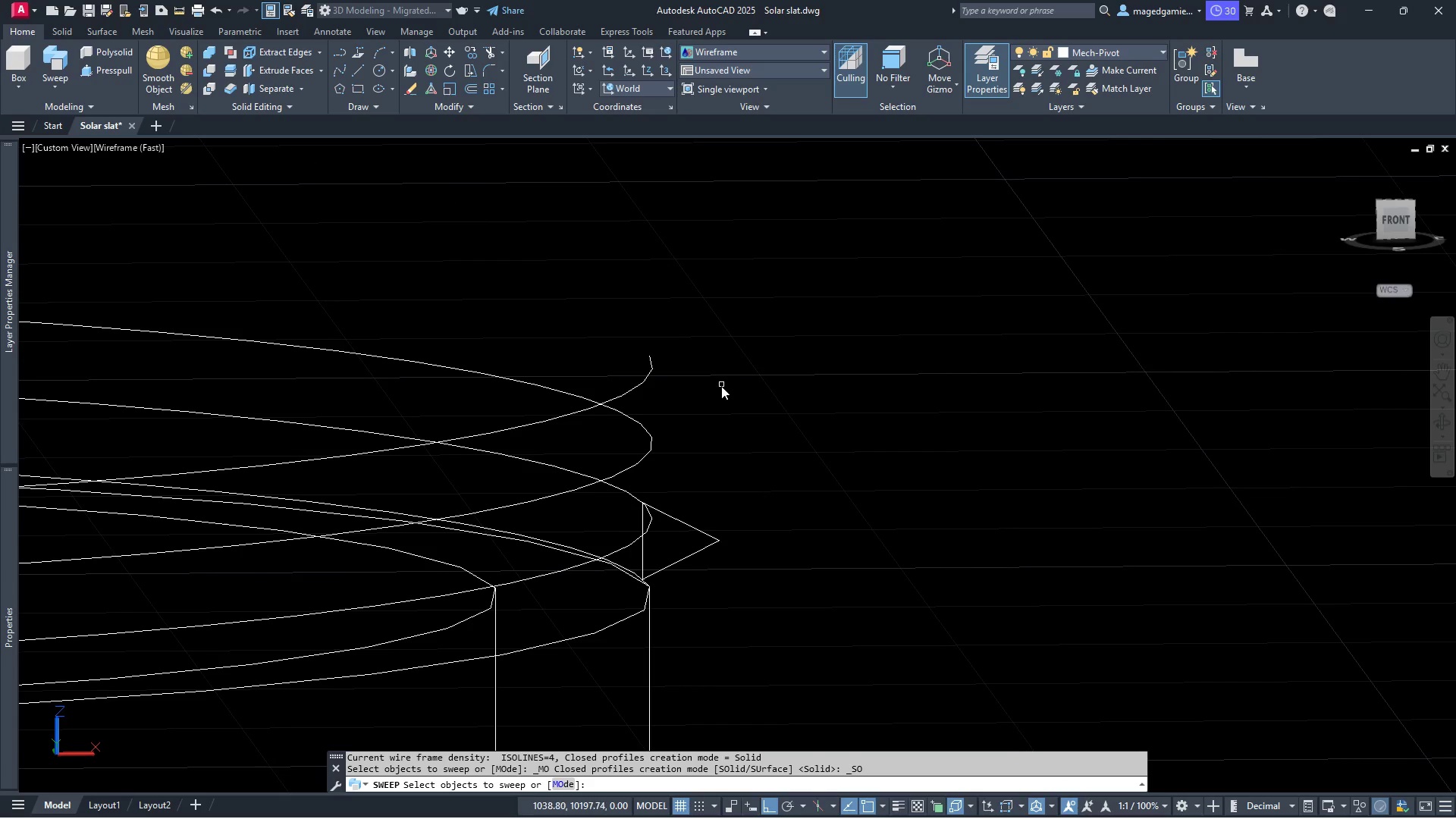 
left_click([696, 552])
 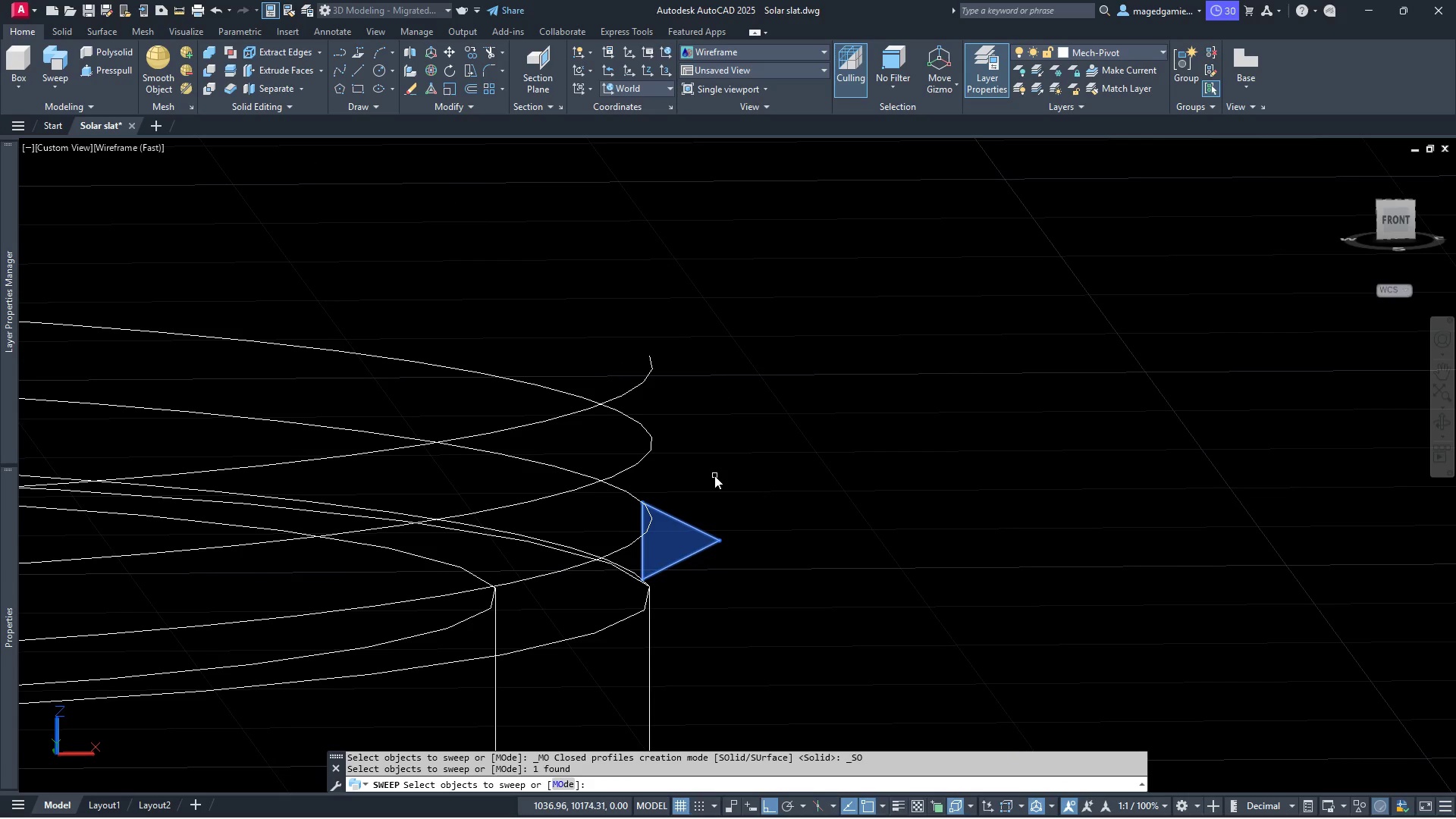 
right_click([714, 475])
 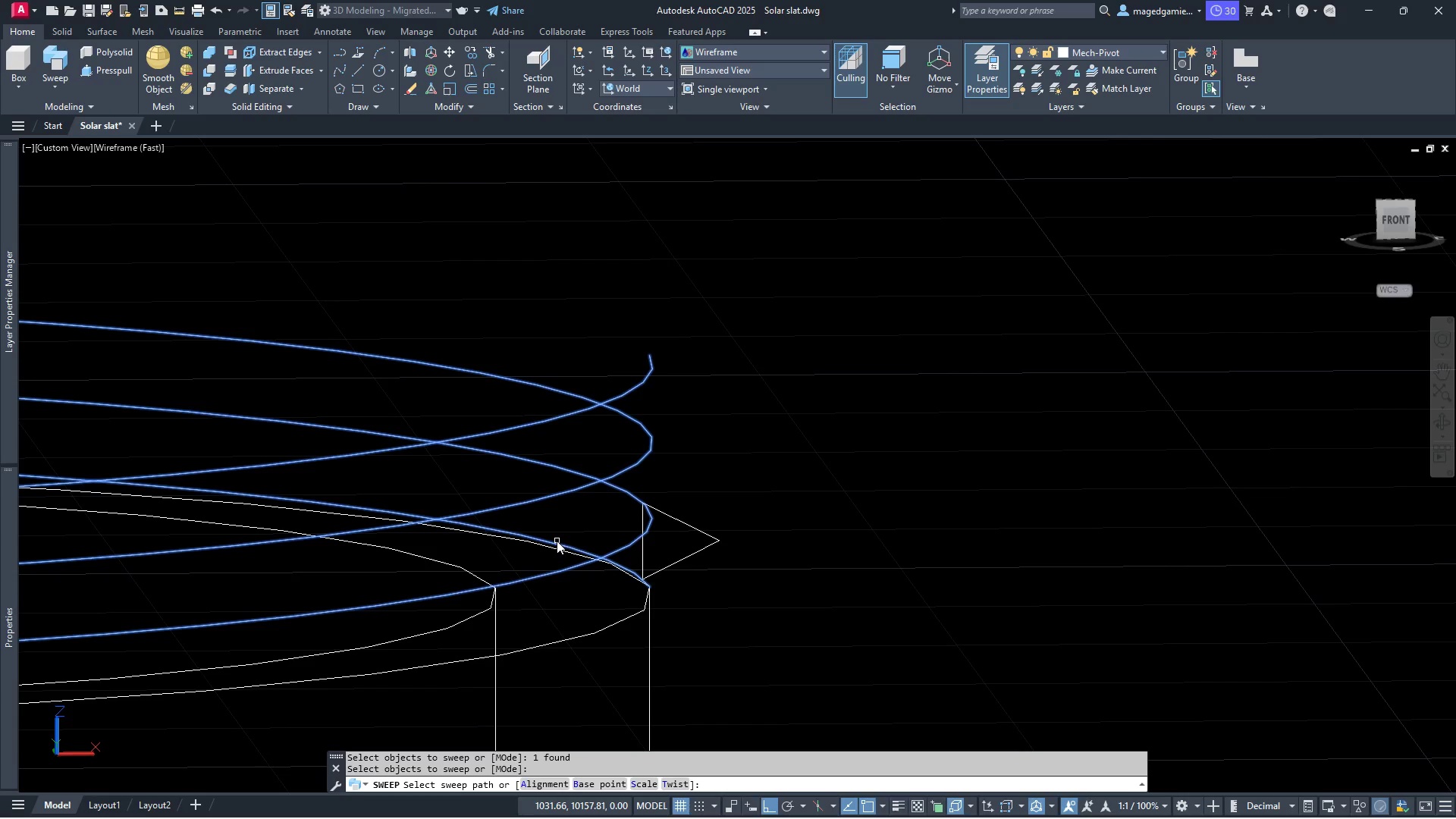 
left_click([557, 543])
 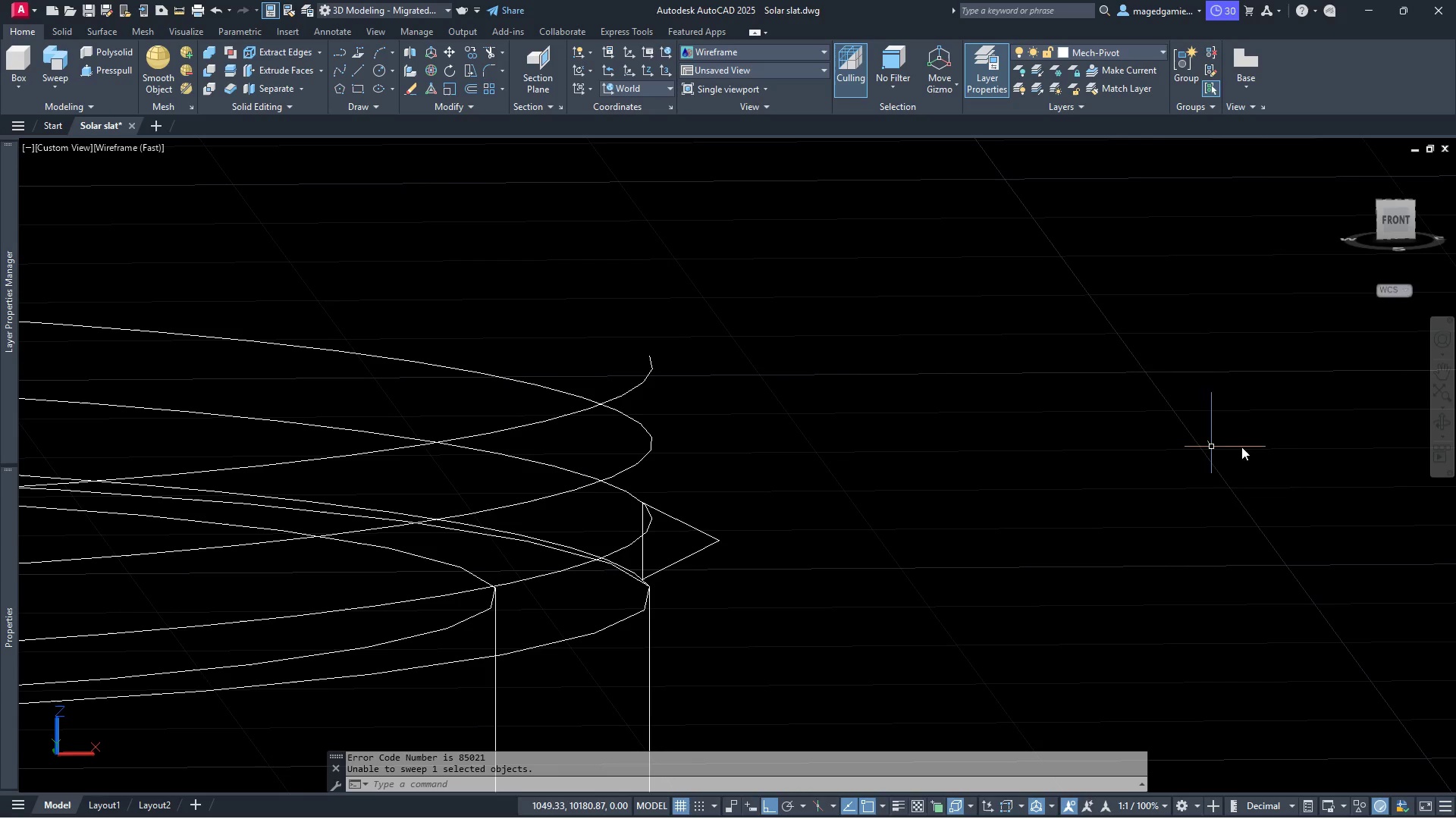 
wait(6.55)
 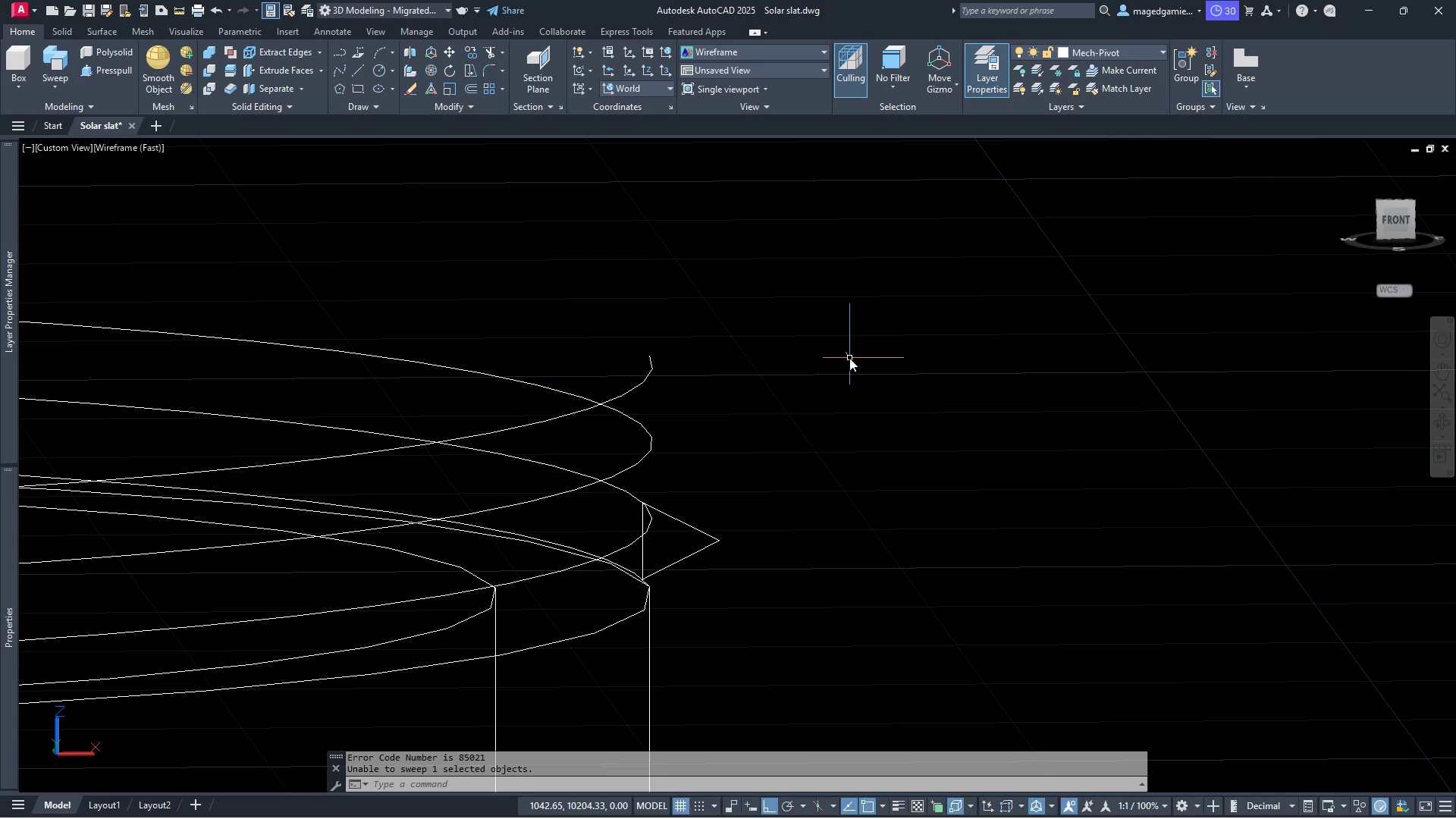 
left_click([534, 425])
 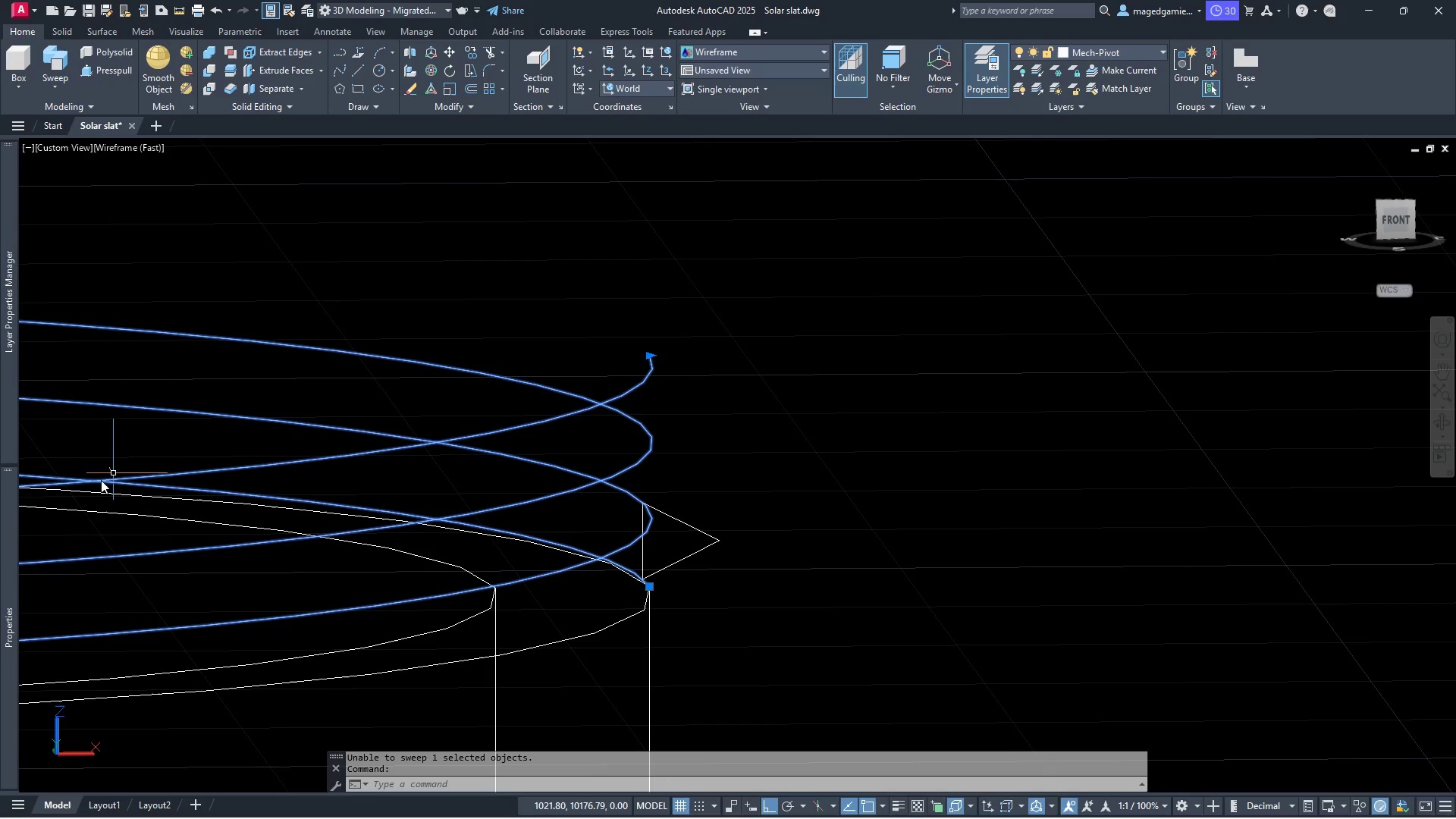 
mouse_move([27, 538])
 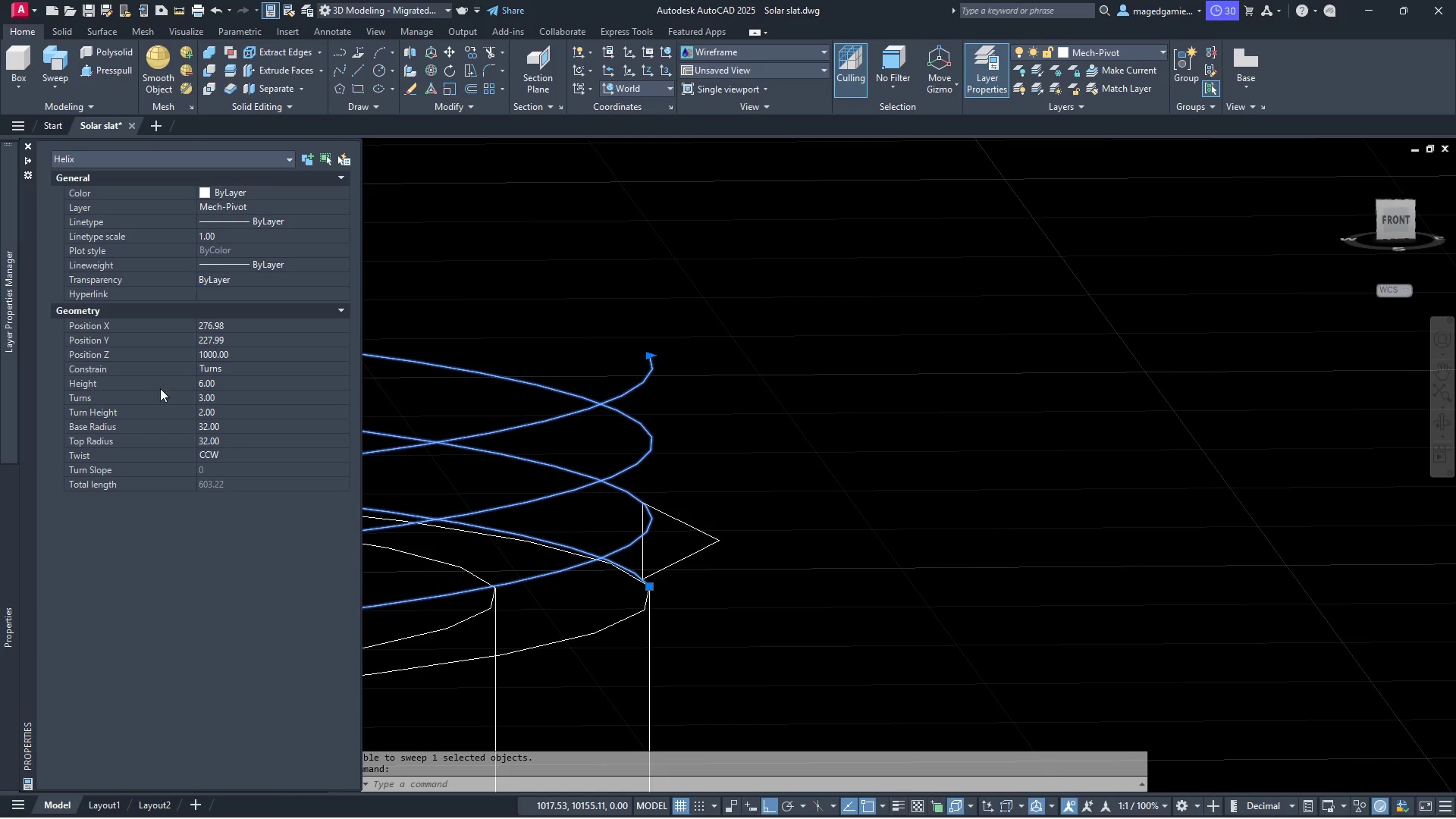 
mouse_move([189, 386])
 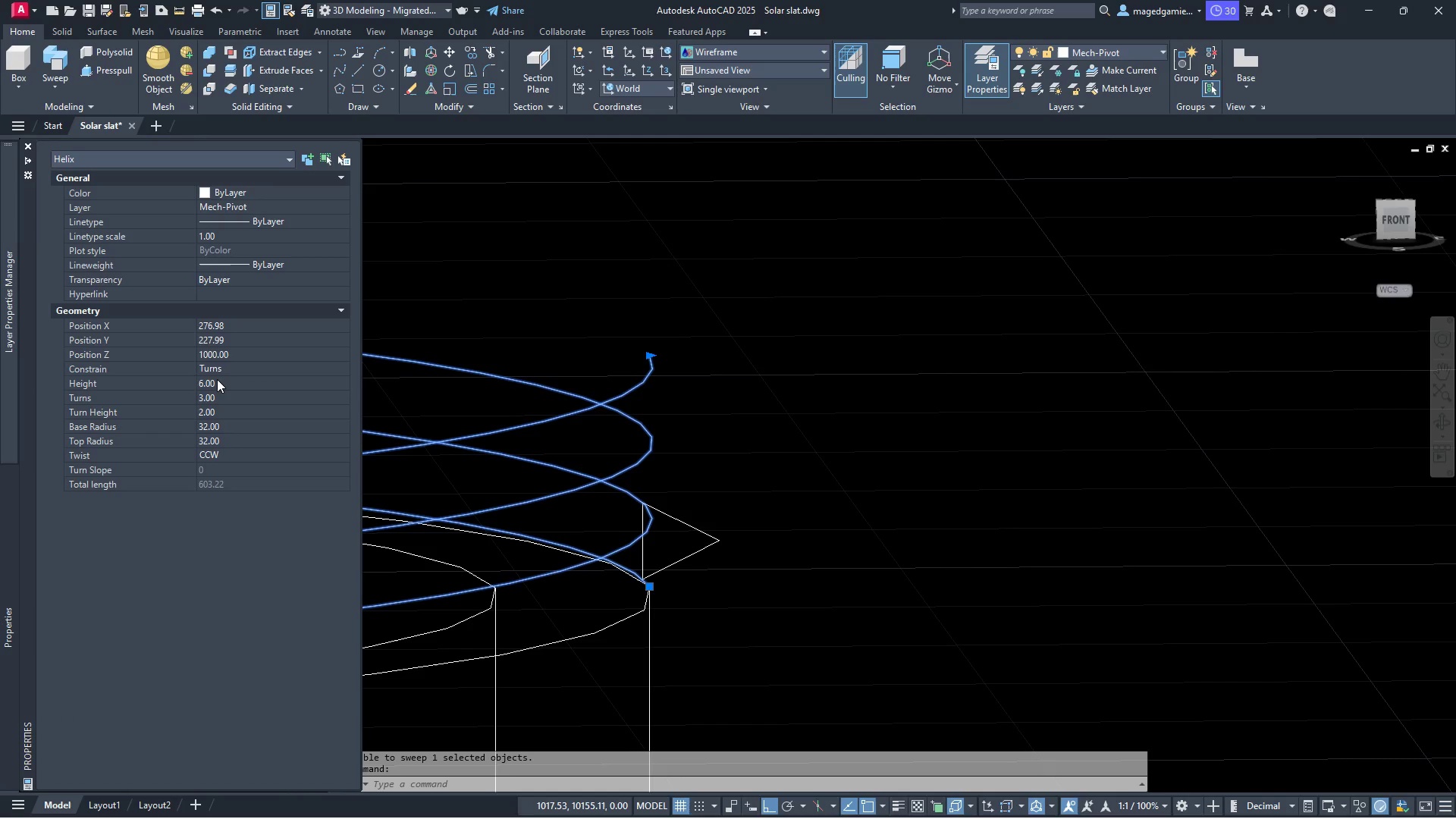 
left_click([217, 379])
 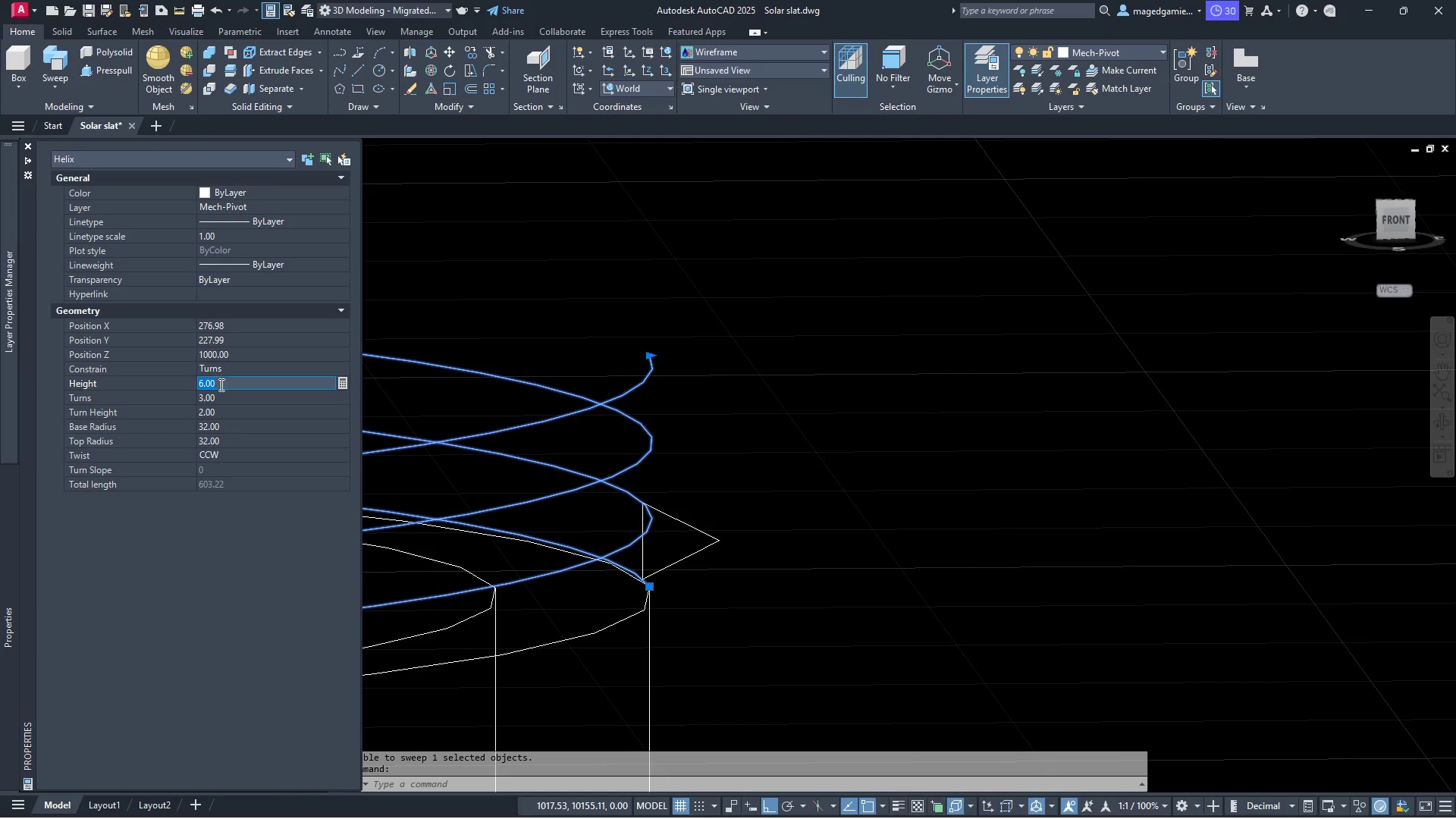 
left_click_drag(start_coordinate=[220, 384], to_coordinate=[161, 380])
 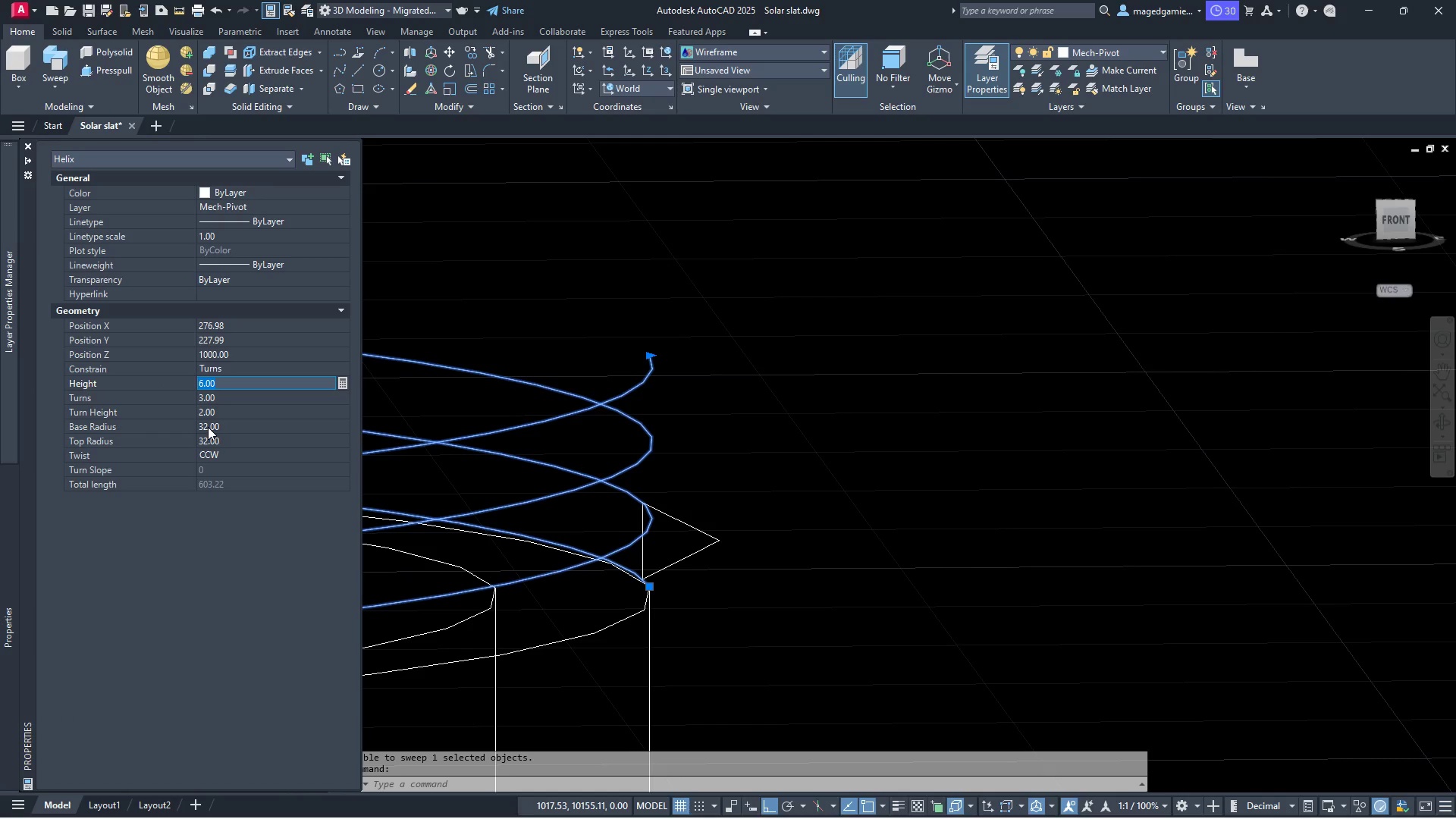 
key(7)
 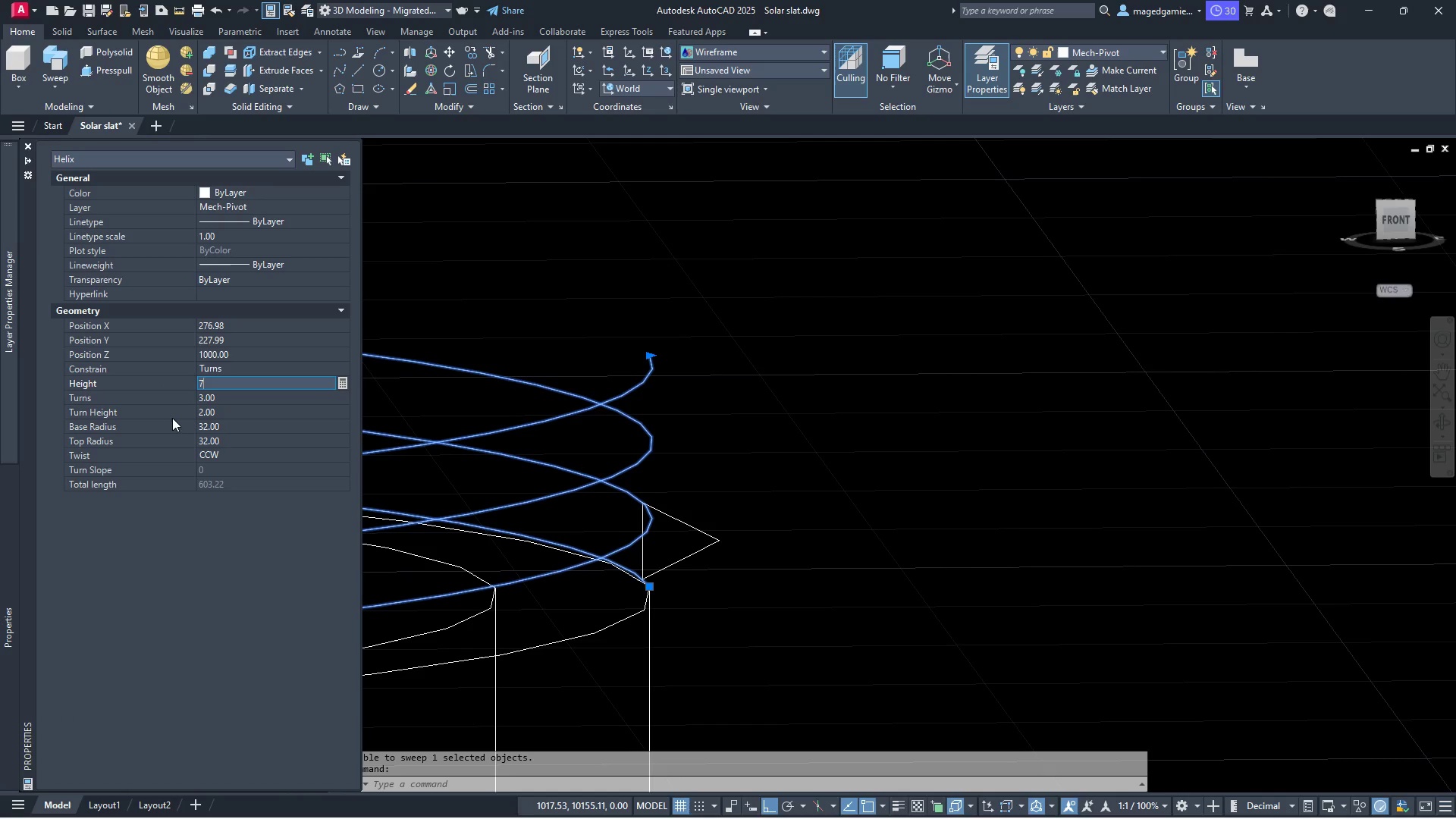 
key(Enter)
 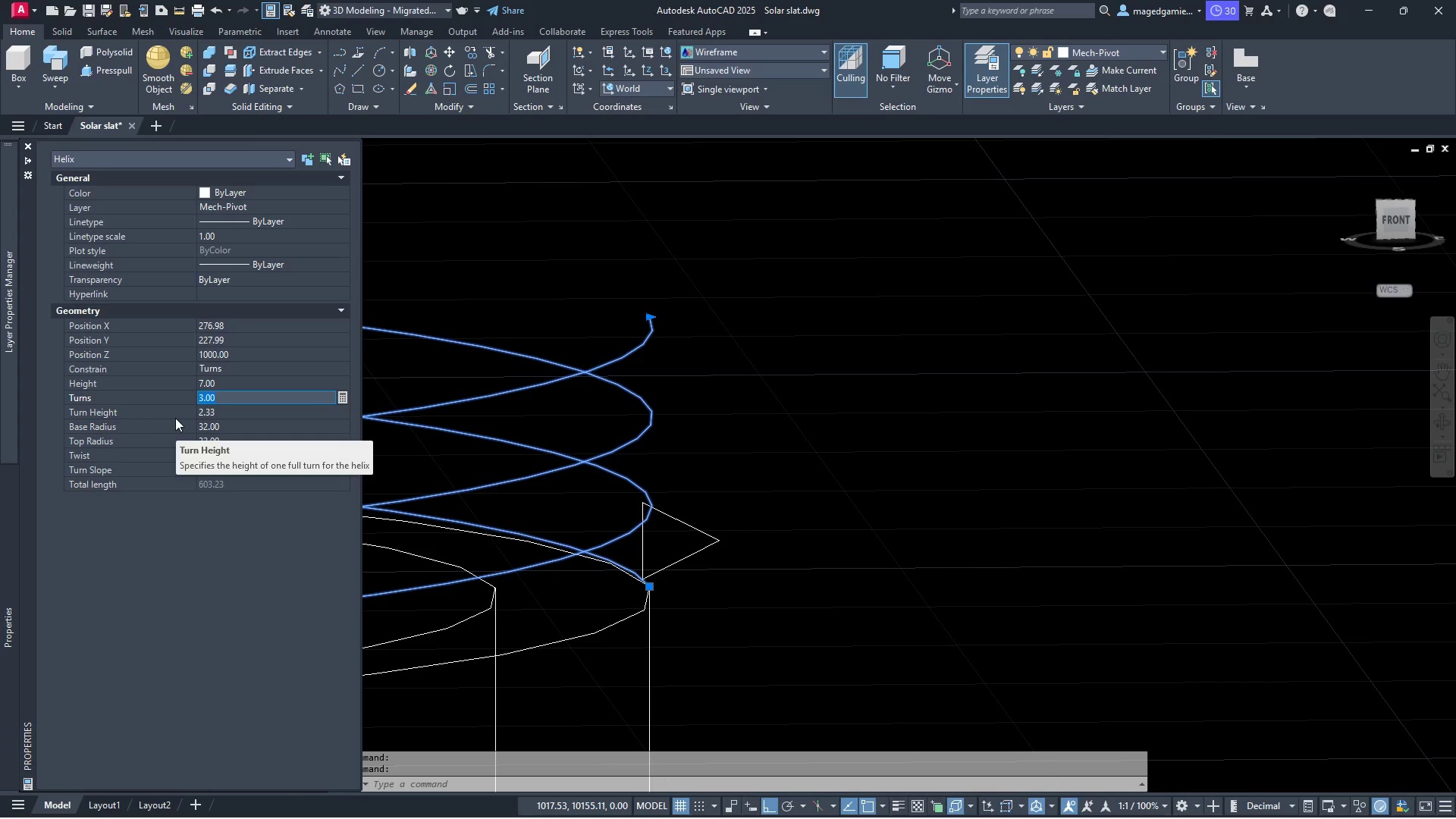 
key(Escape)
 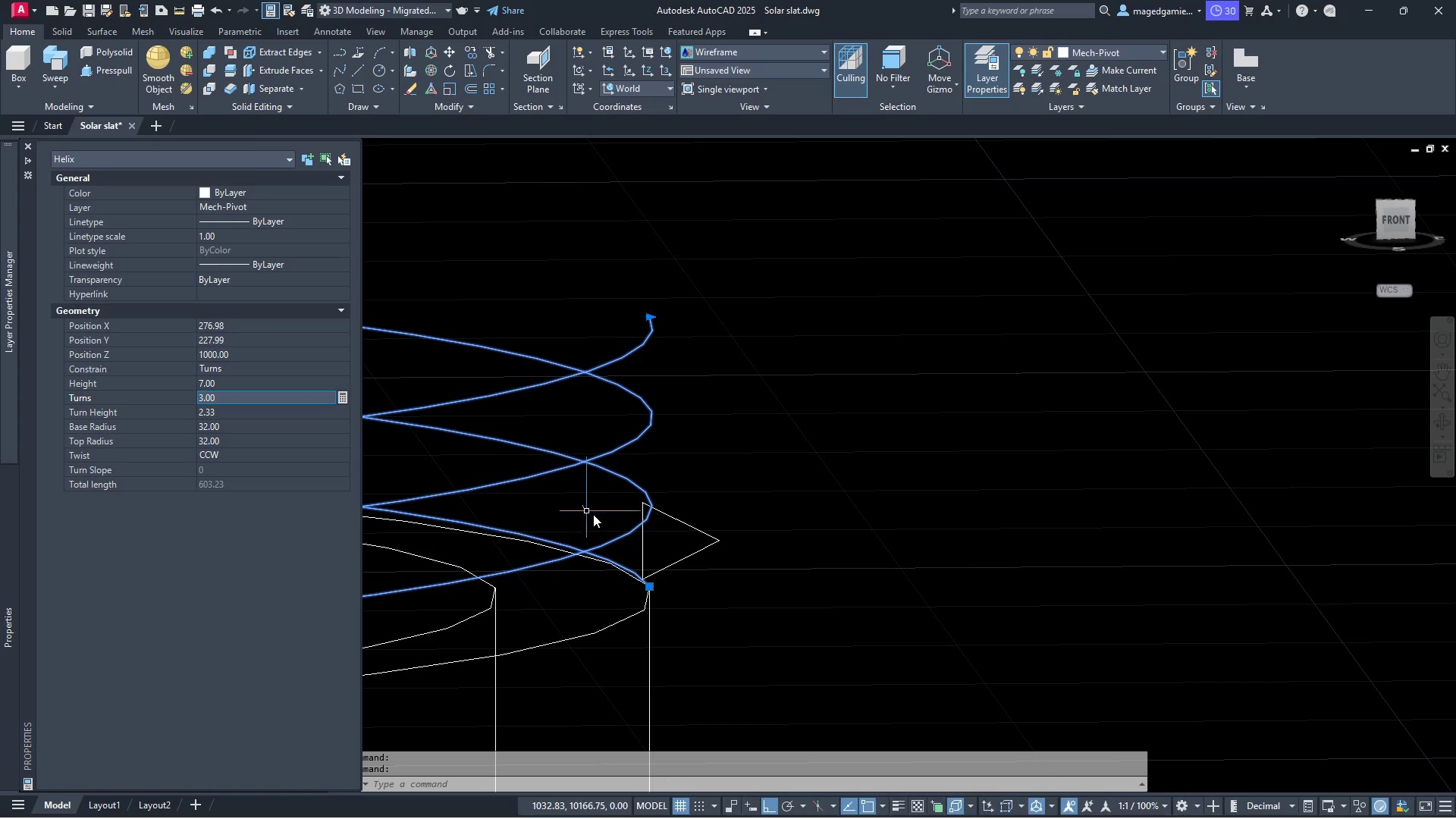 
scroll: coordinate [653, 569], scroll_direction: up, amount: 4.0
 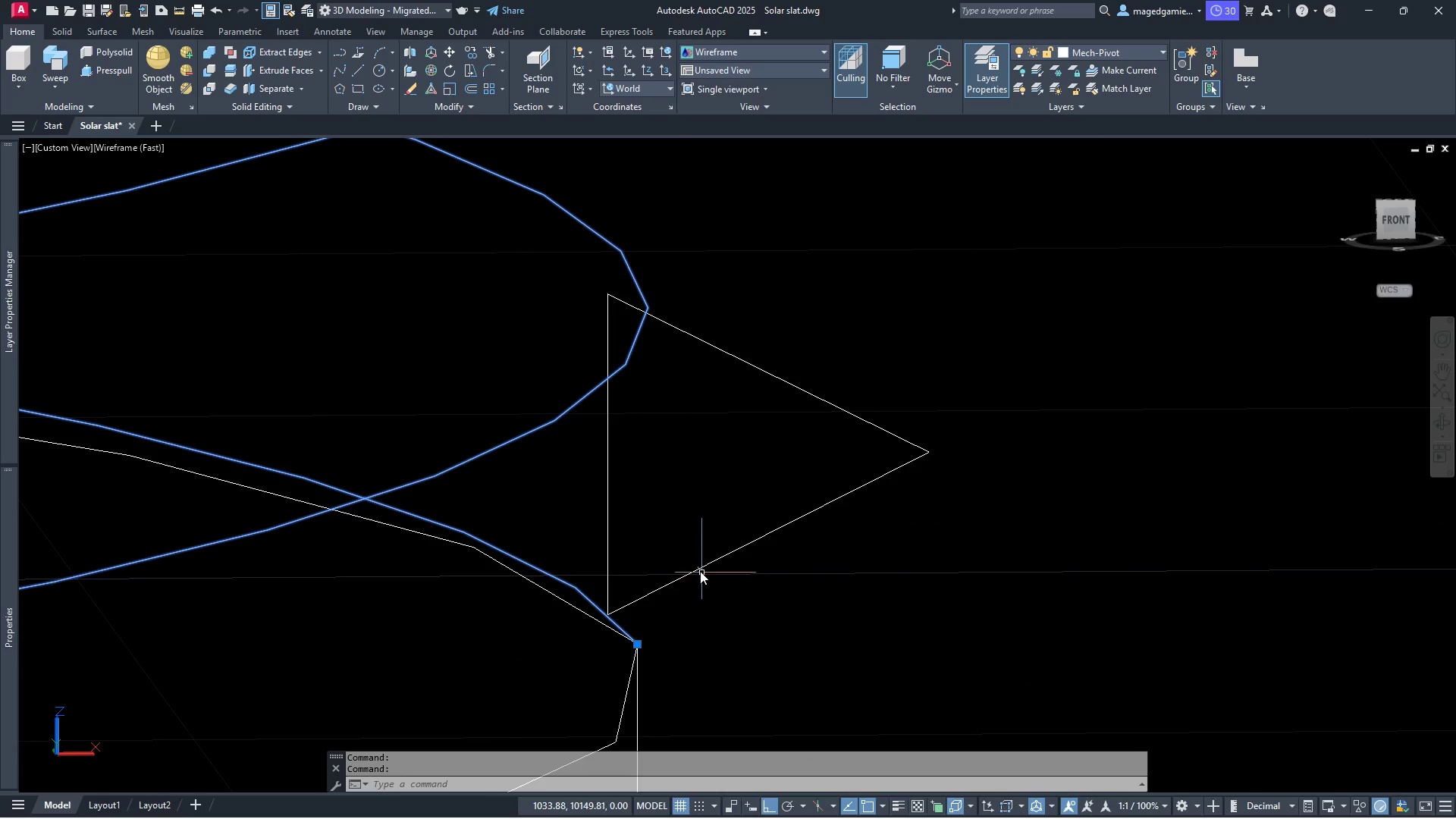 
left_click([700, 571])
 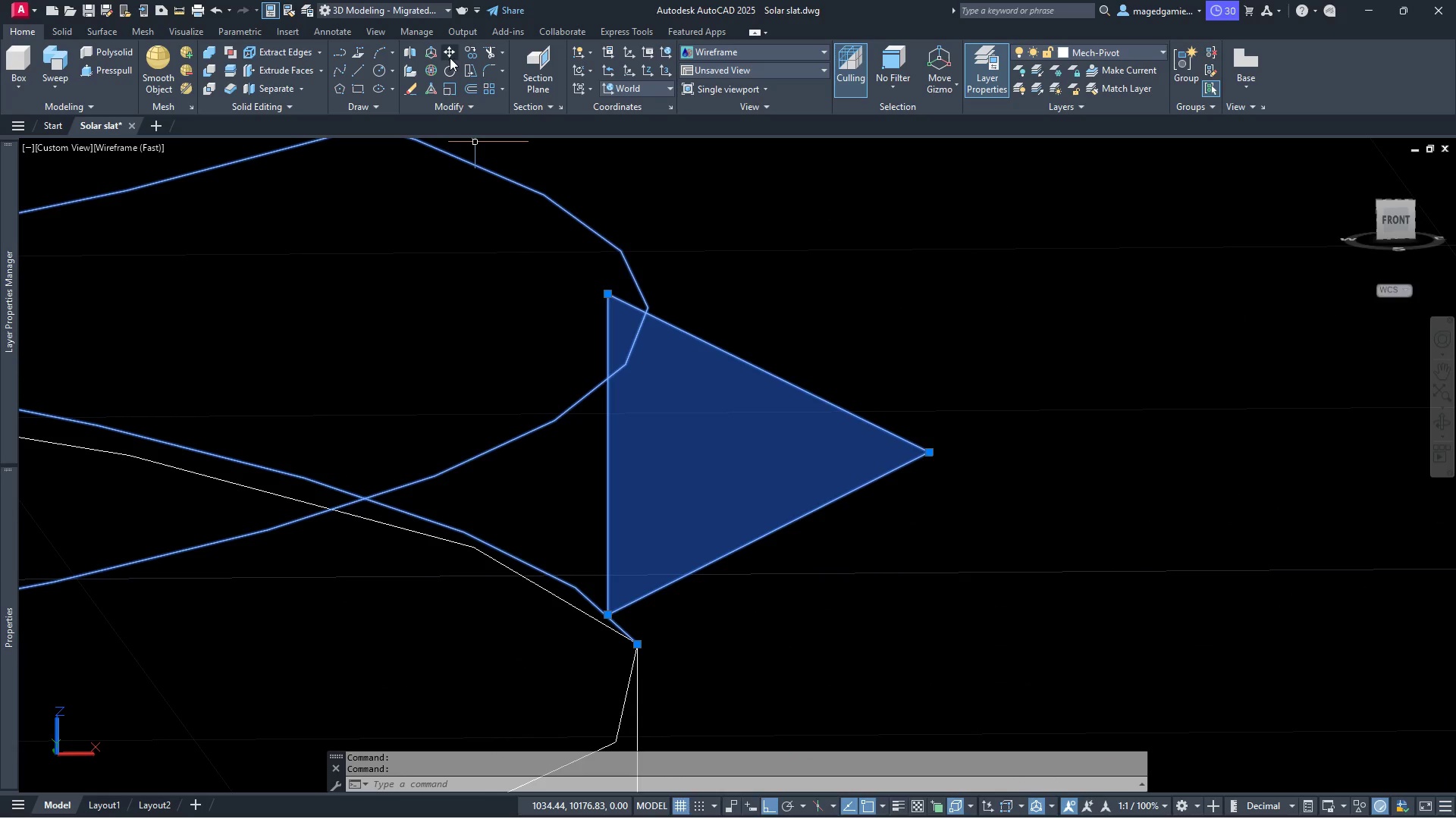 
left_click([449, 56])
 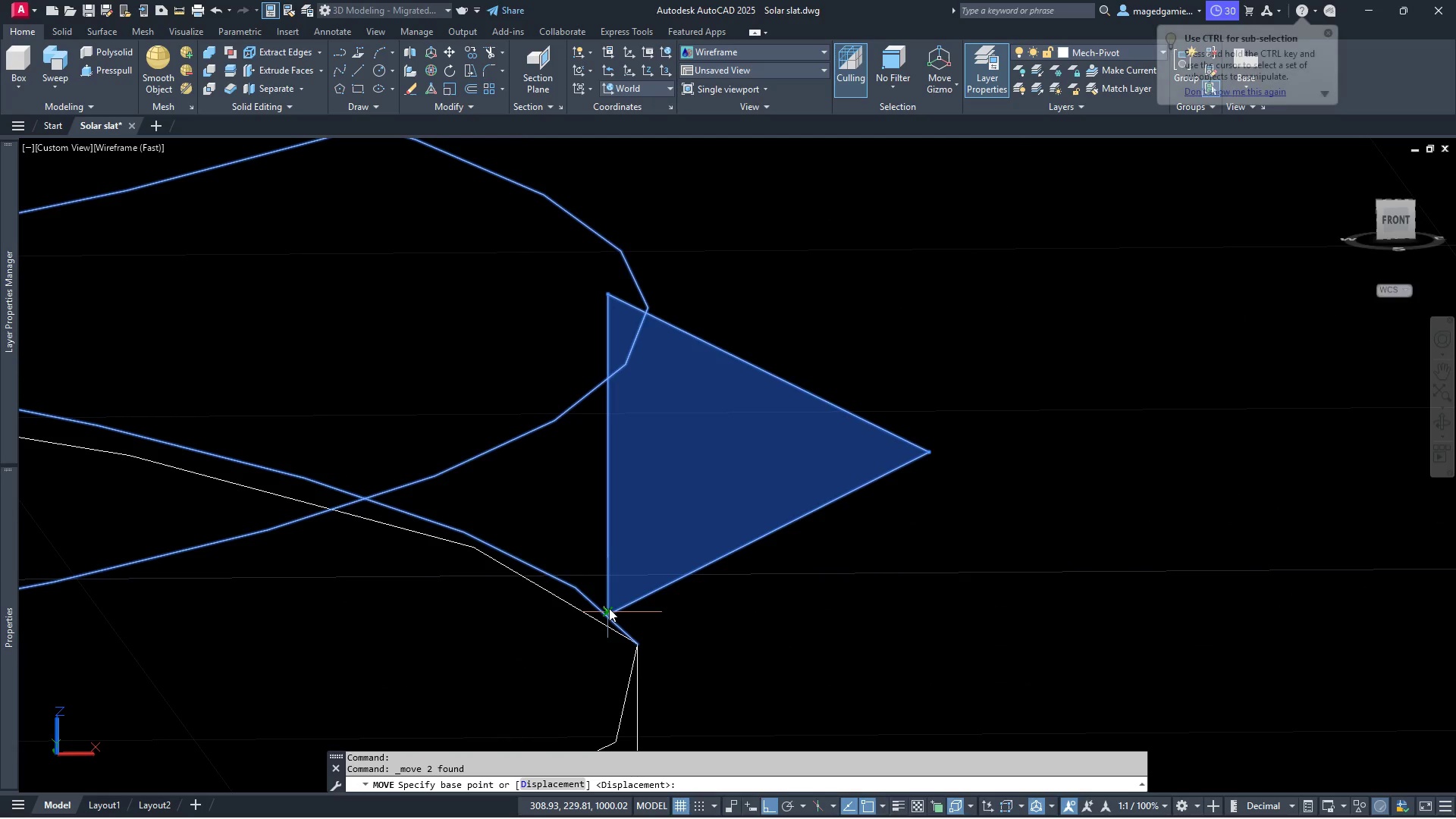 
left_click([609, 608])
 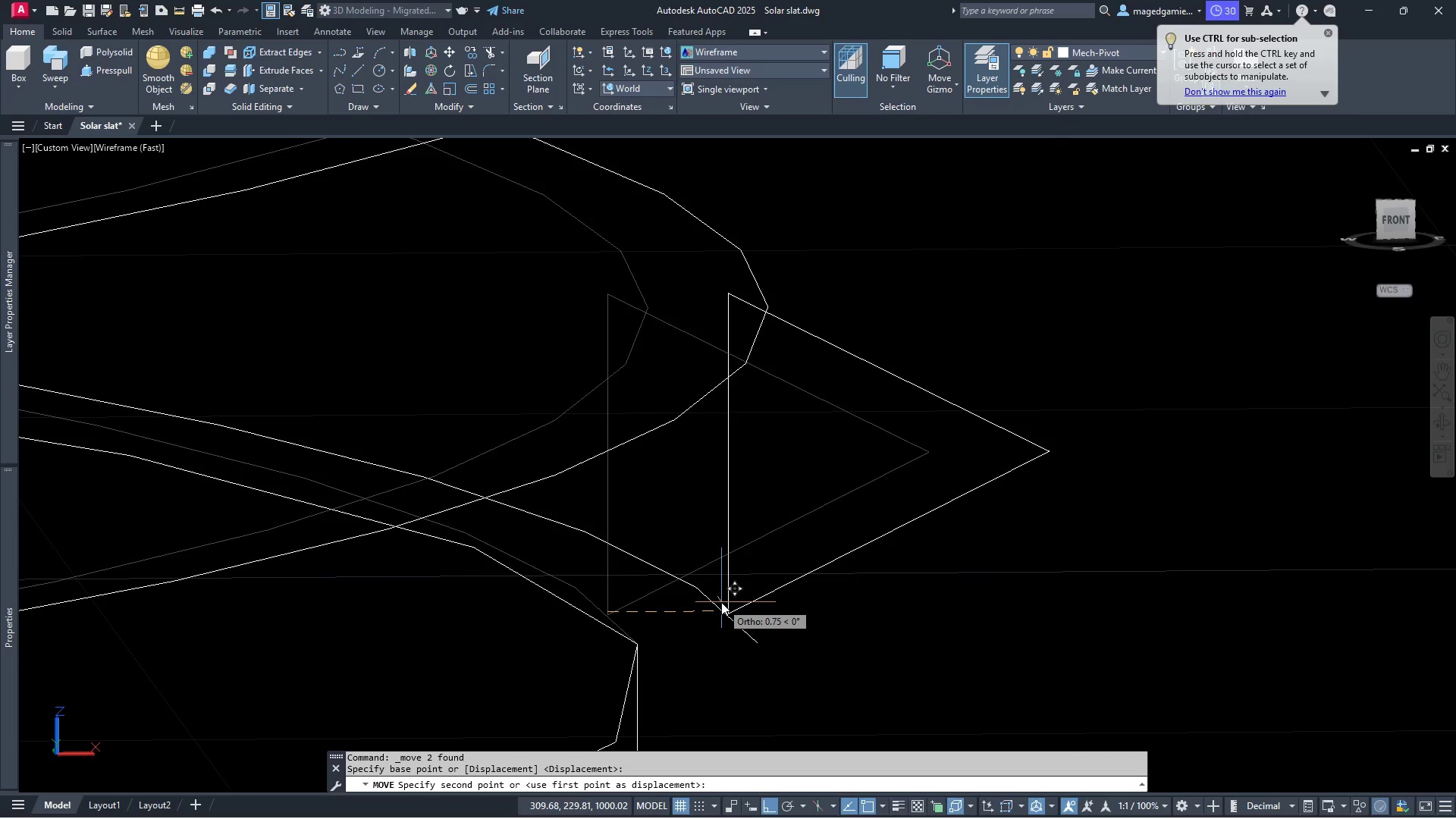 
key(Escape)
 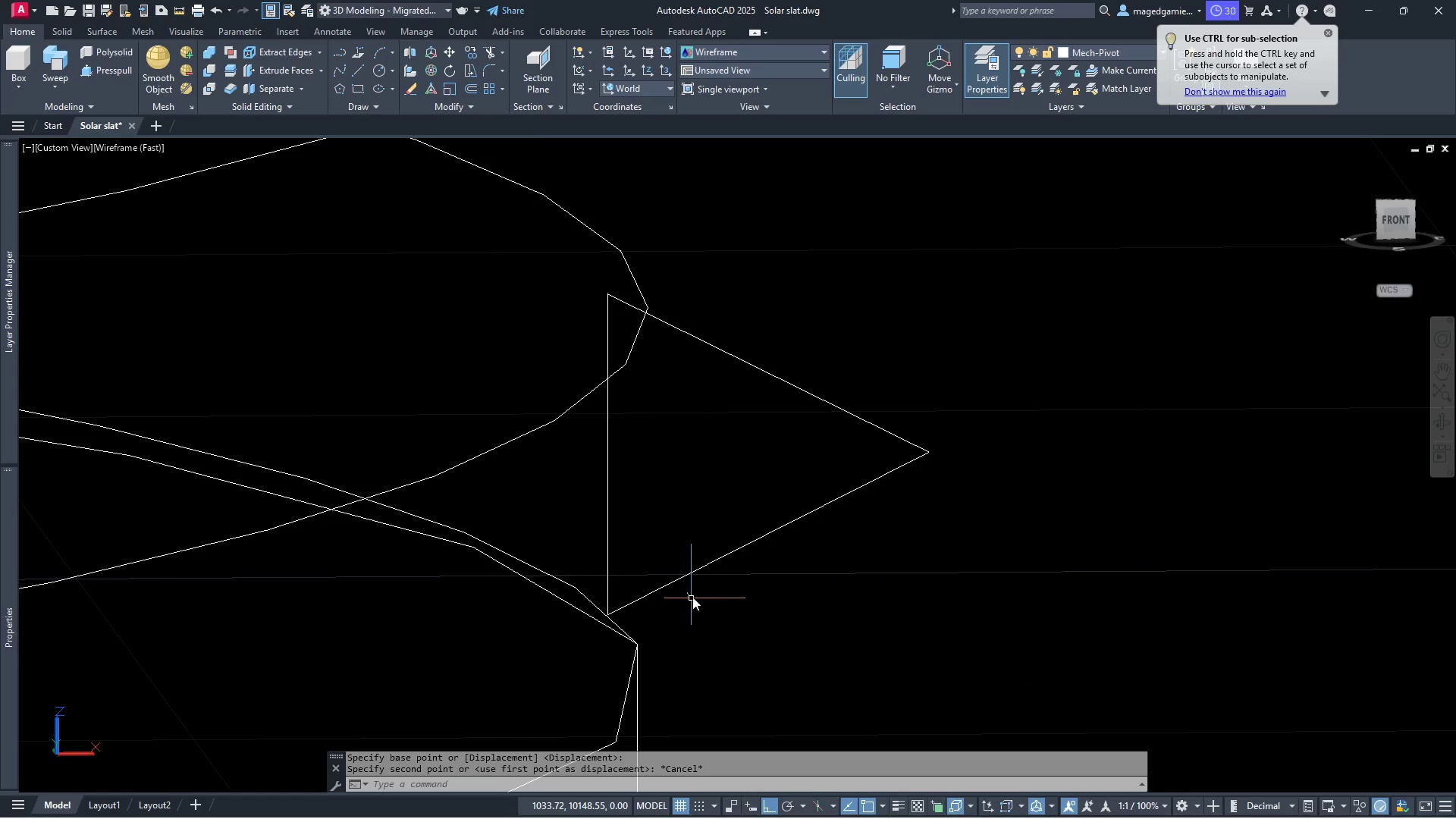 
left_click_drag(start_coordinate=[692, 597], to_coordinate=[689, 592])
 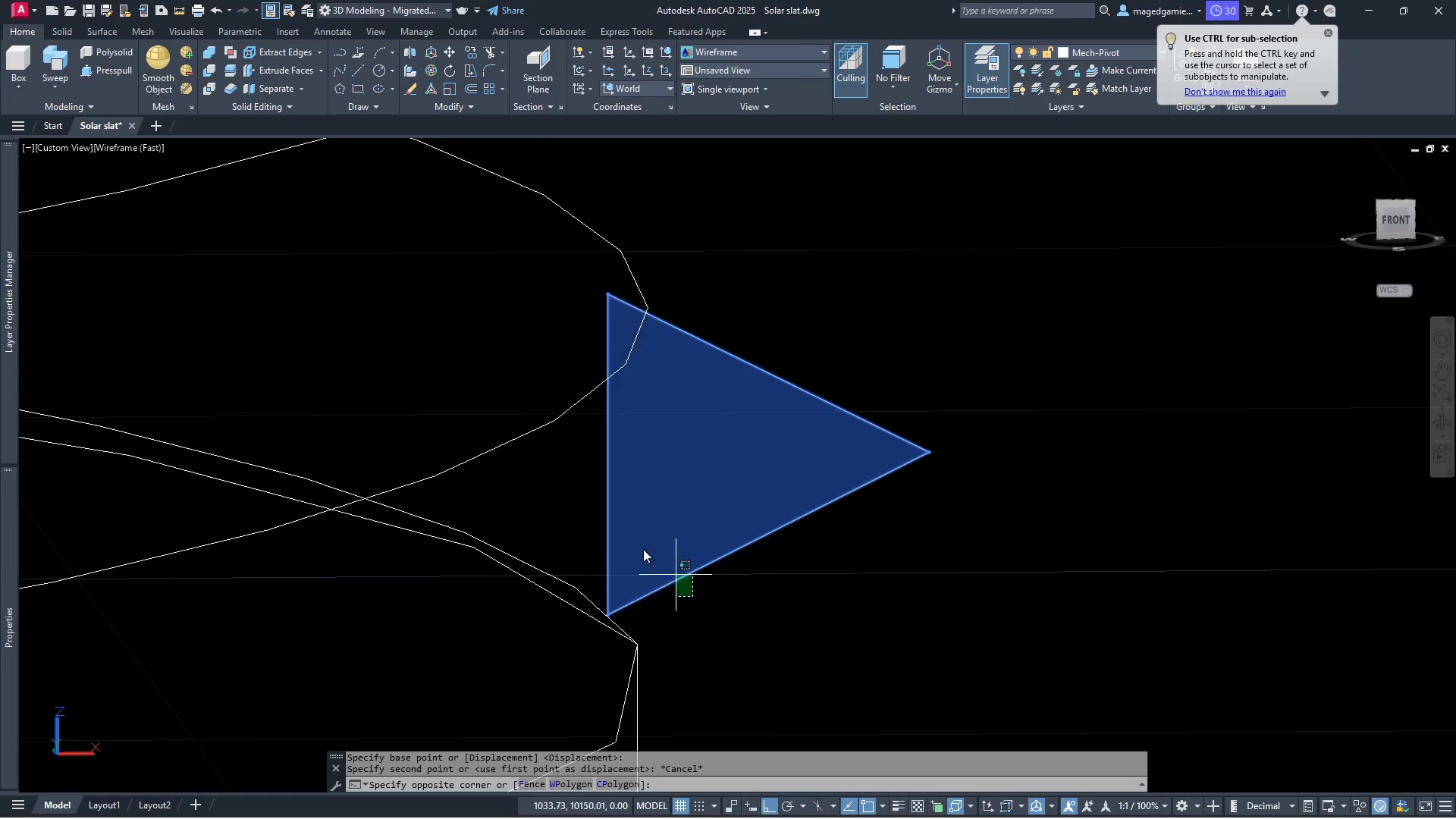 
double_click([643, 549])
 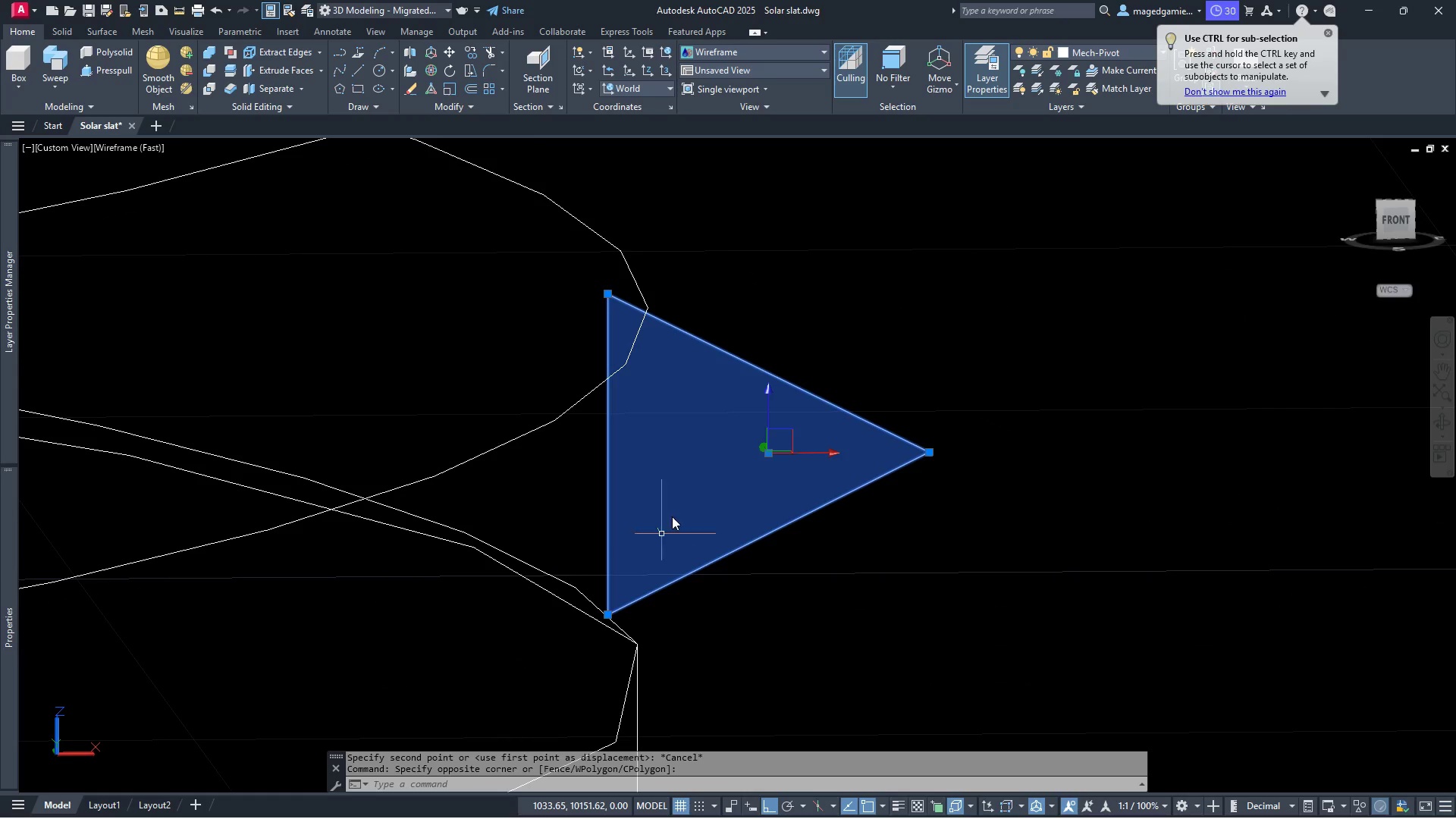 
right_click([677, 503])
 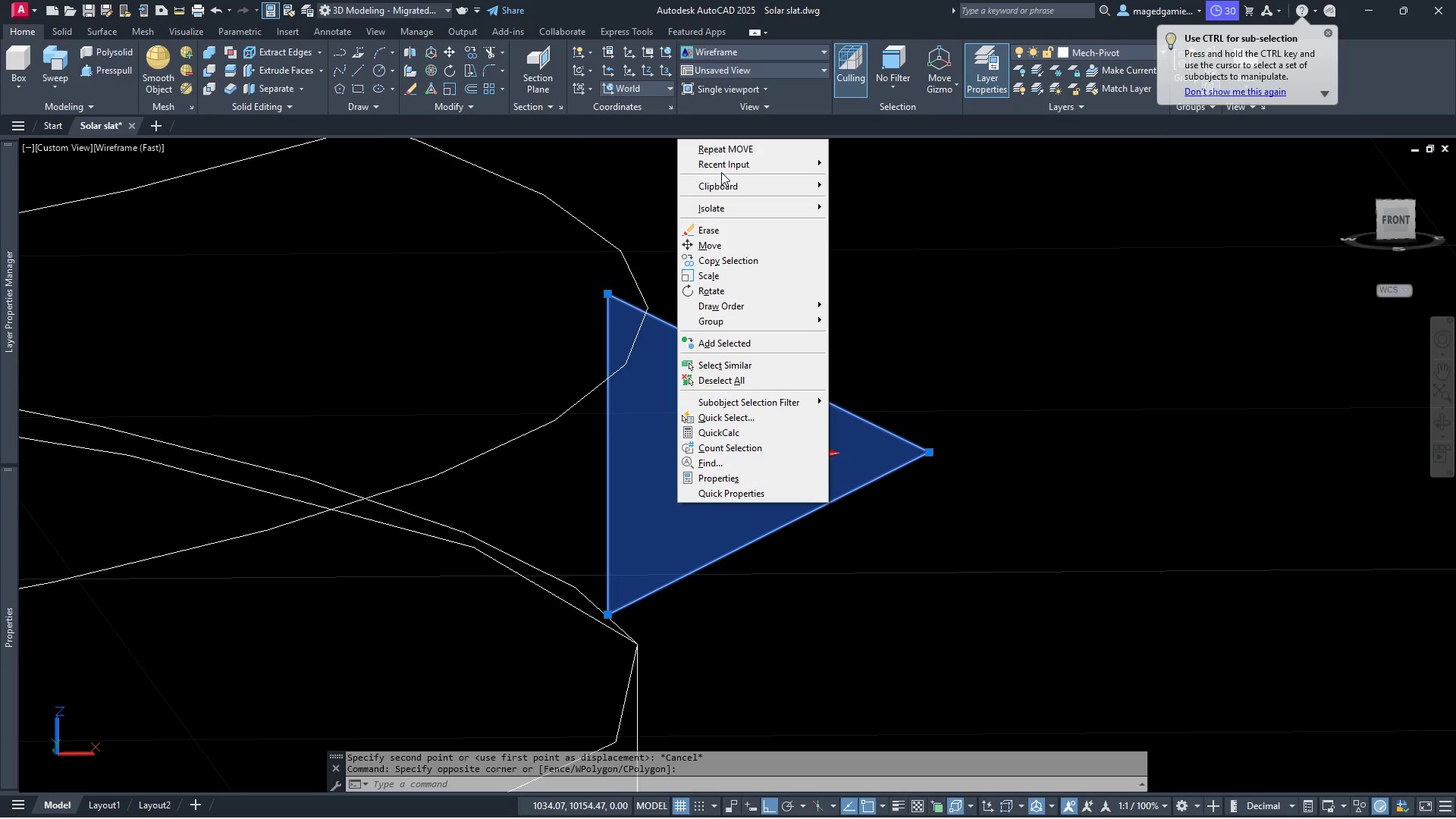 
left_click([728, 146])
 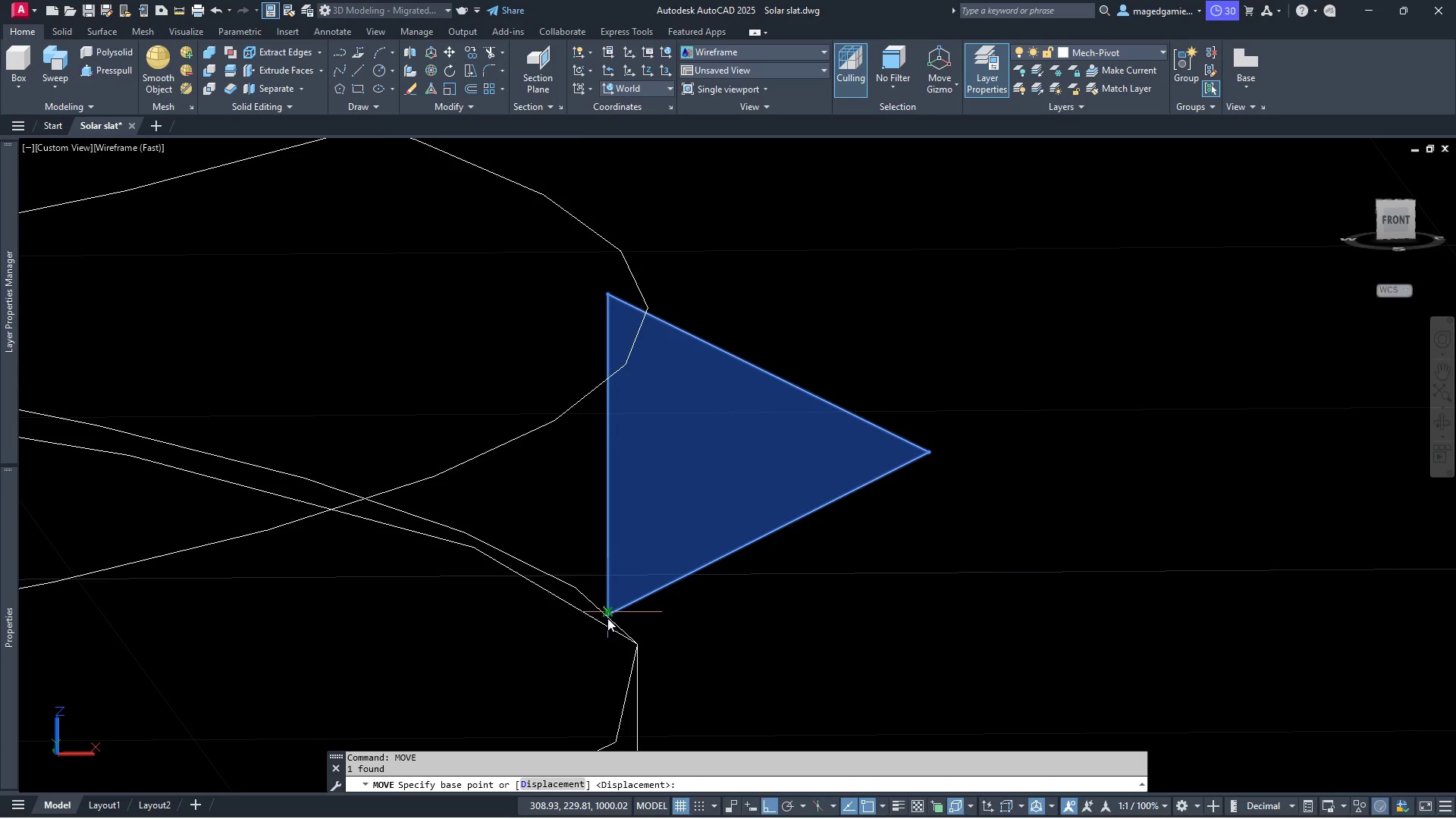 
left_click([606, 620])
 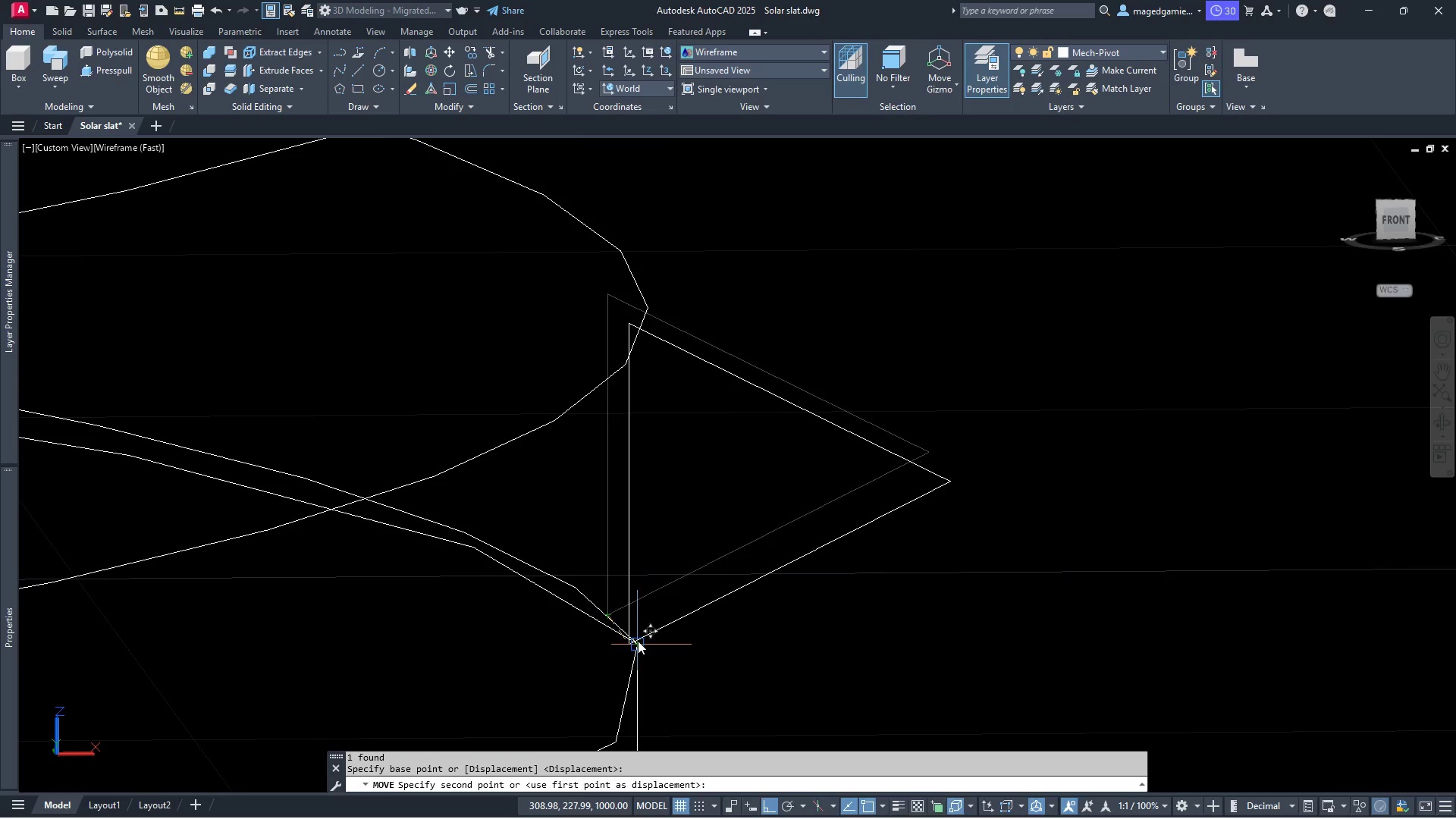 
left_click([638, 641])
 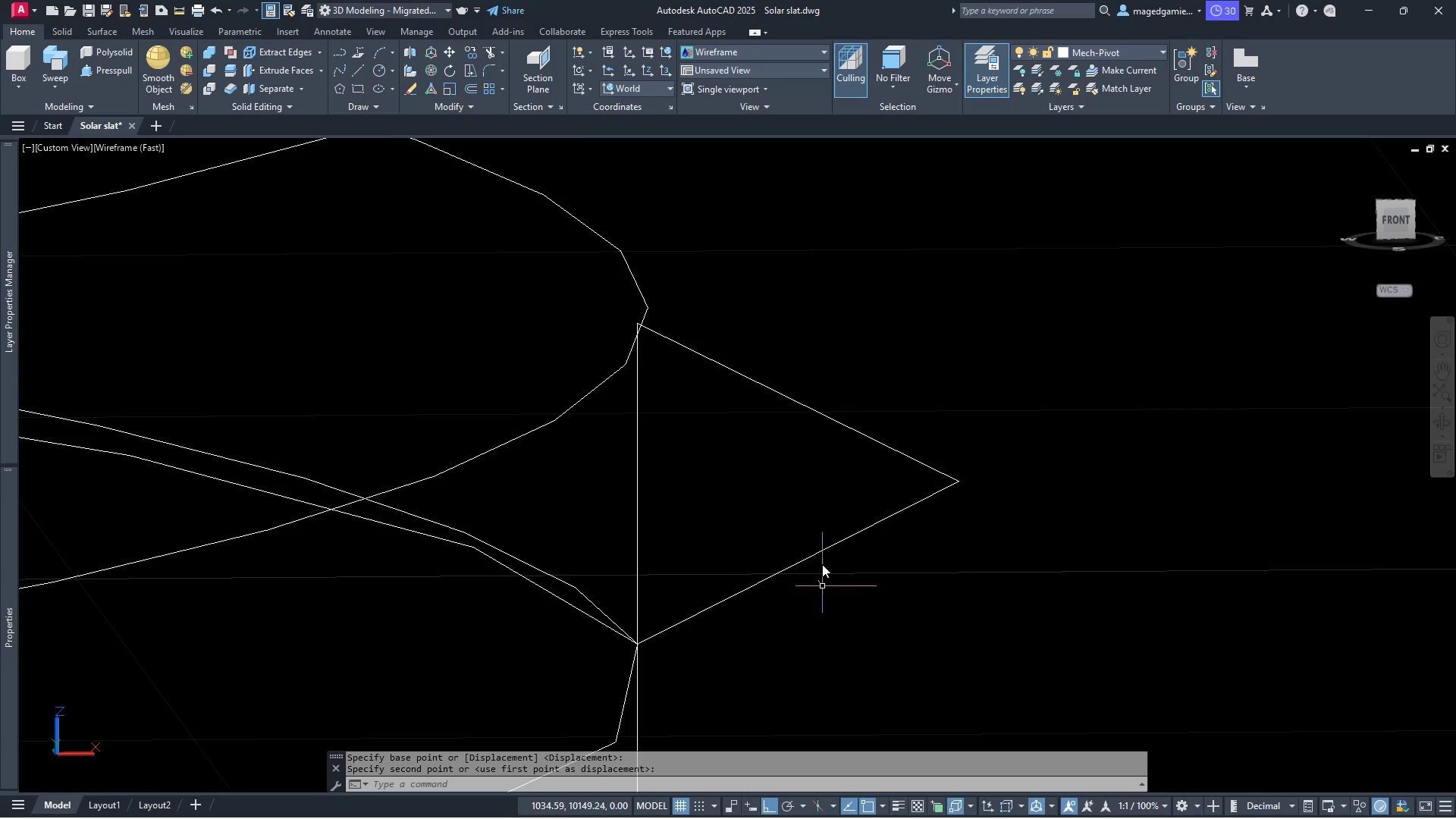 
hold_key(key=Escape, duration=0.31)
 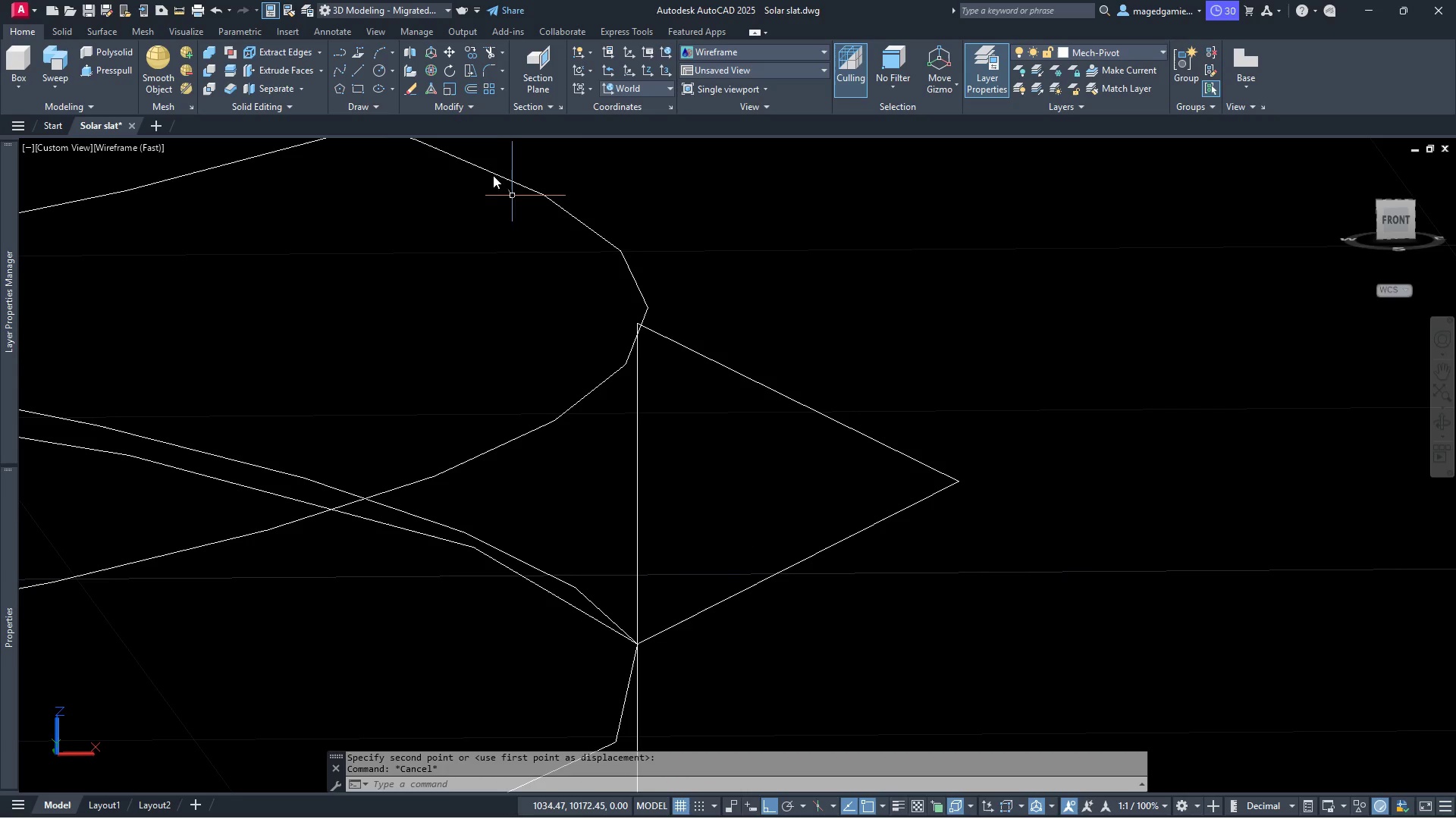 
key(Escape)
 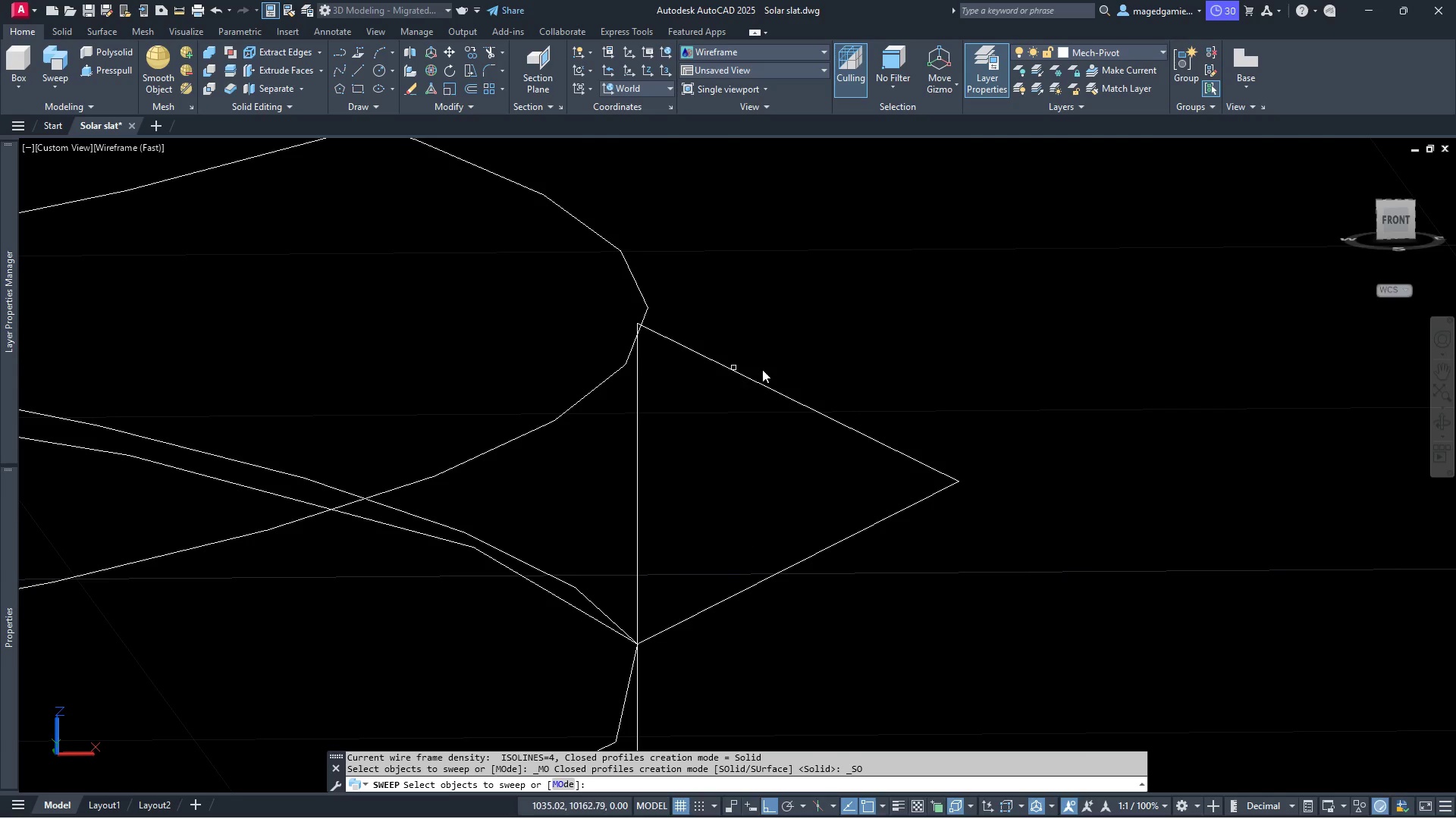 
left_click_drag(start_coordinate=[761, 386], to_coordinate=[643, 297])
 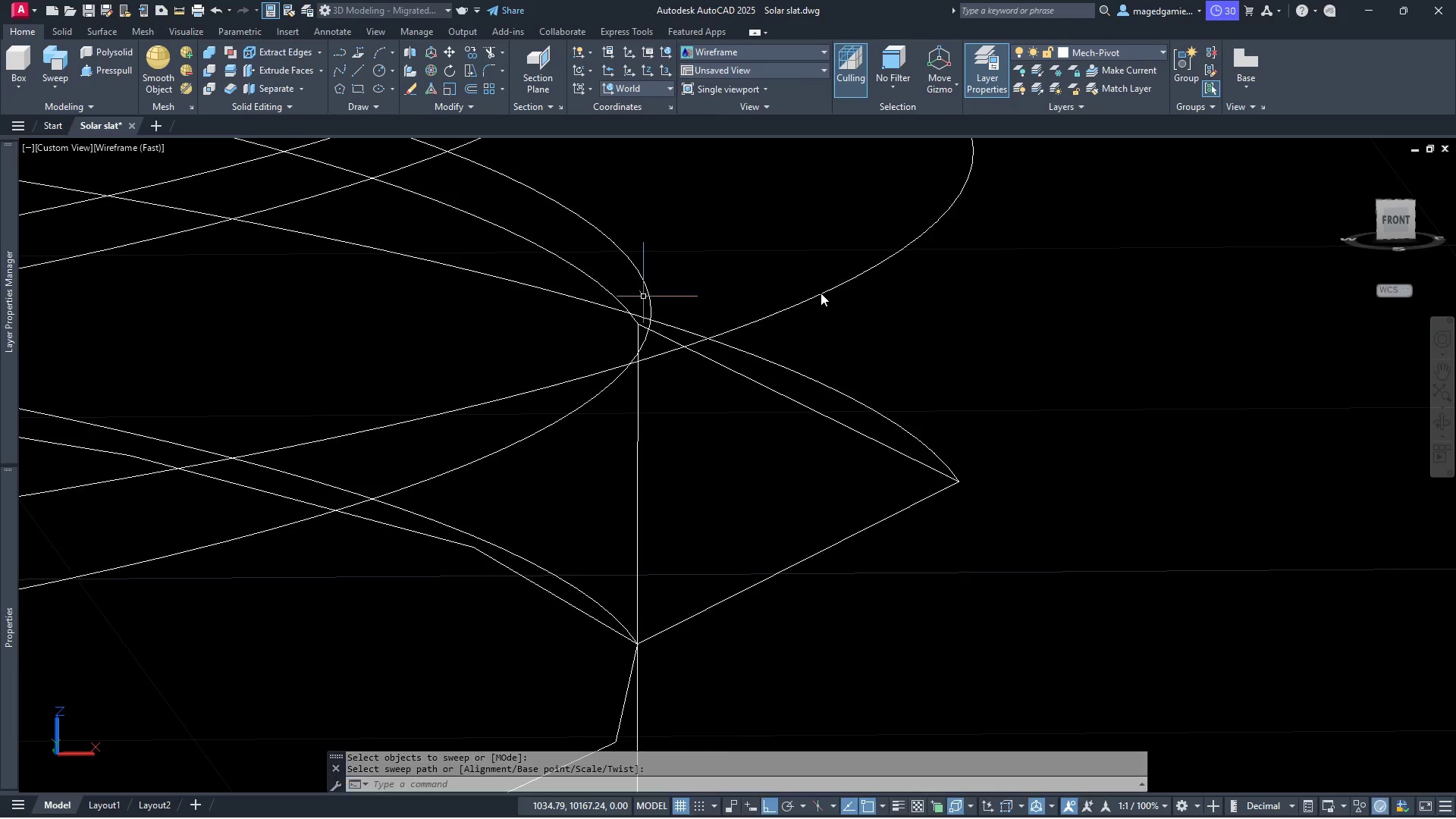 
right_click([786, 325])
 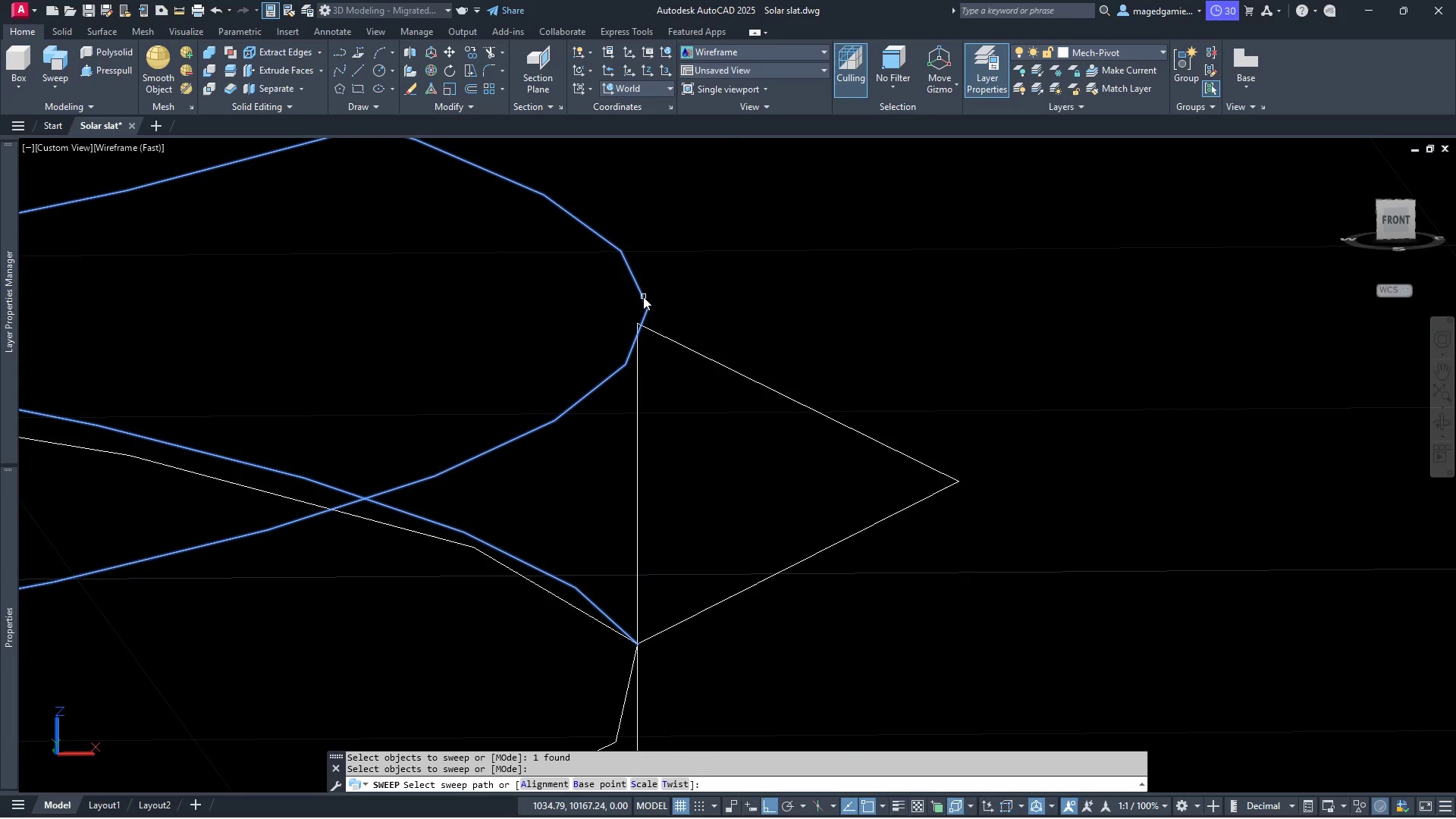 
left_click([643, 297])
 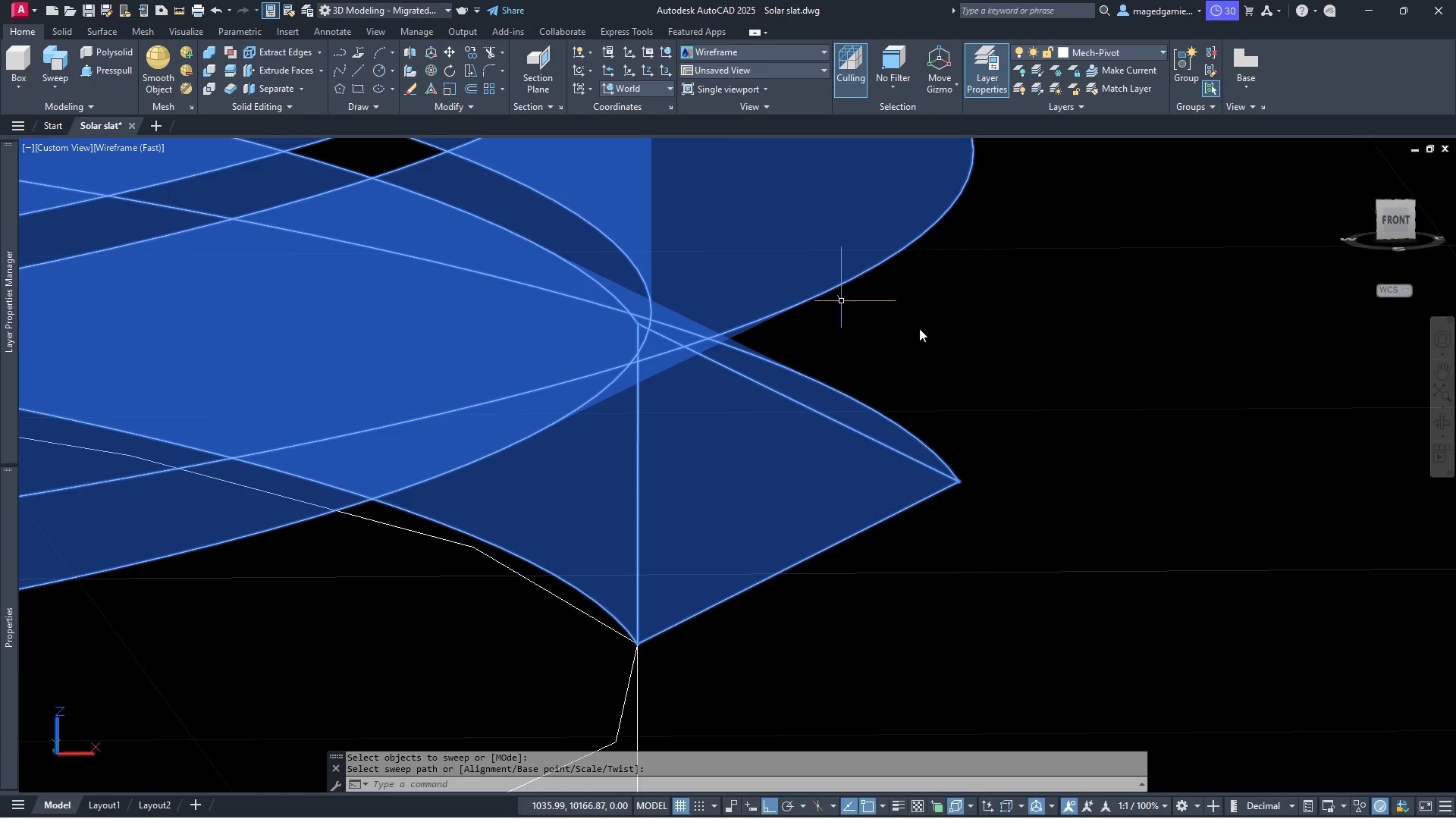 
scroll: coordinate [920, 400], scroll_direction: down, amount: 4.0
 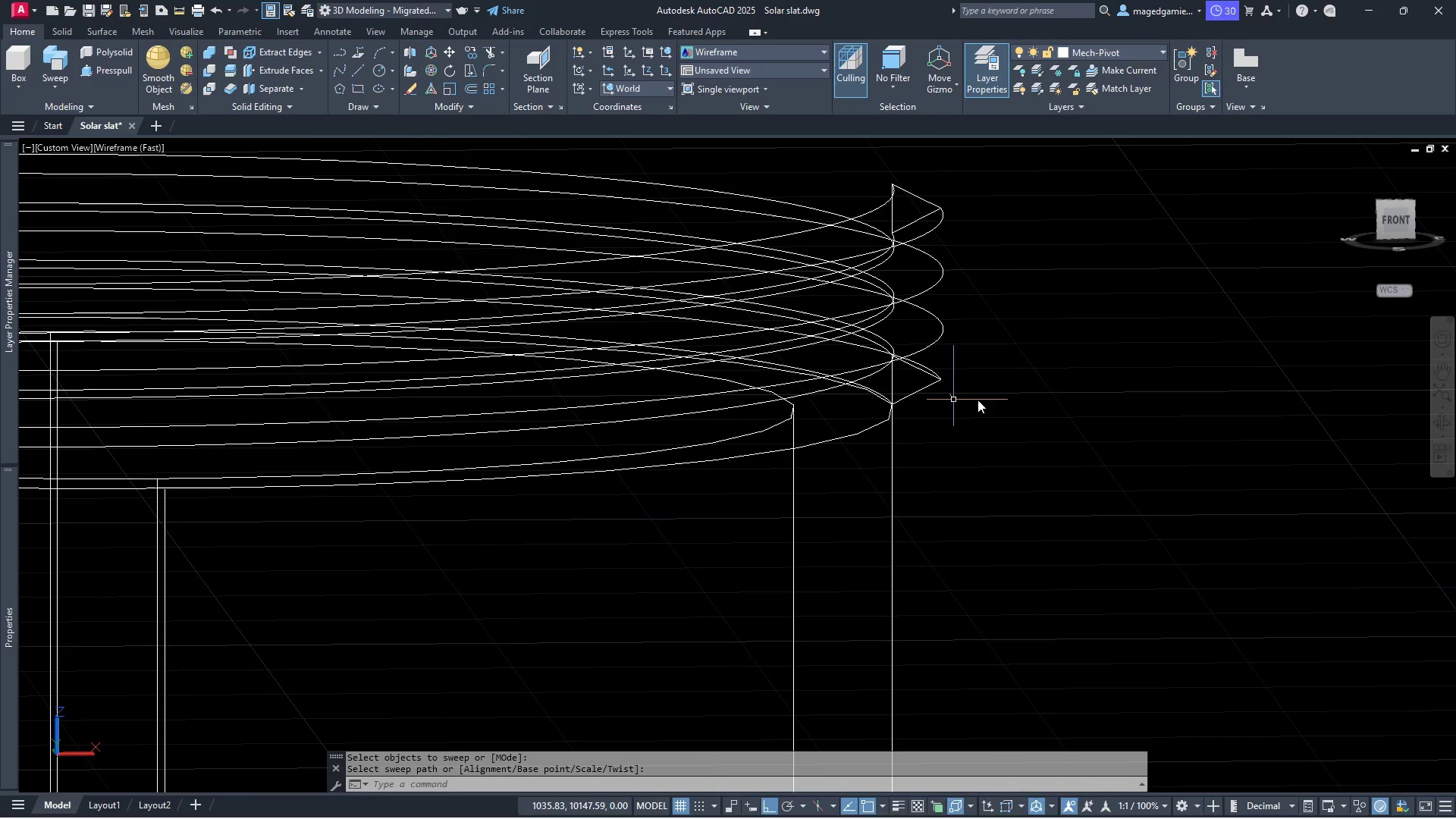 
key(Escape)
 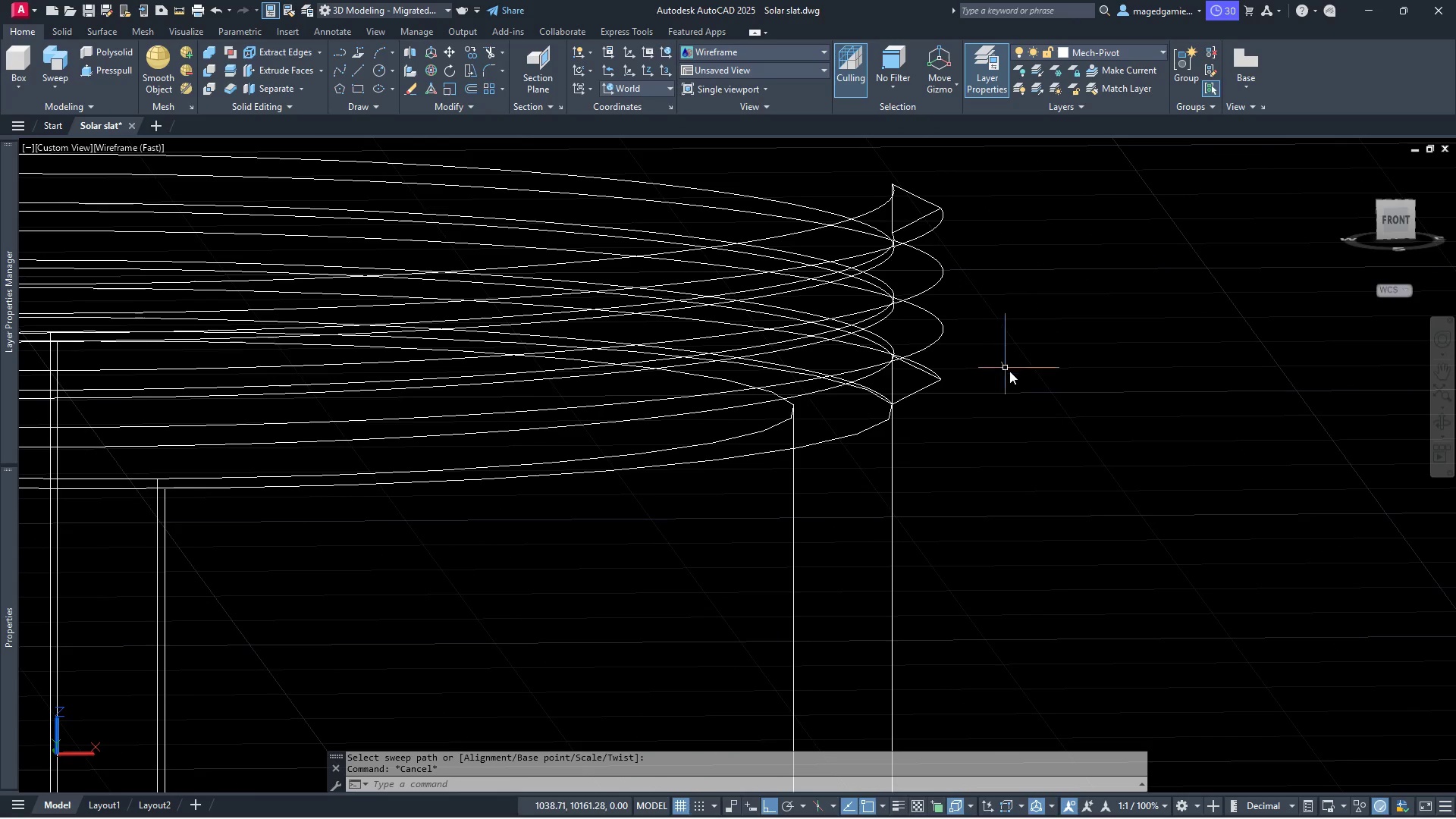 
left_click_drag(start_coordinate=[1012, 409], to_coordinate=[1007, 407])
 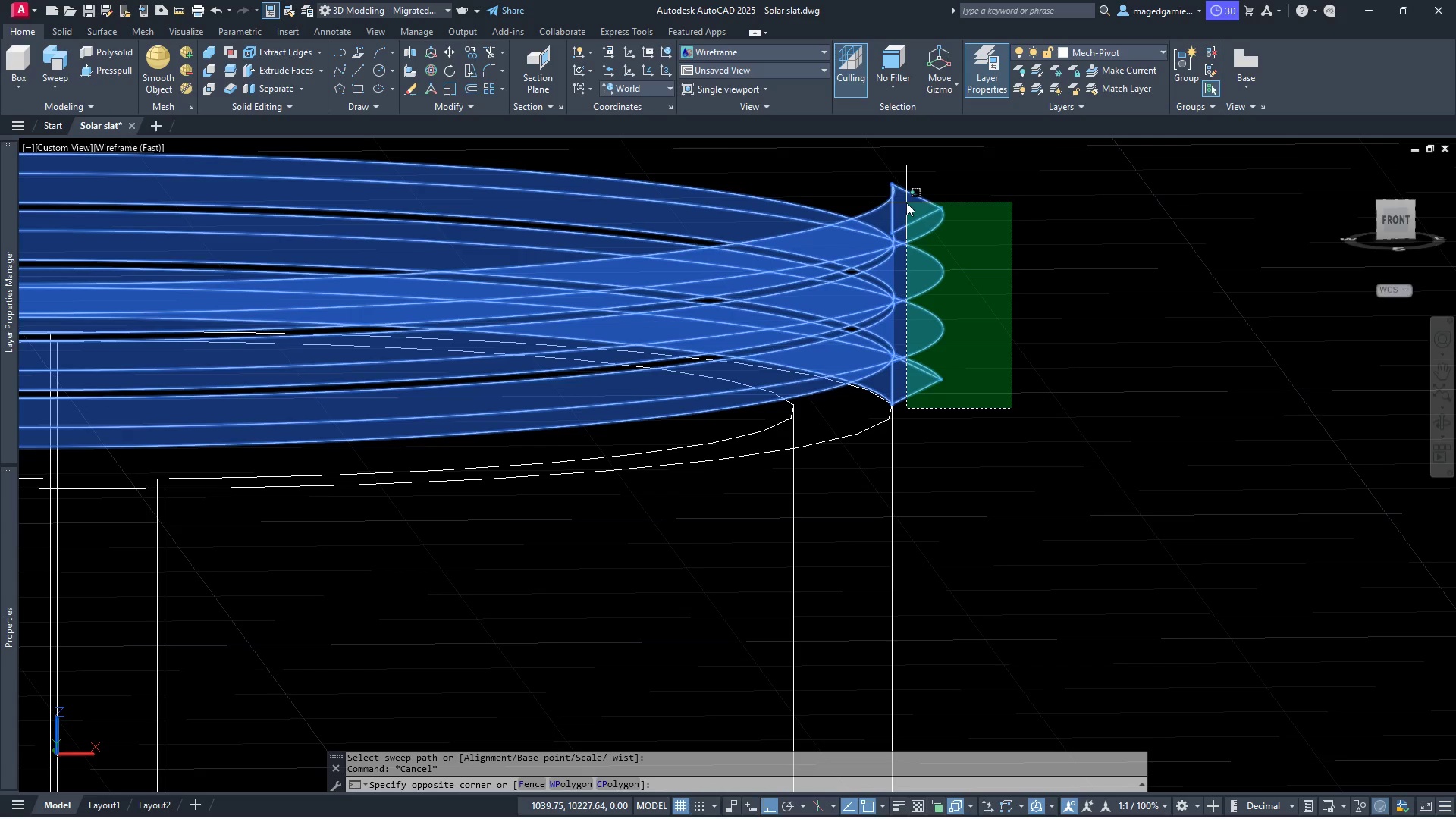 
wait(5.08)
 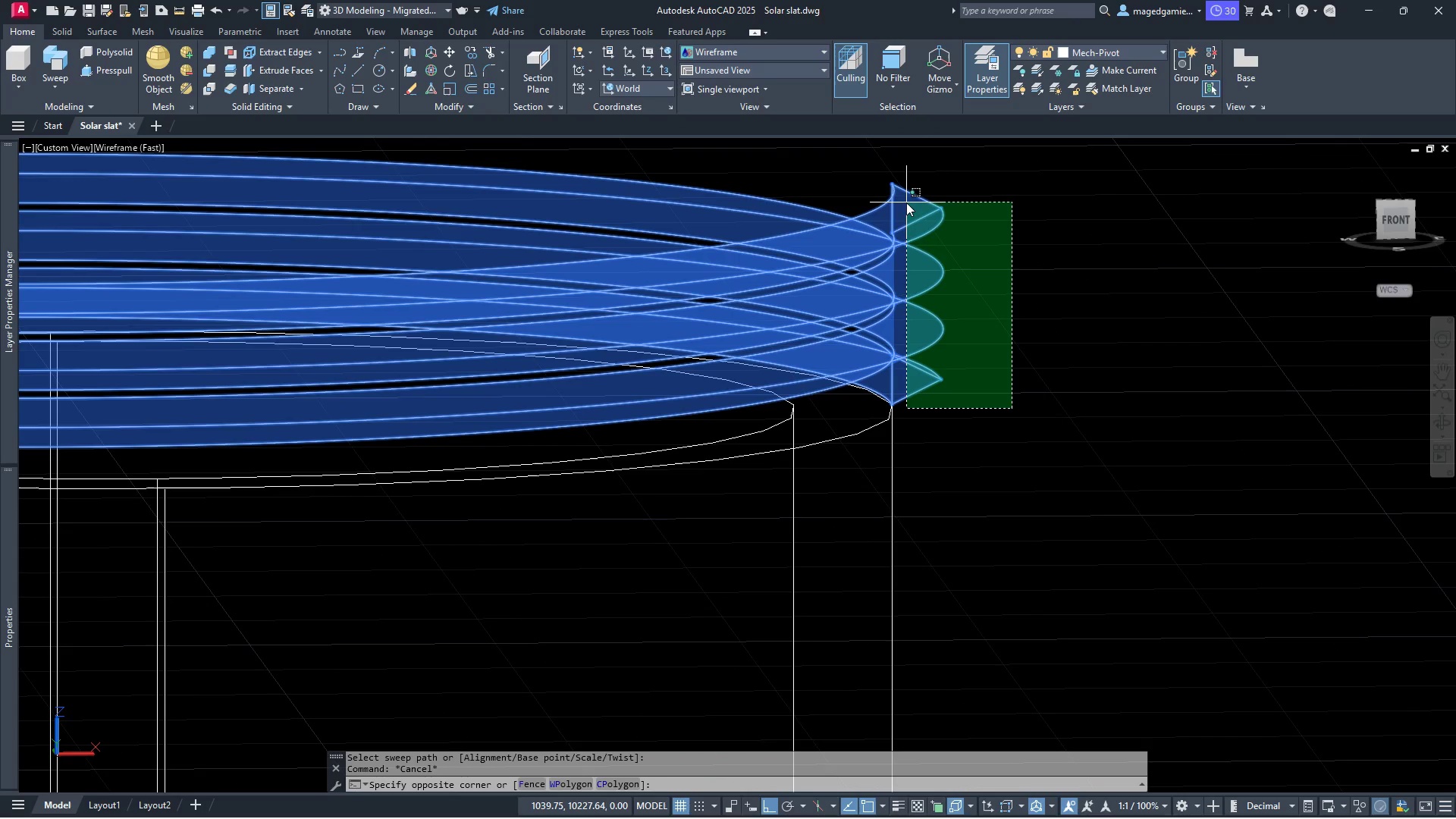 
left_click([906, 202])
 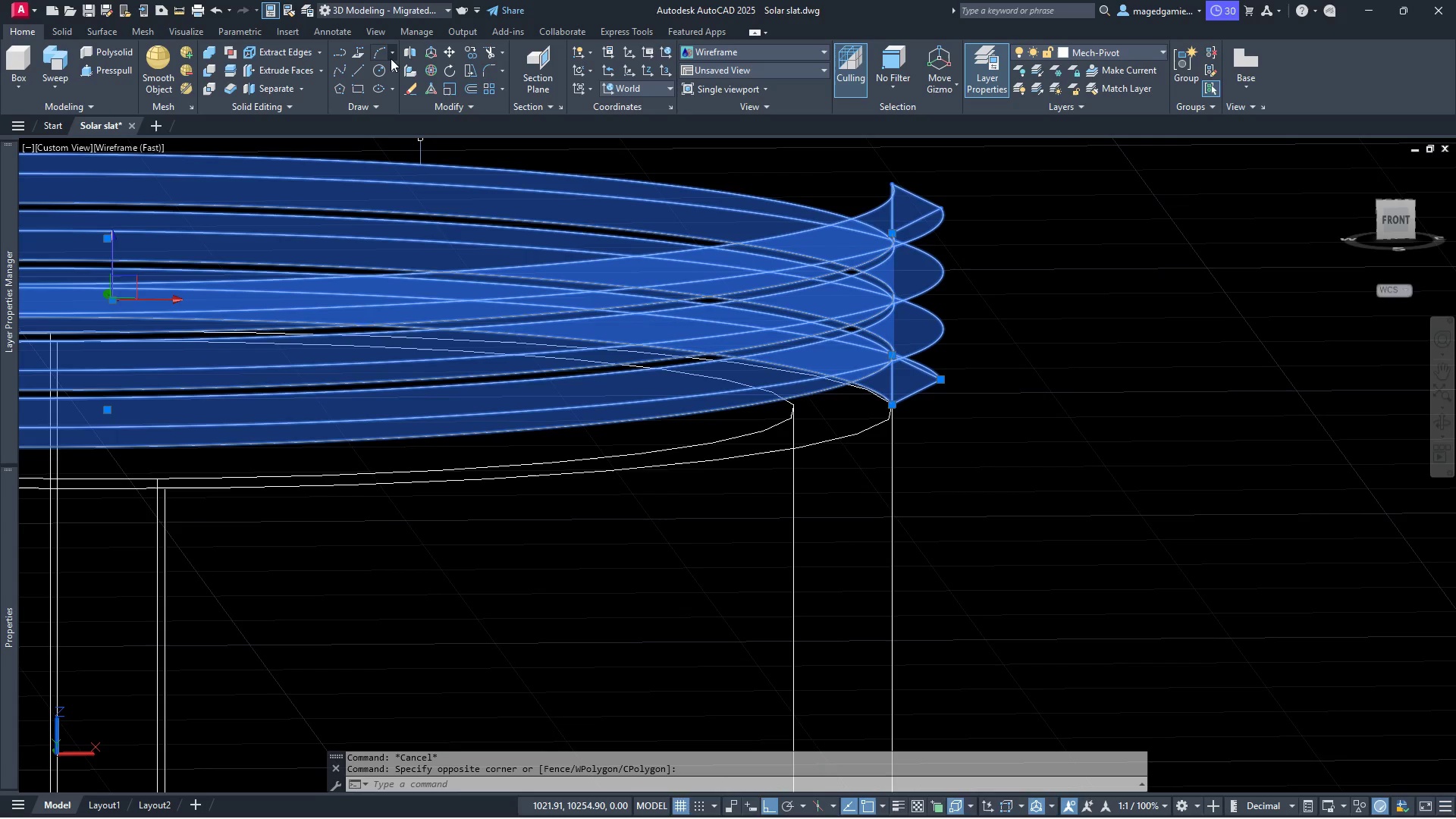 
mouse_move([421, 56])
 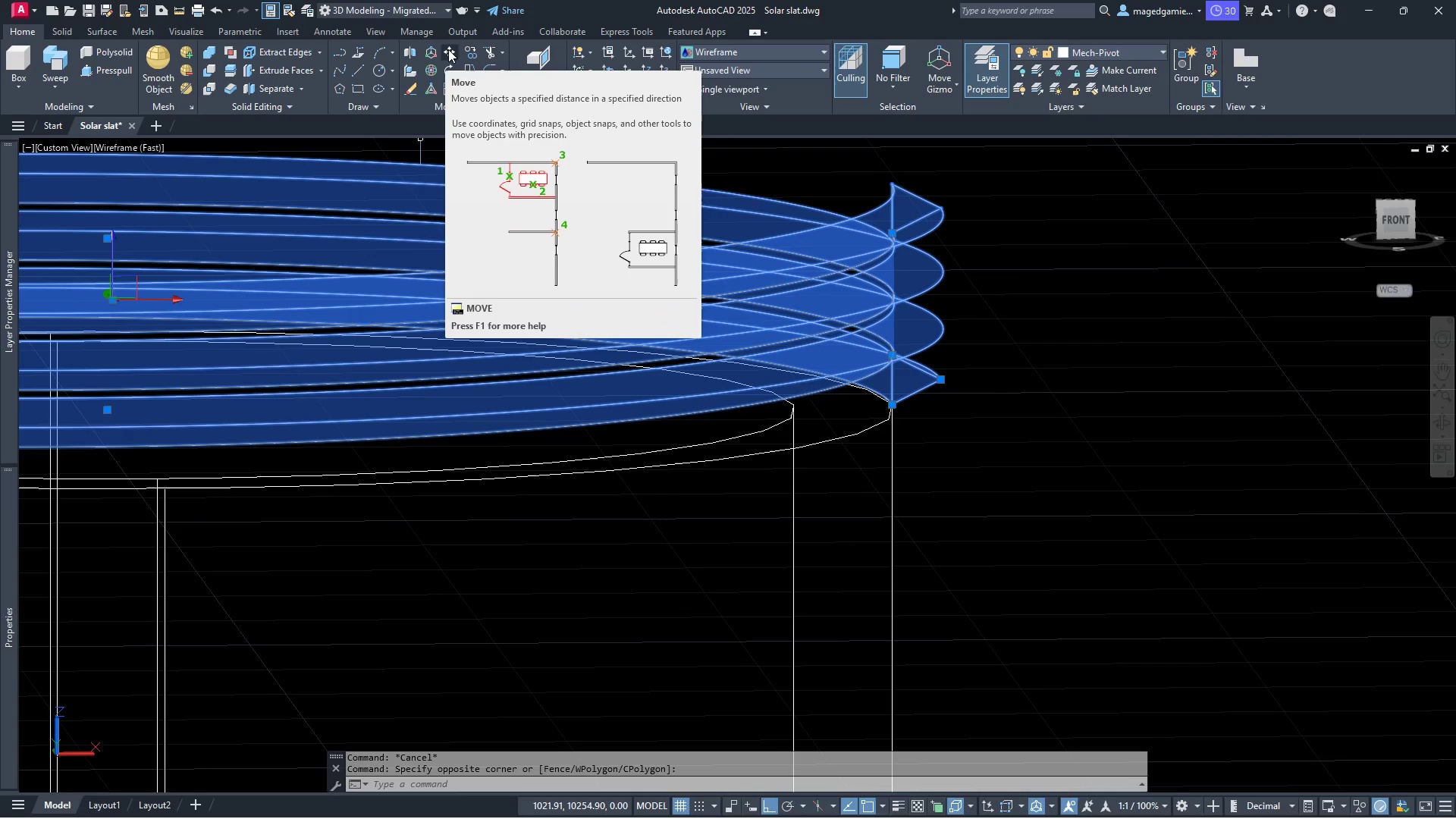 
left_click([448, 49])
 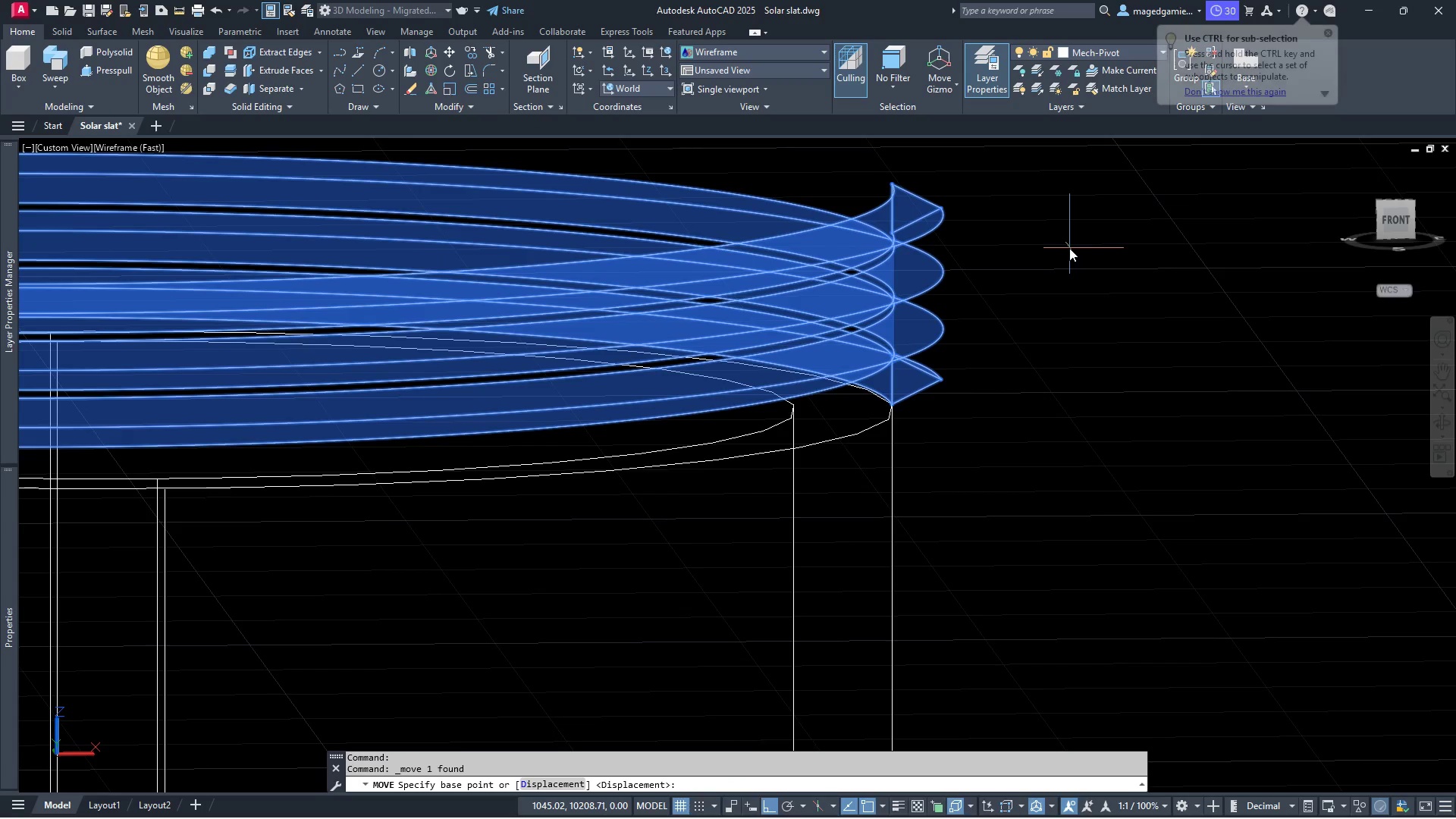 
left_click([1069, 248])
 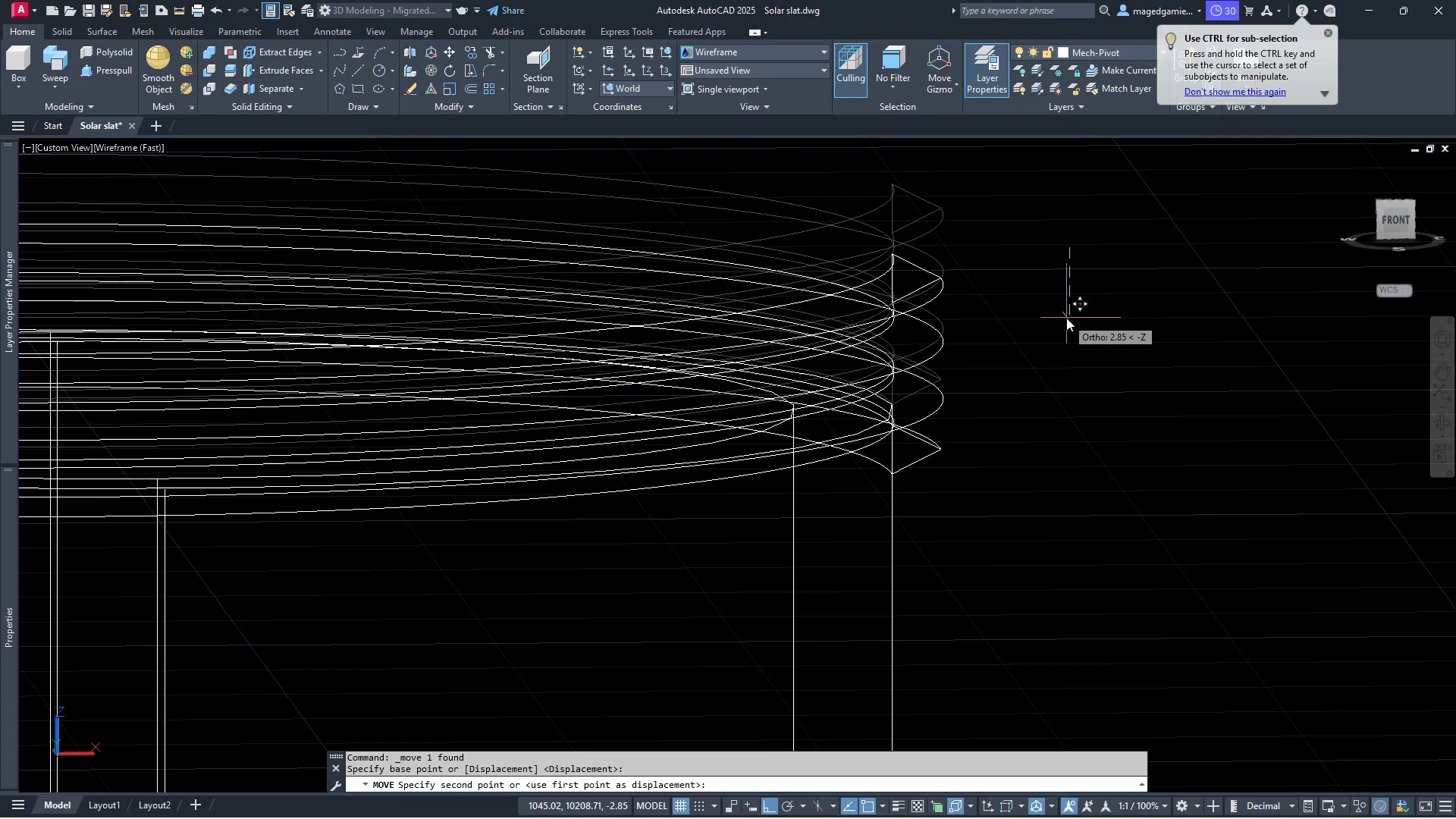 
key(7)
 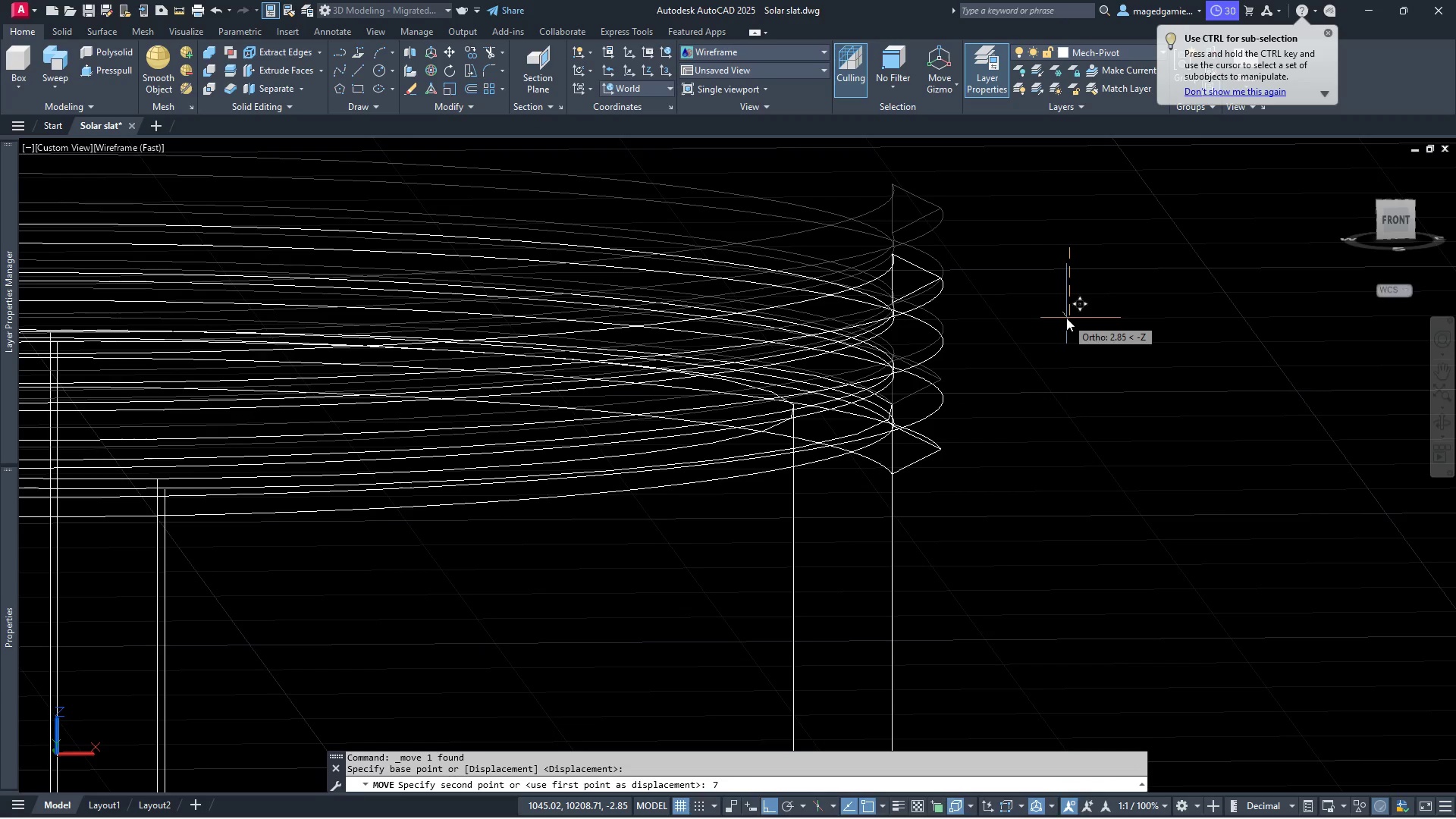 
key(Enter)
 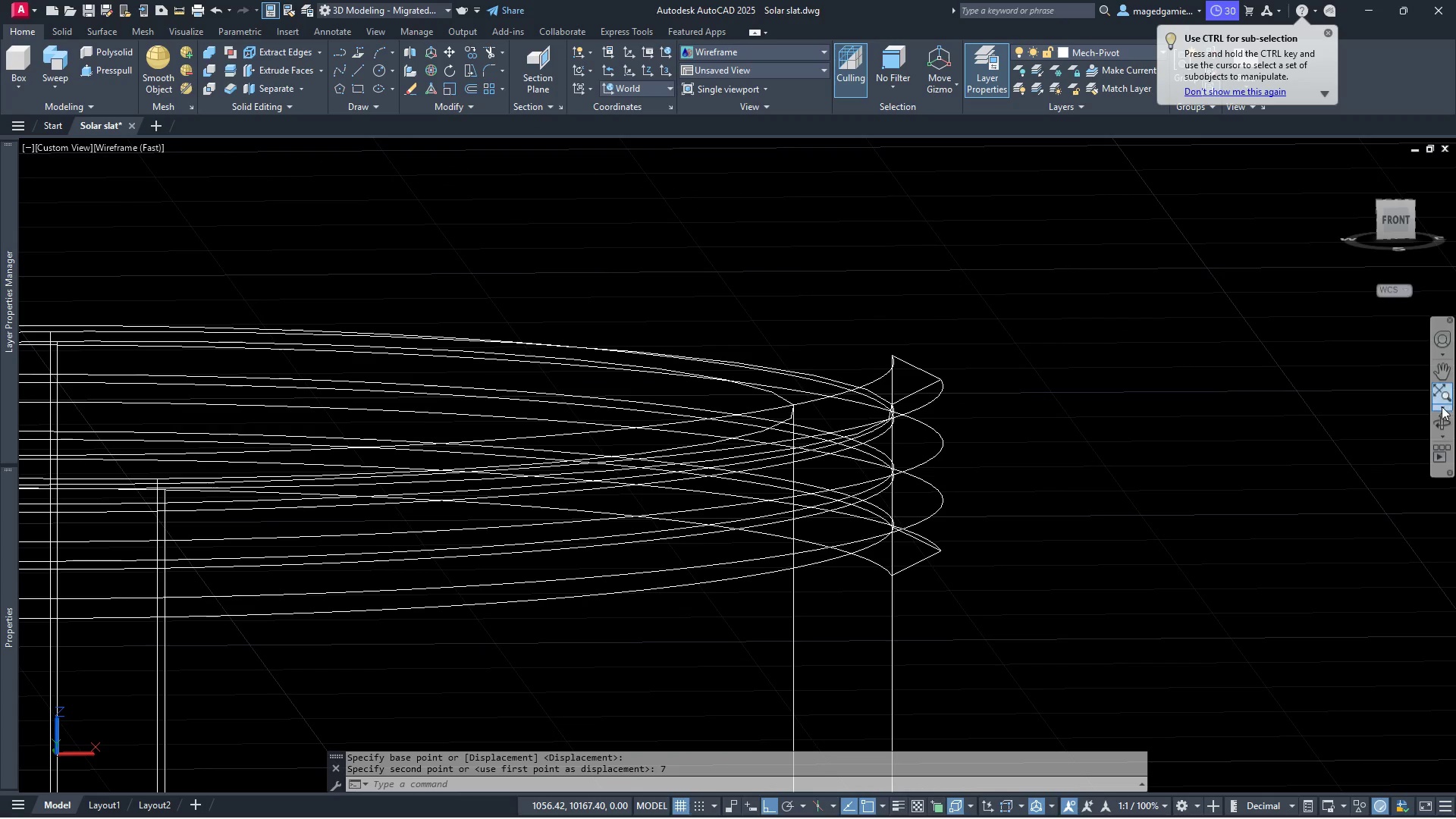 
left_click([1443, 420])
 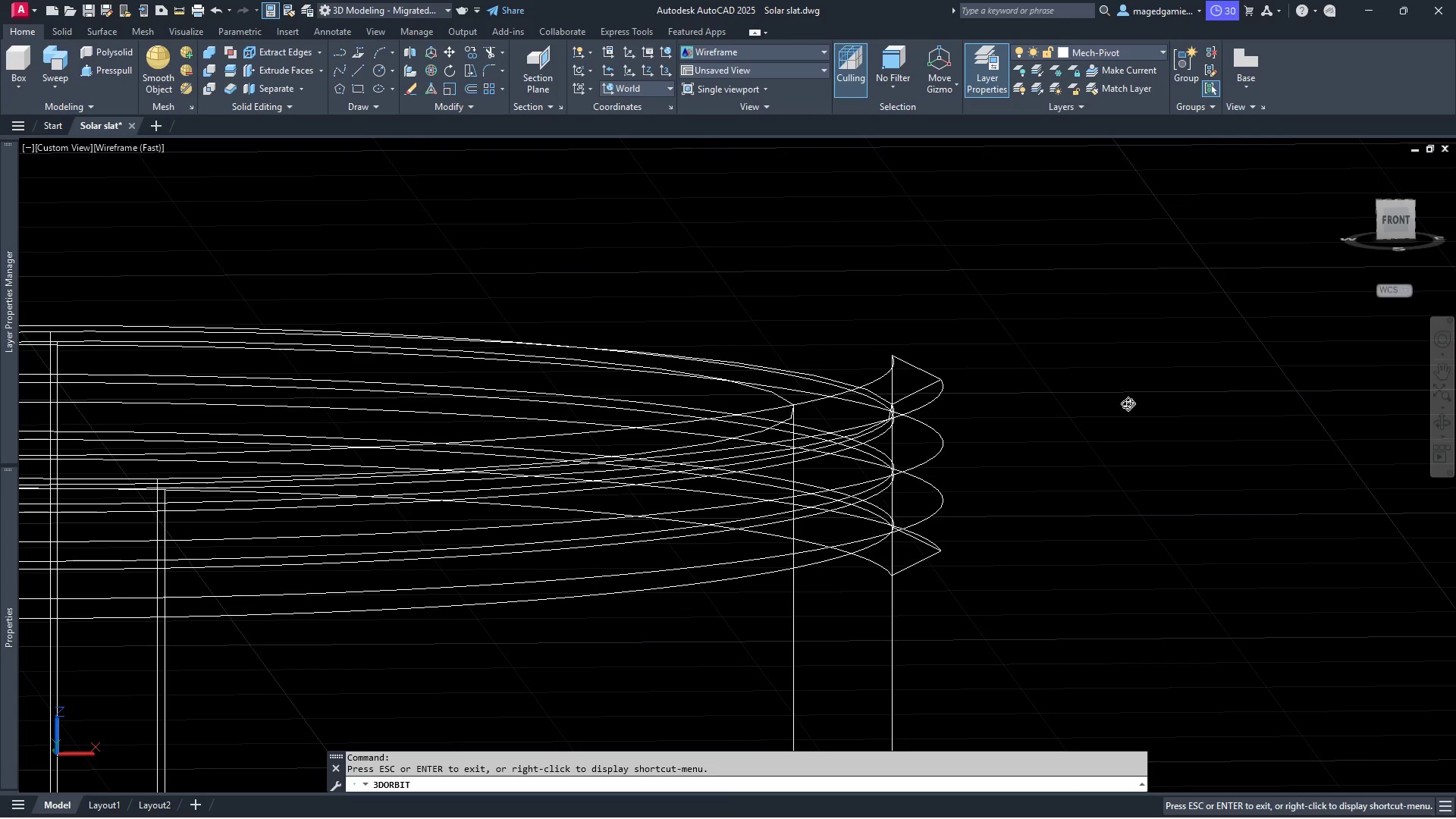 
left_click_drag(start_coordinate=[1111, 394], to_coordinate=[1098, 369])
 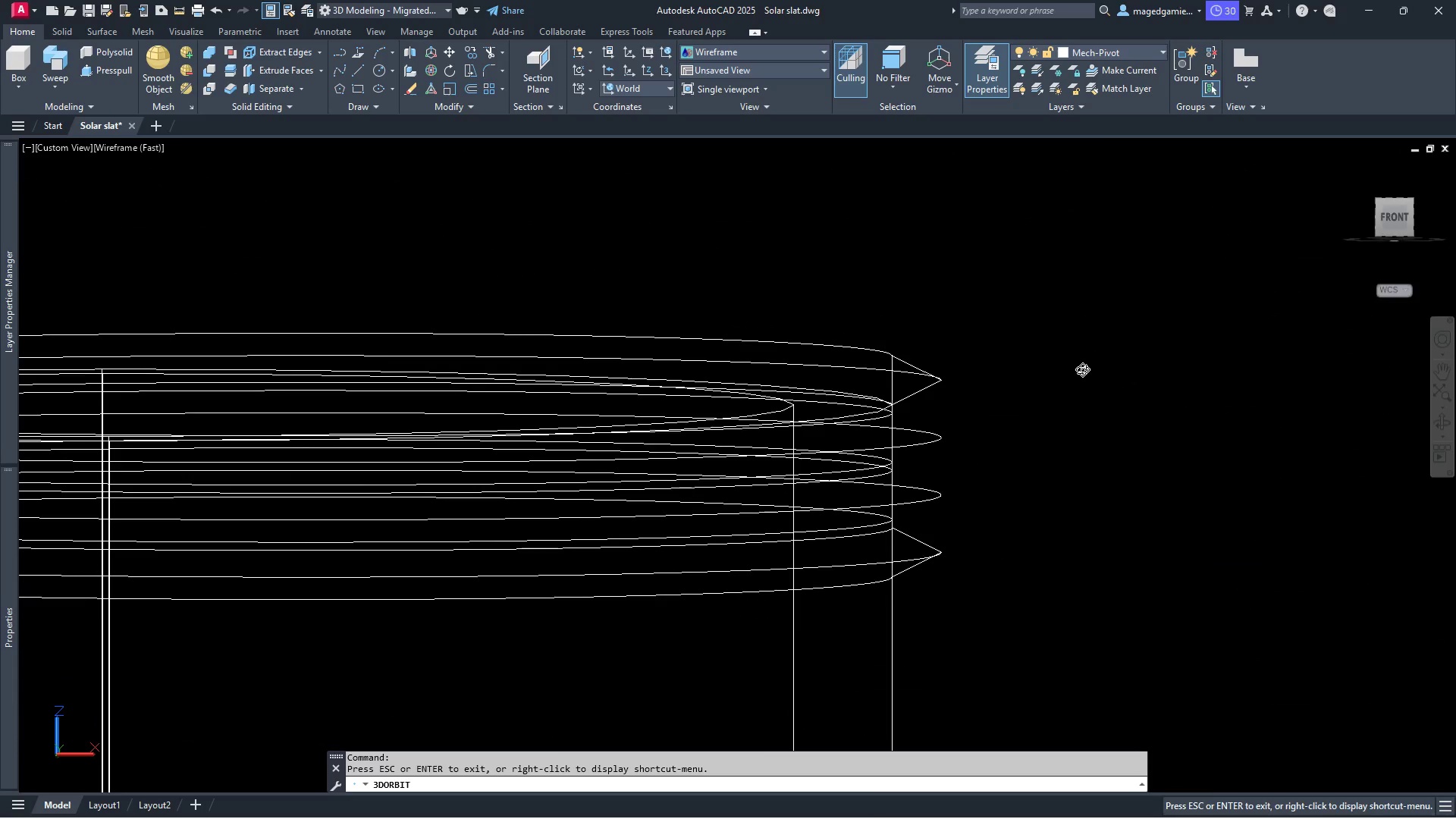 
key(Escape)
 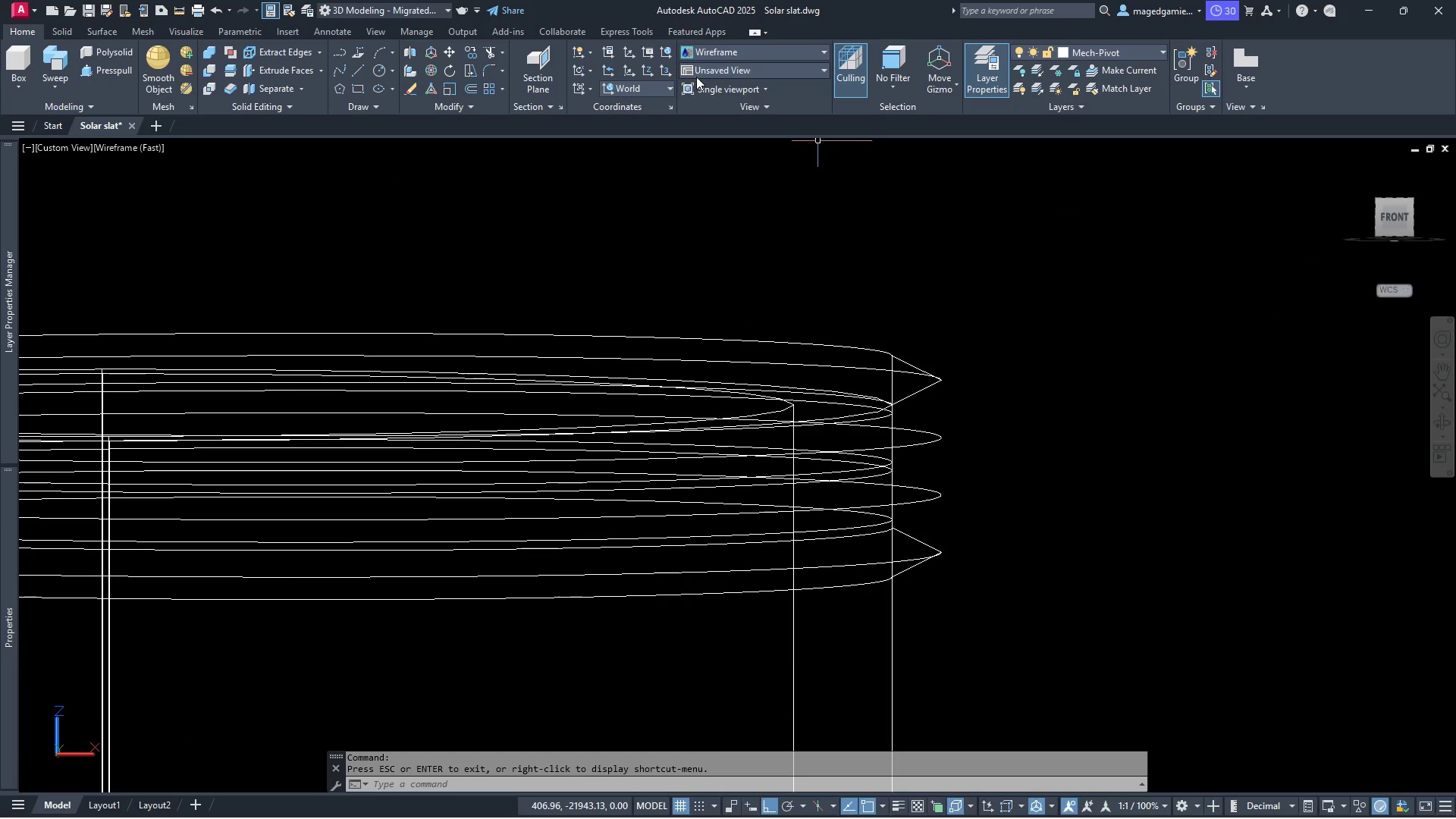 
left_click([774, 52])
 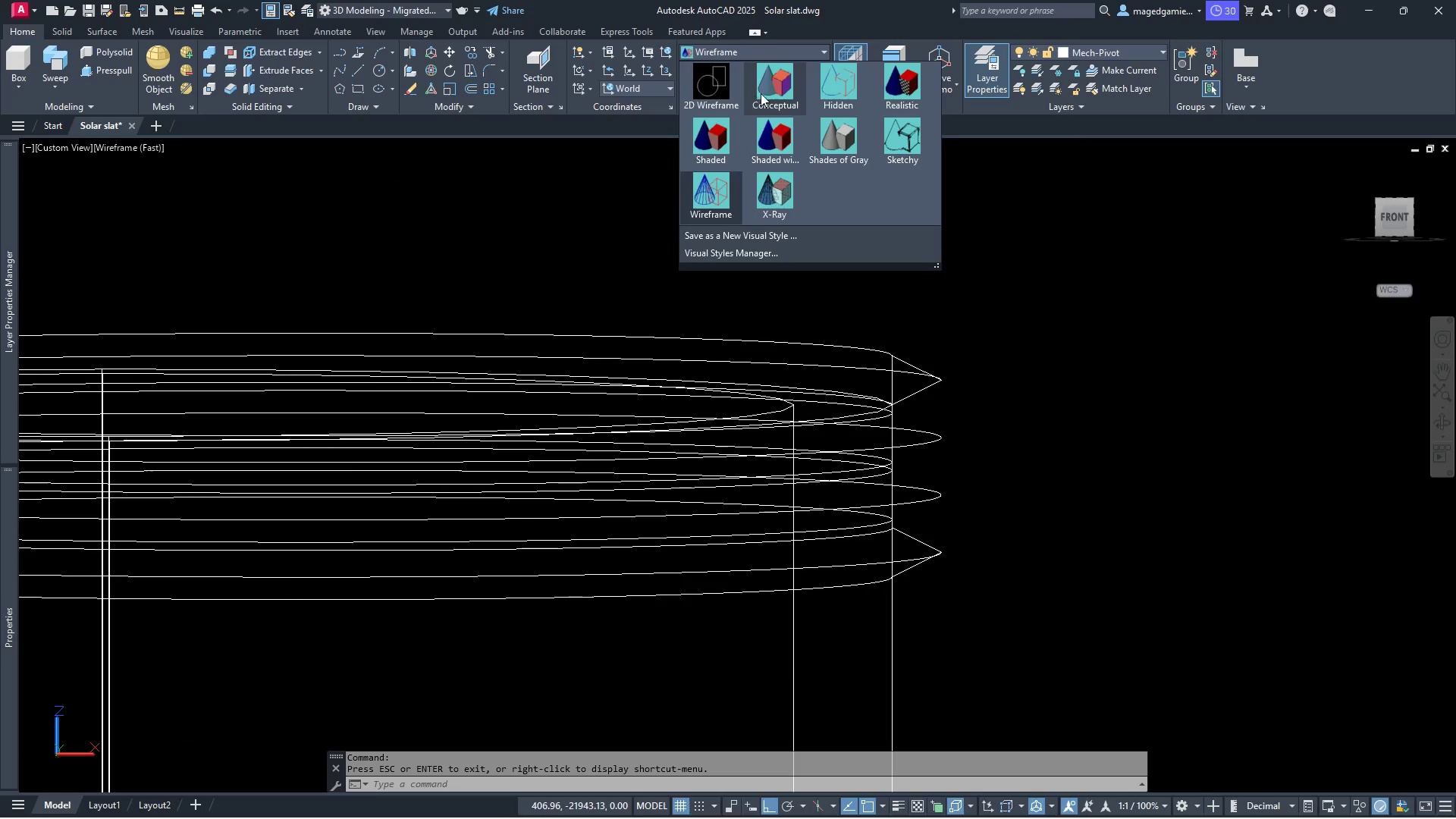 
left_click([766, 83])
 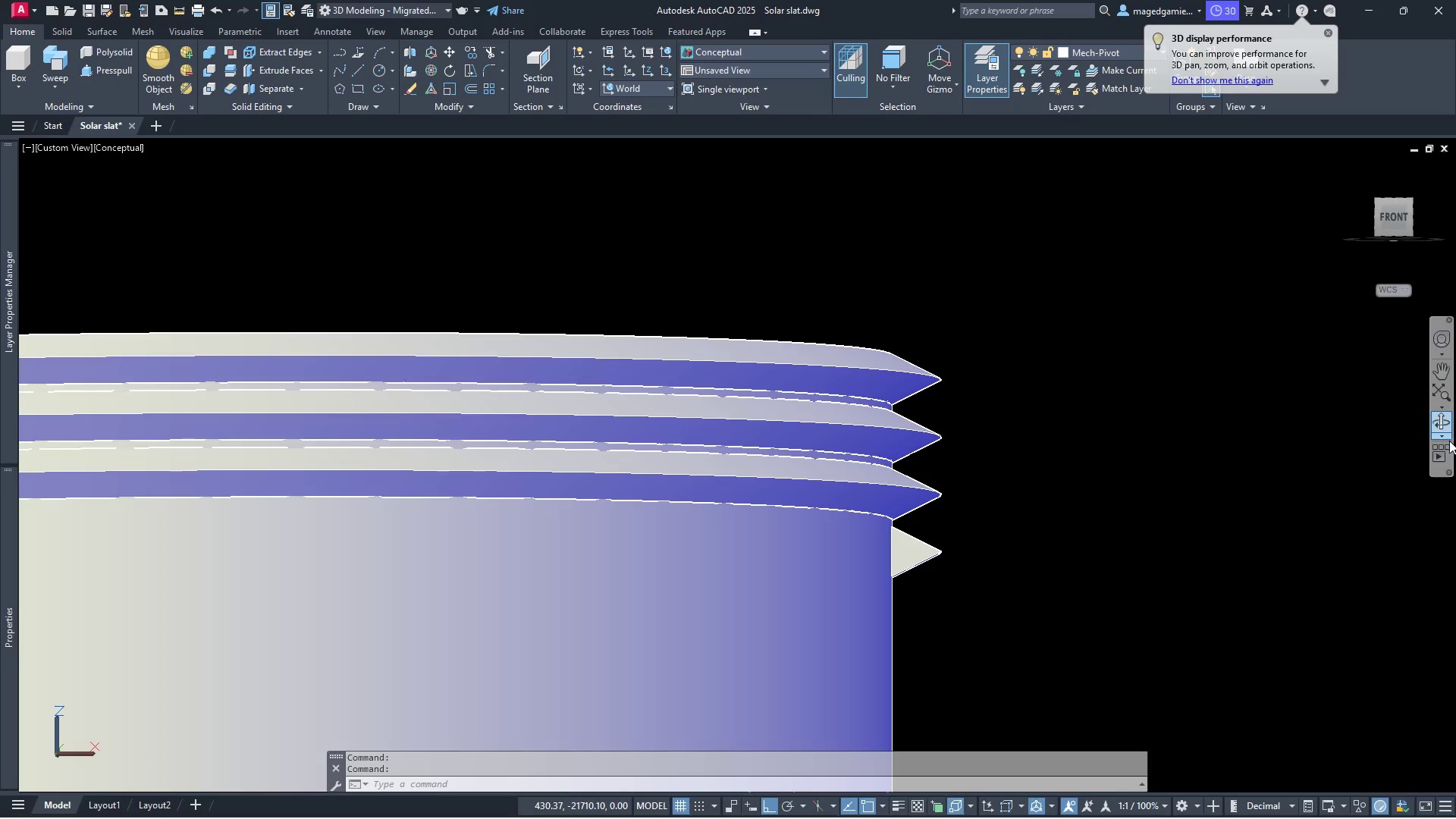 
left_click([1441, 422])
 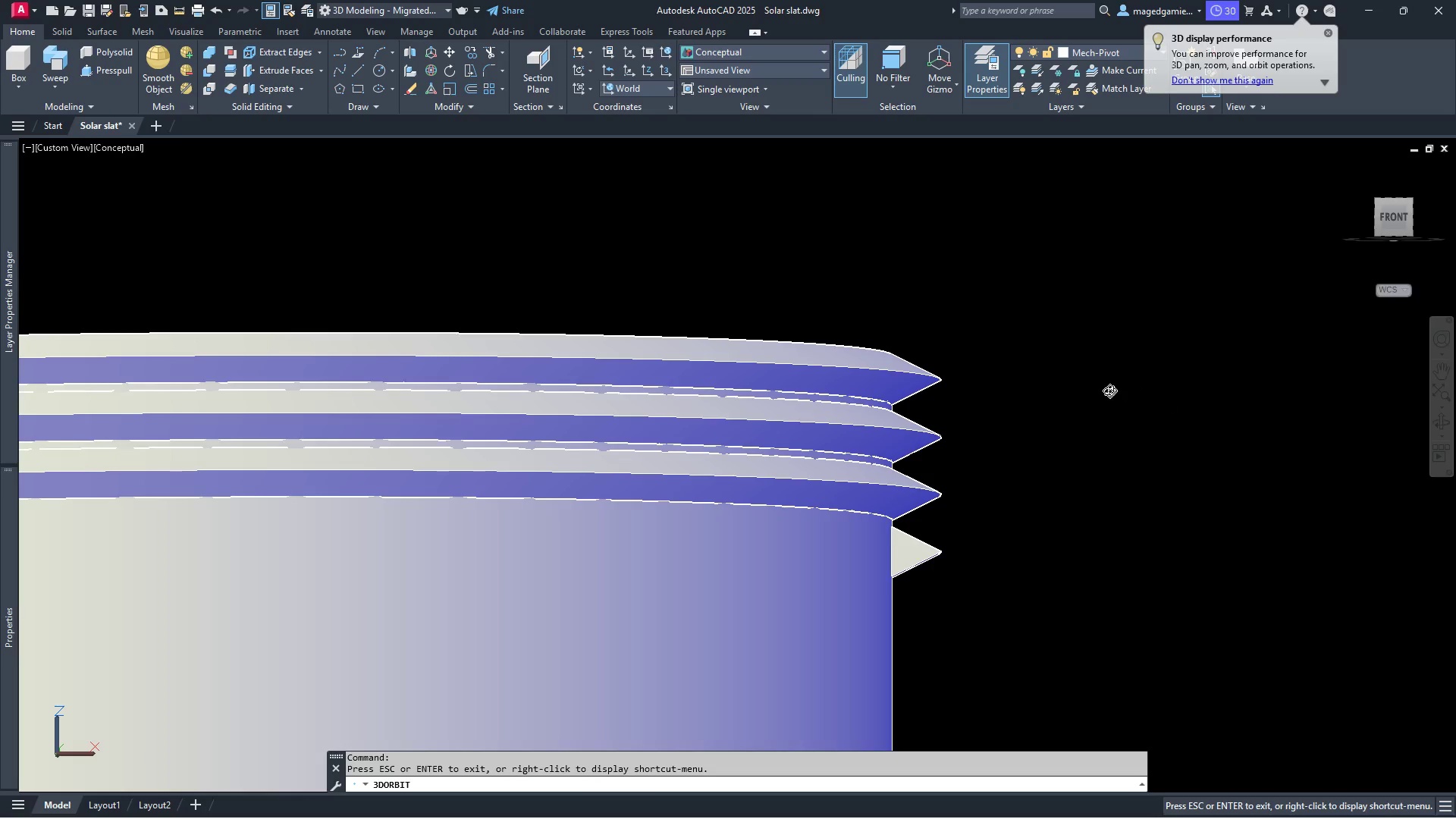 
left_click_drag(start_coordinate=[1104, 397], to_coordinate=[1103, 404])
 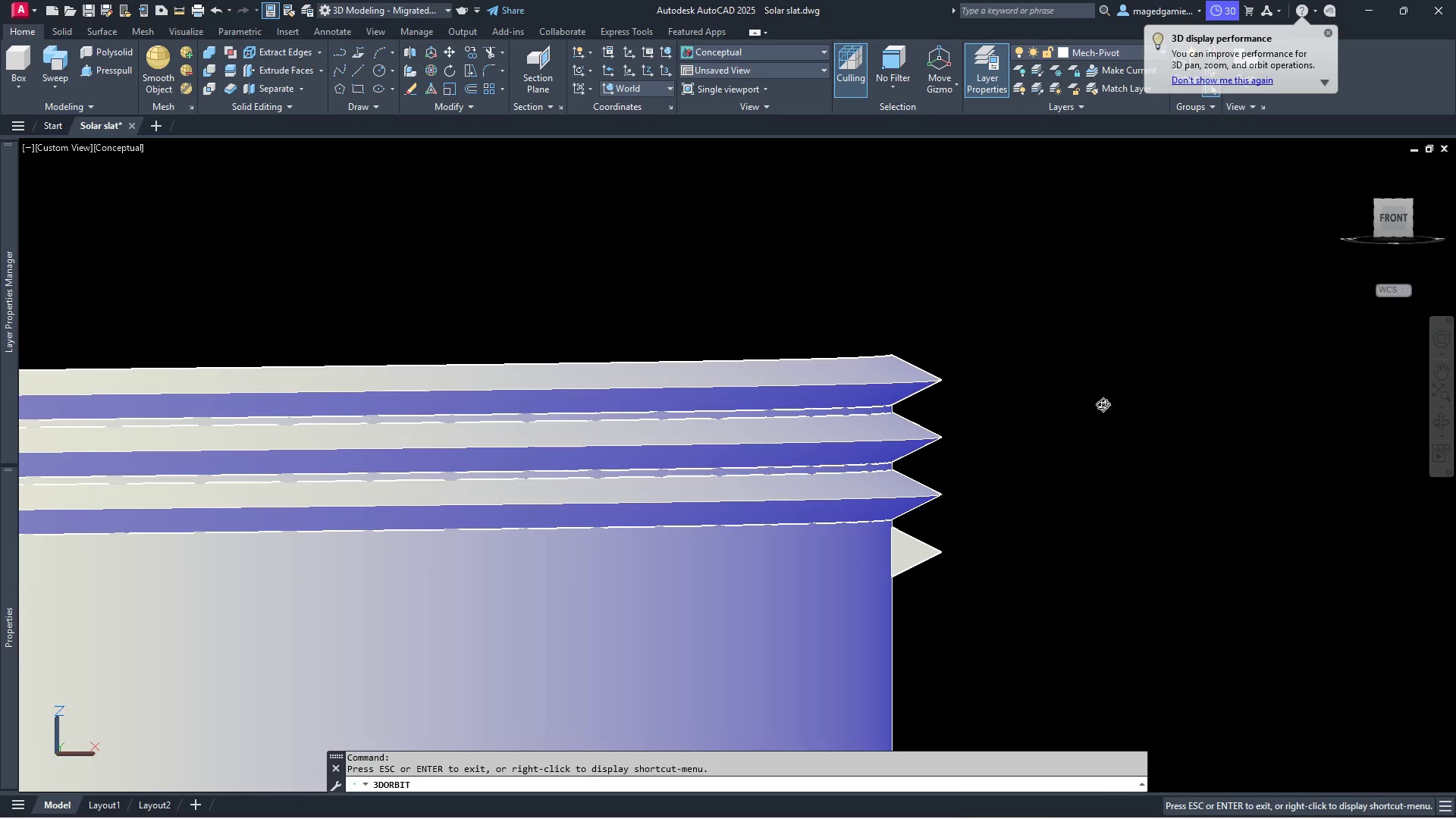 
key(Escape)
 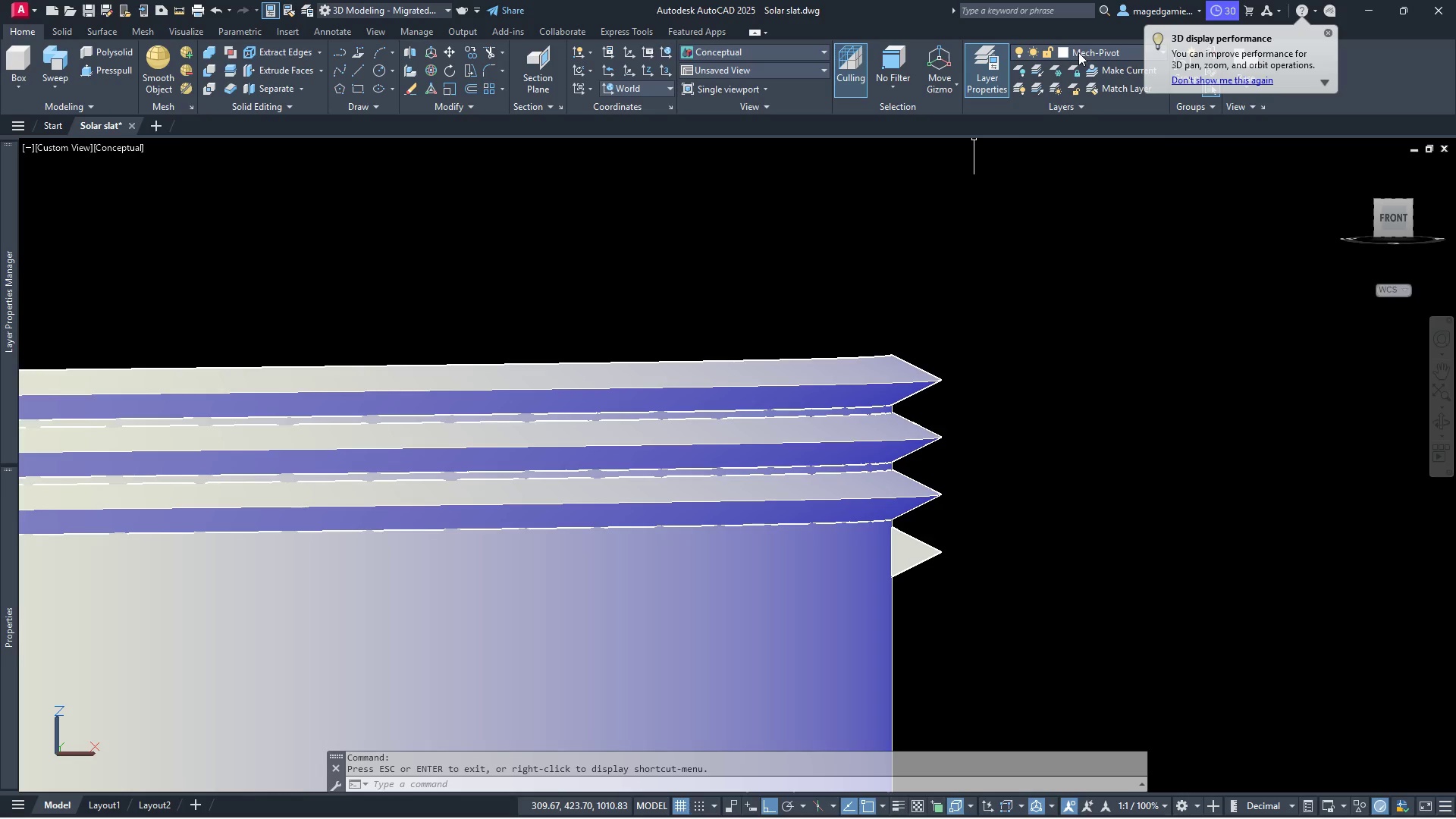 
left_click([1100, 51])
 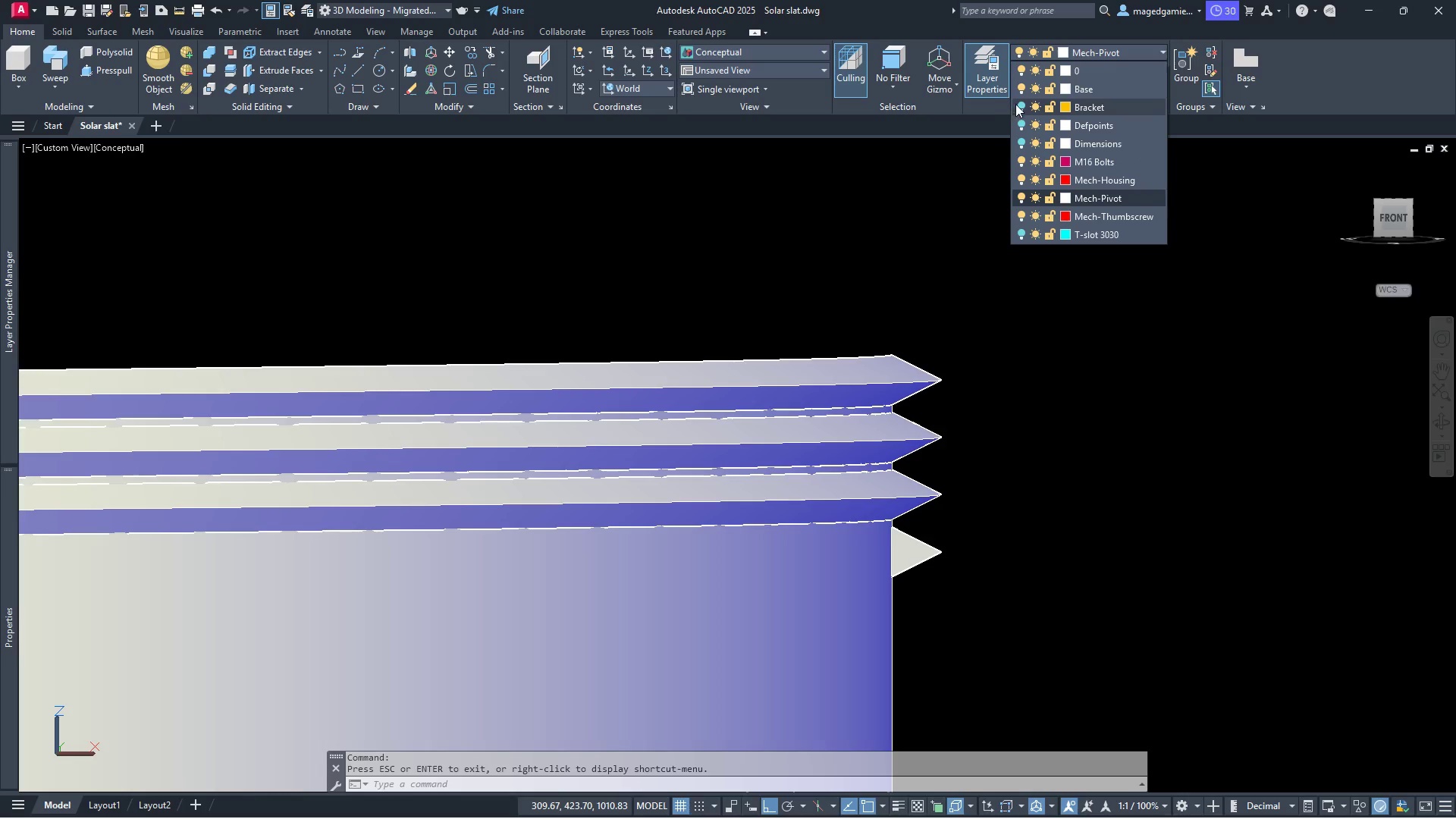 
left_click([1021, 104])
 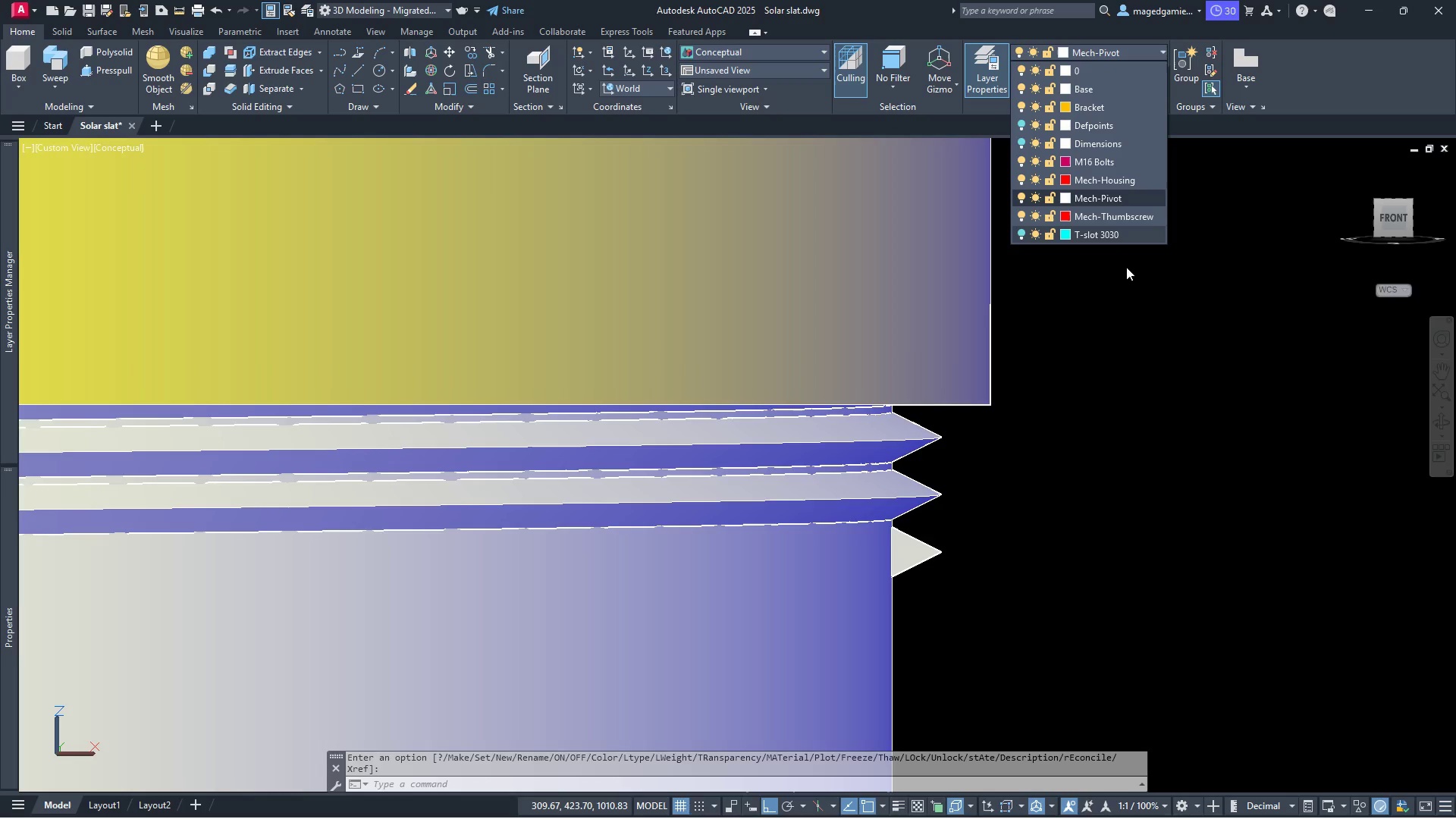 
scroll: coordinate [930, 494], scroll_direction: up, amount: 1.0
 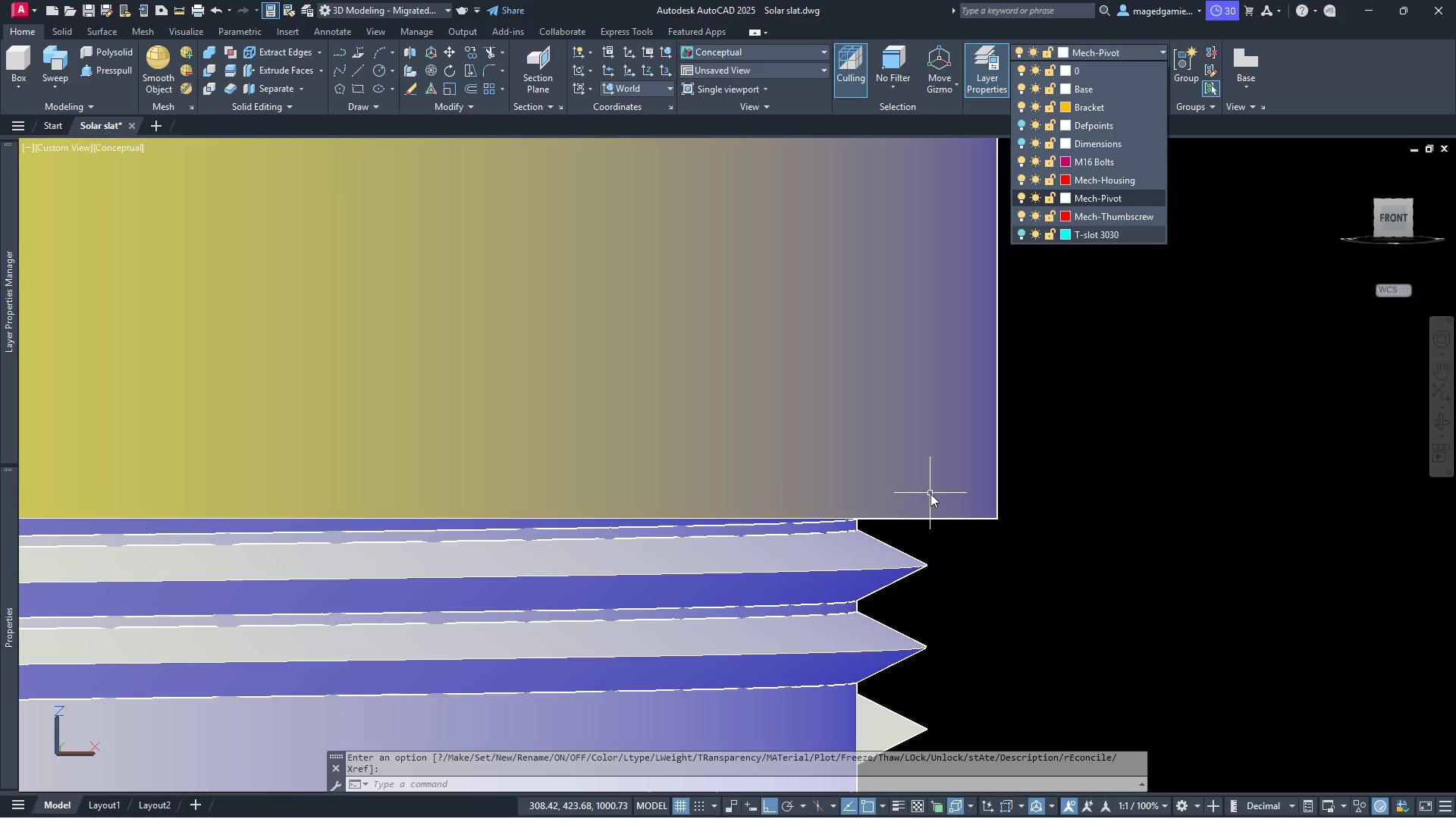 
wait(8.34)
 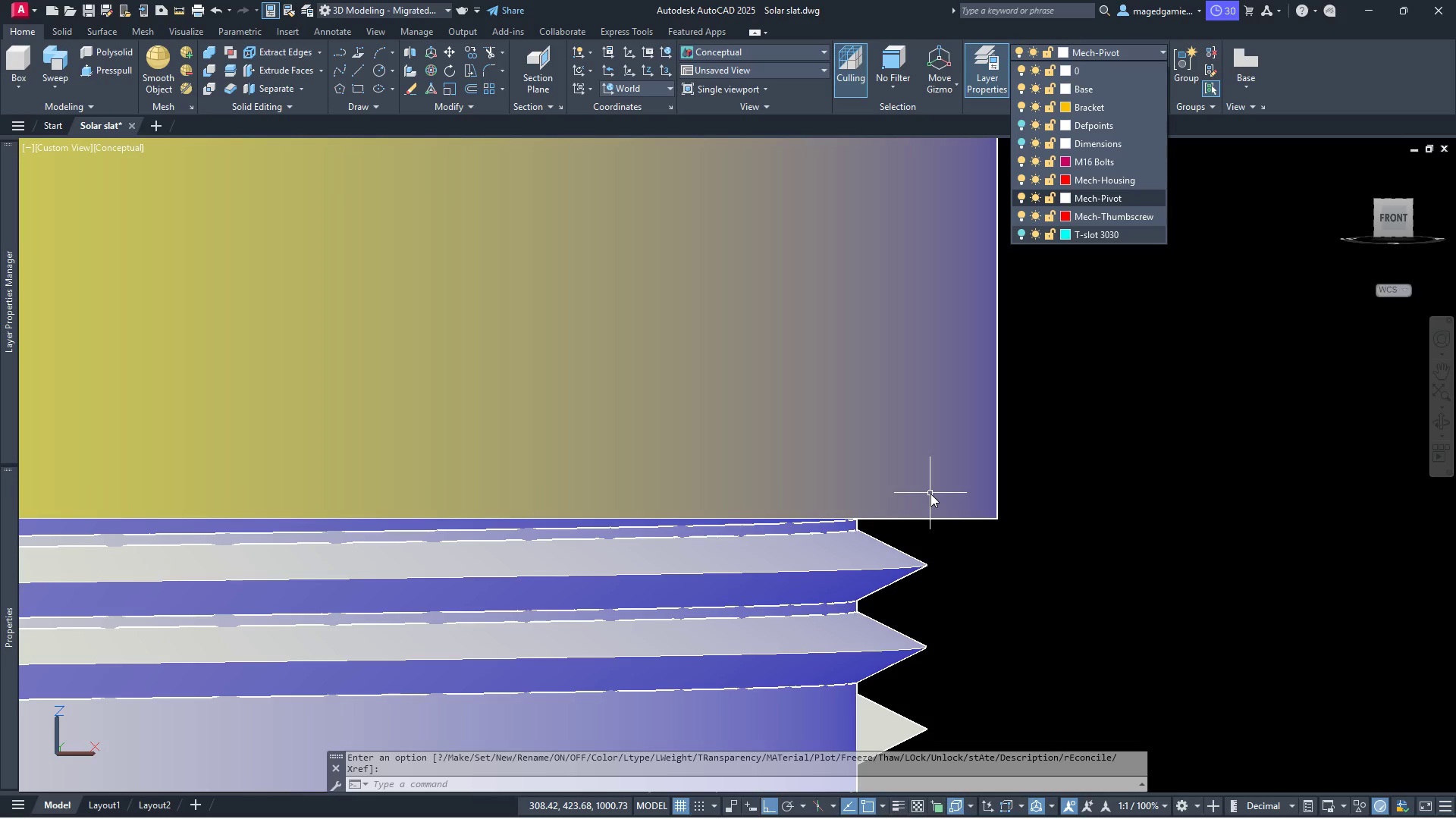 
scroll: coordinate [911, 477], scroll_direction: down, amount: 2.0
 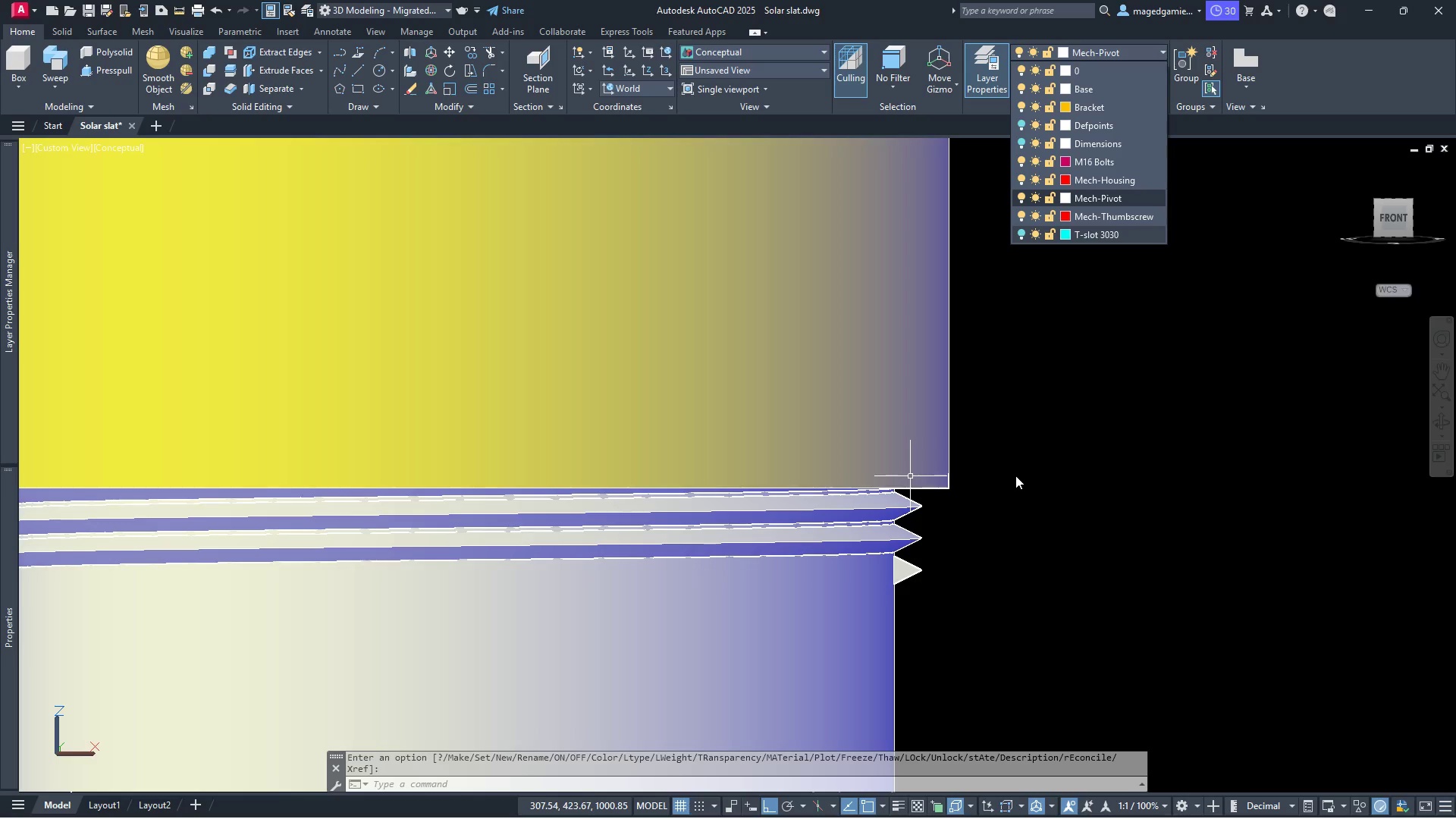 
wait(6.5)
 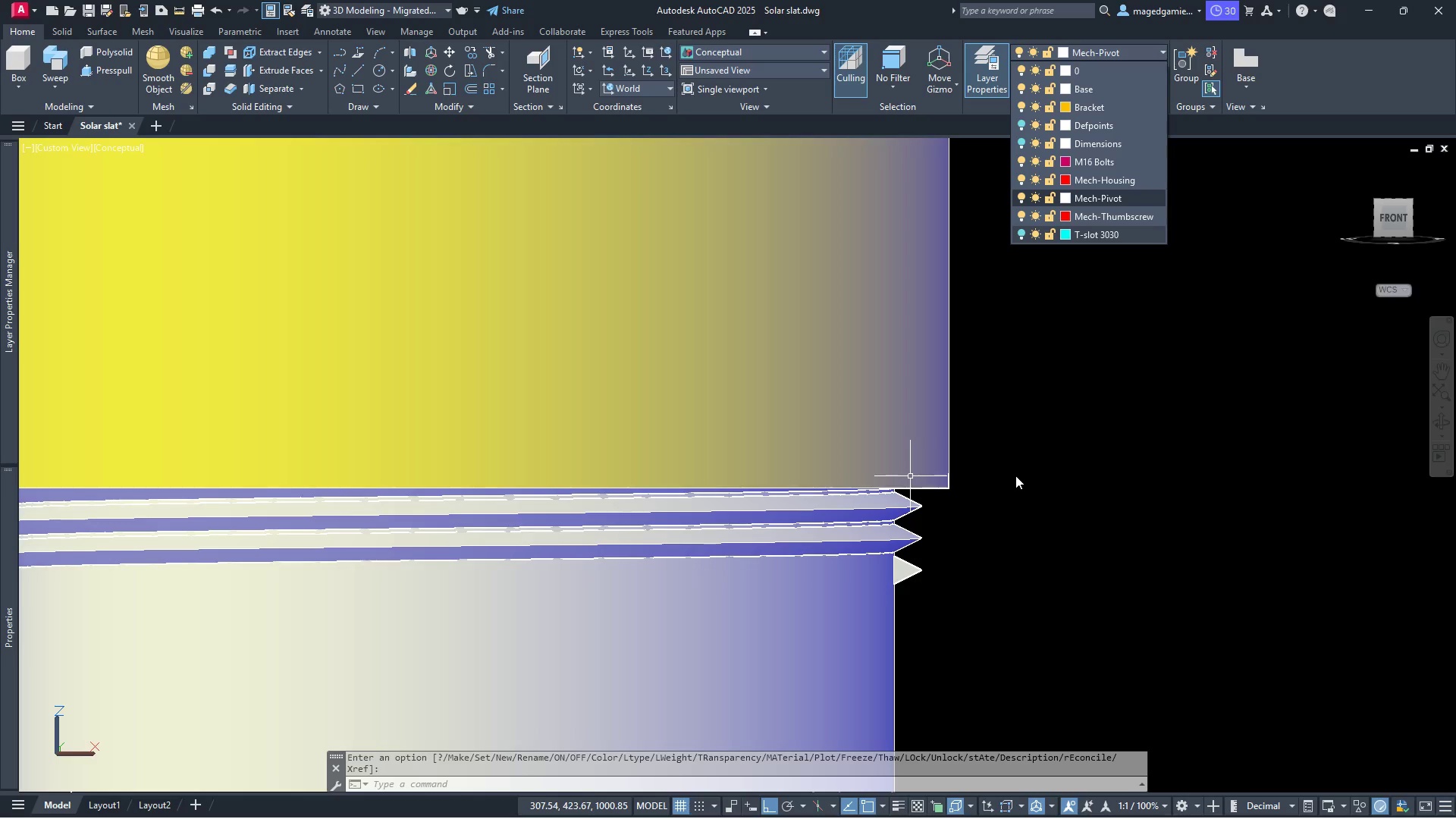 
key(Escape)
 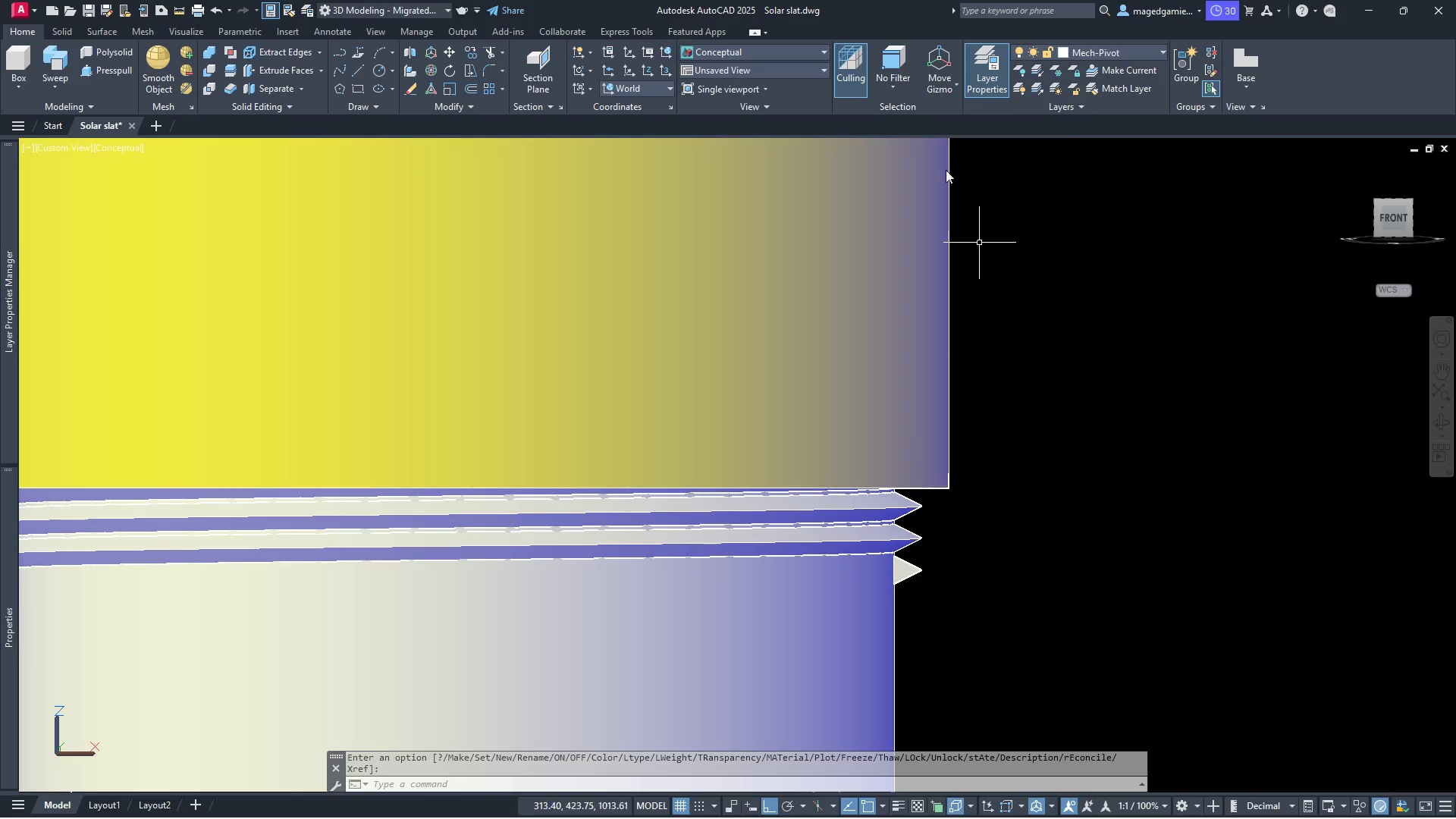 
left_click([779, 52])
 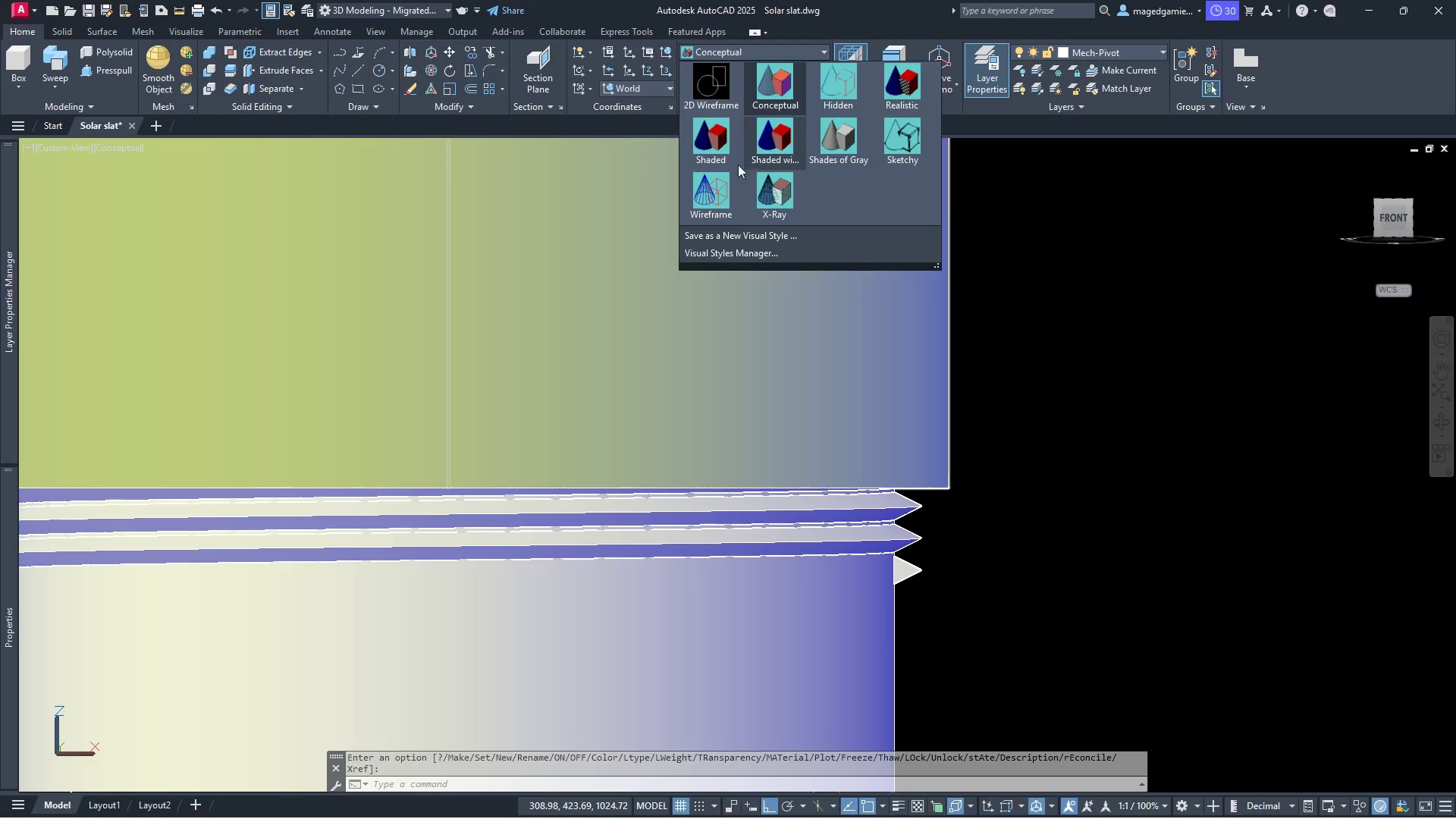 
left_click([722, 192])
 